 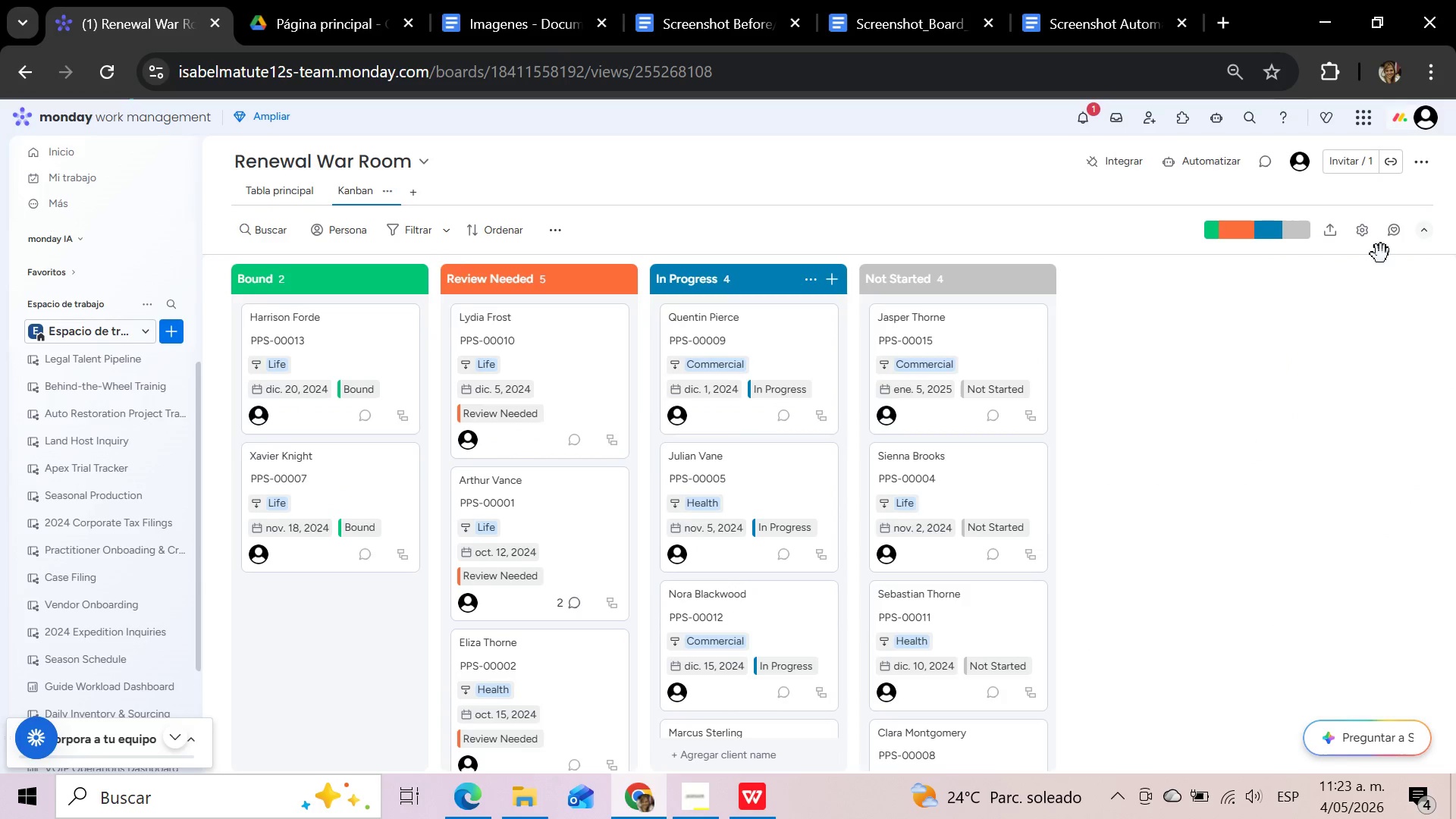 
left_click([1364, 234])
 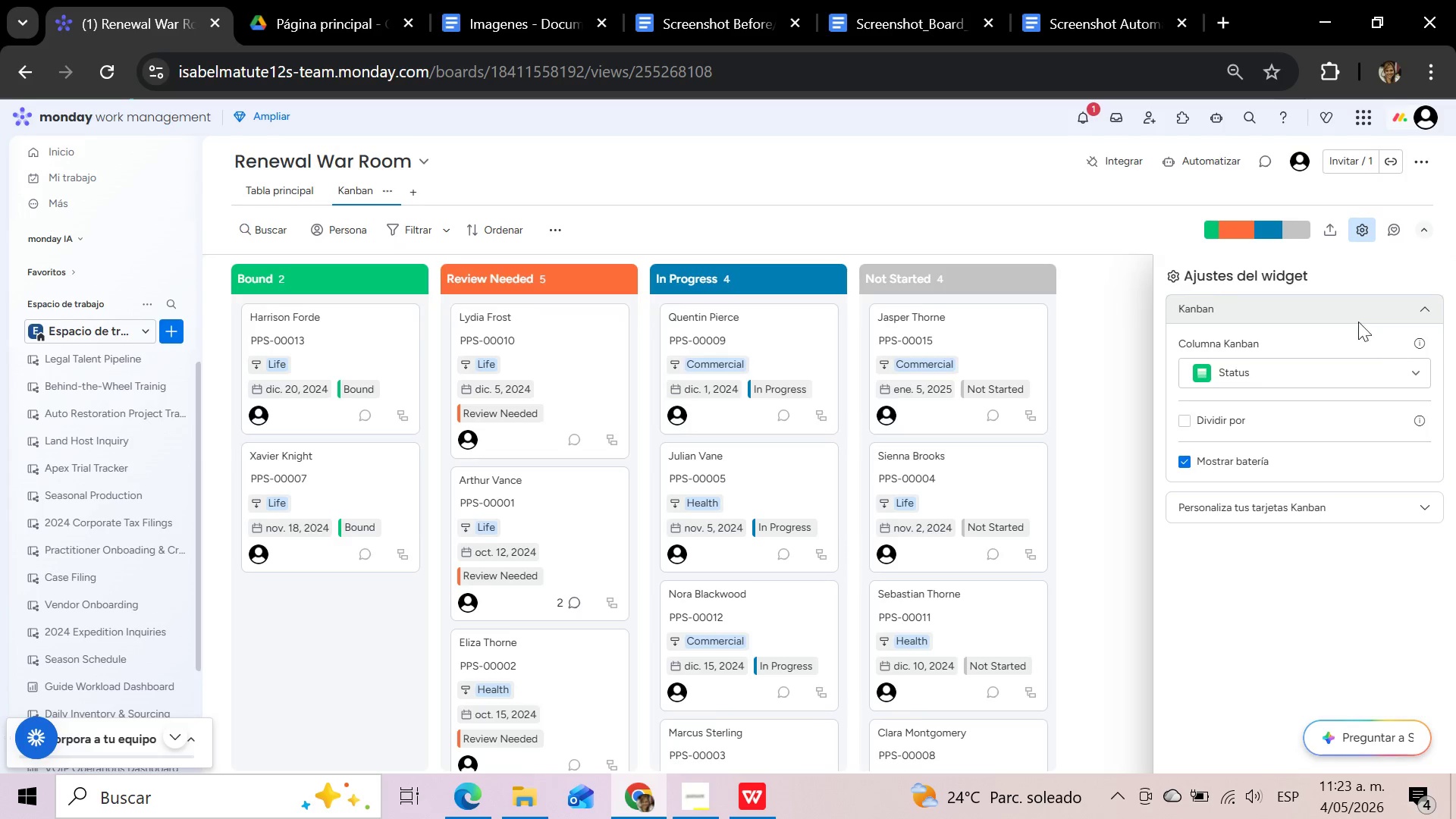 
left_click([1022, 217])
 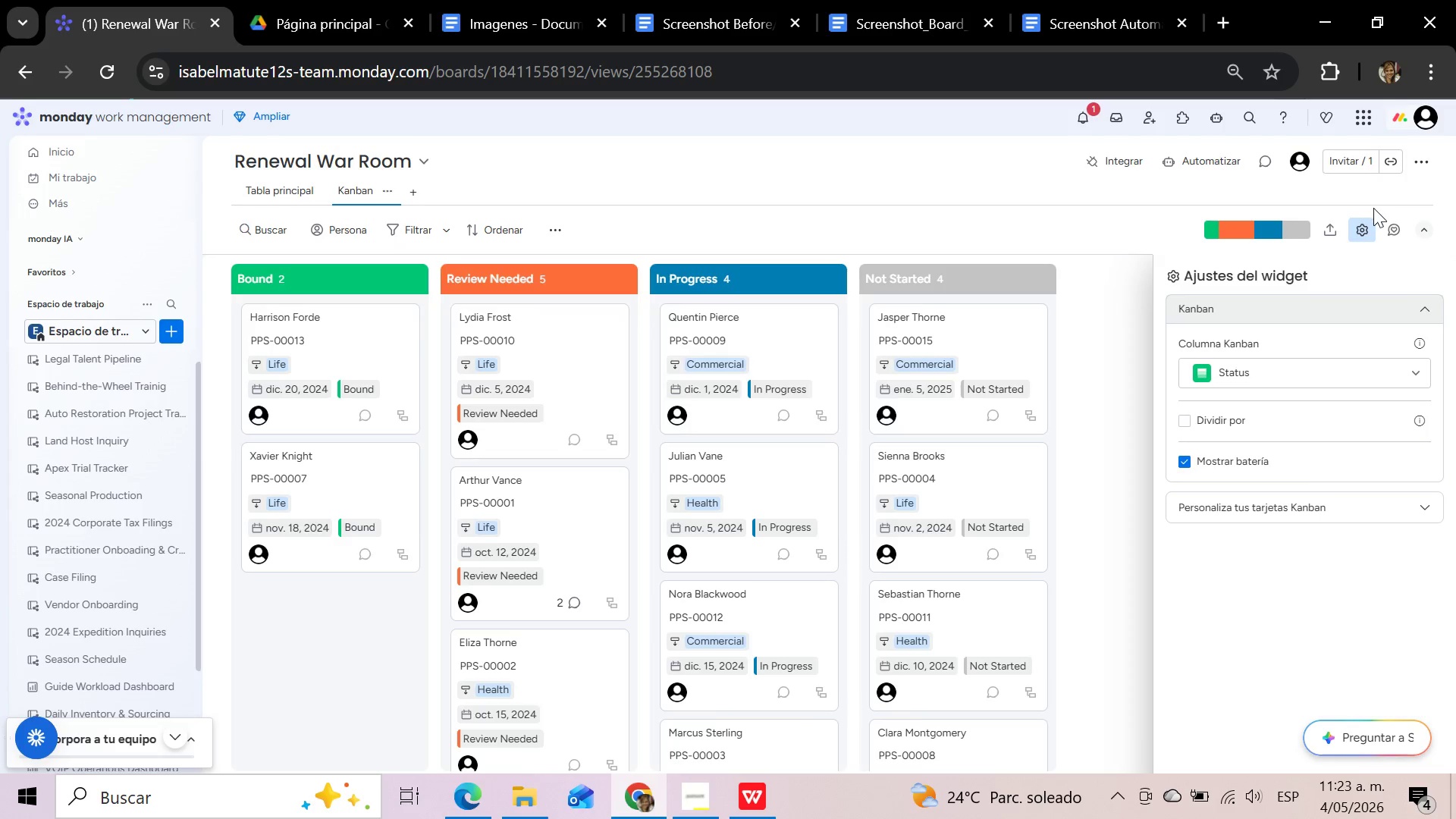 
left_click([1363, 234])
 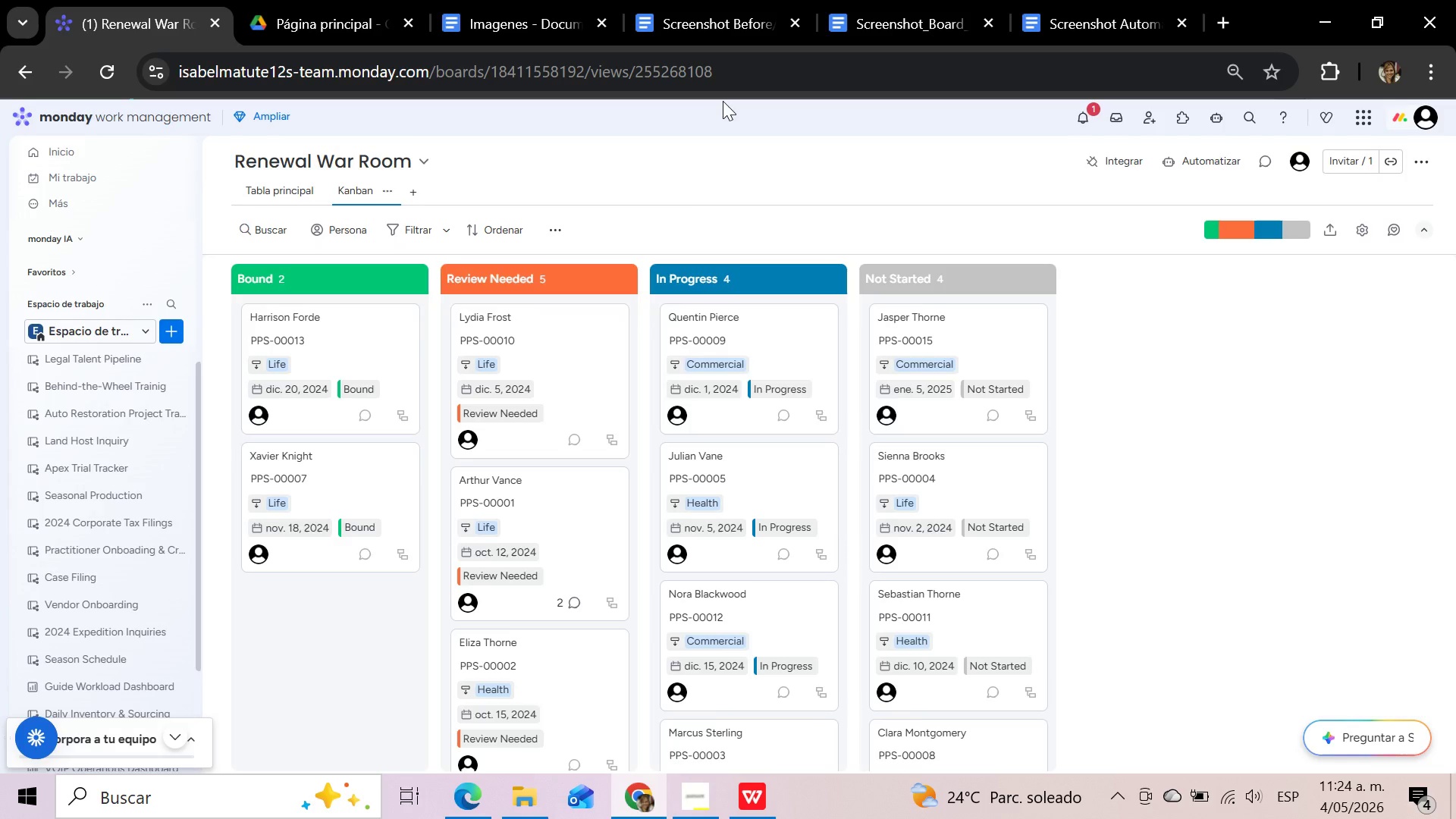 
wait(38.34)
 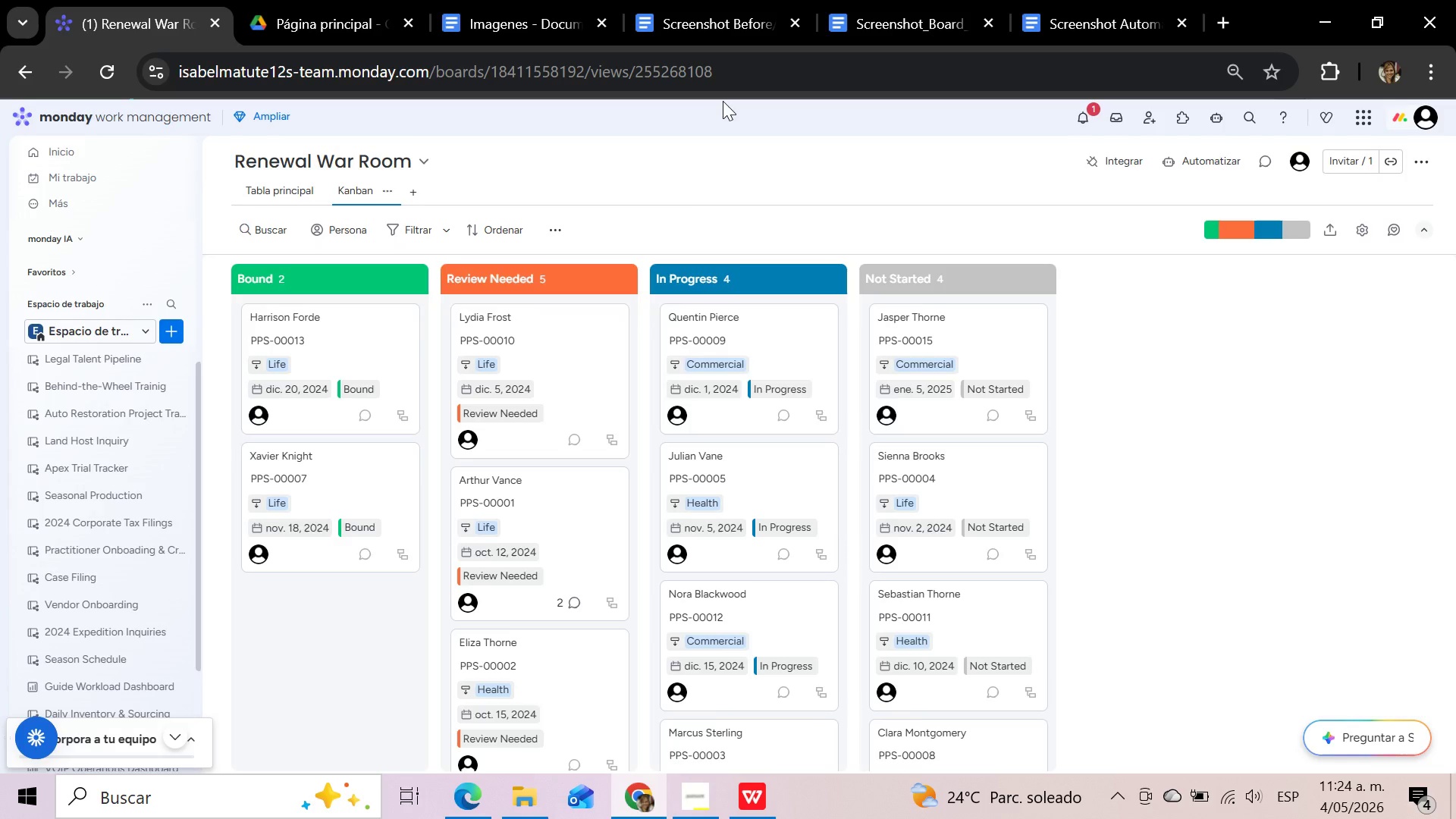 
left_click([410, 195])
 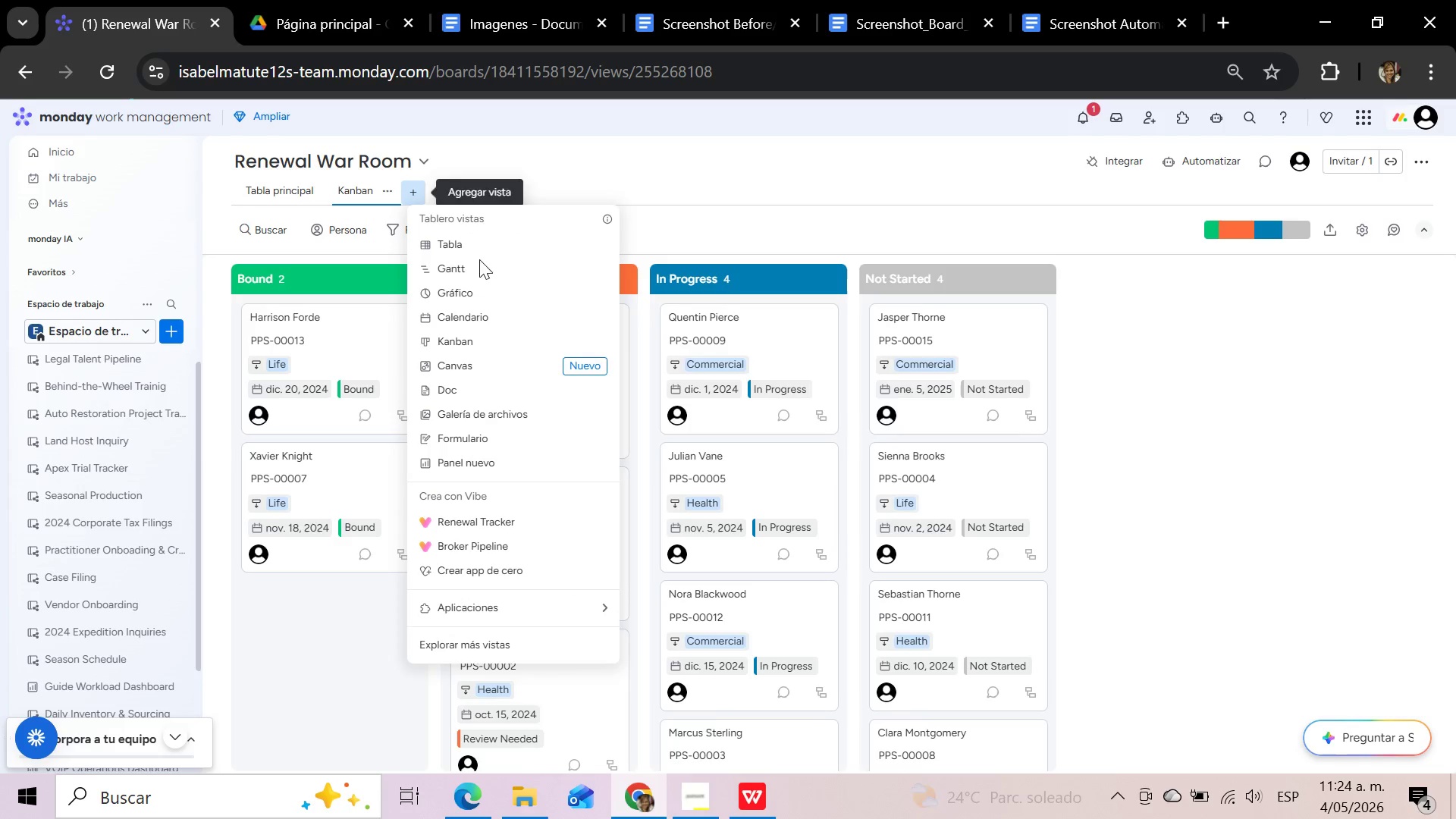 
left_click([488, 312])
 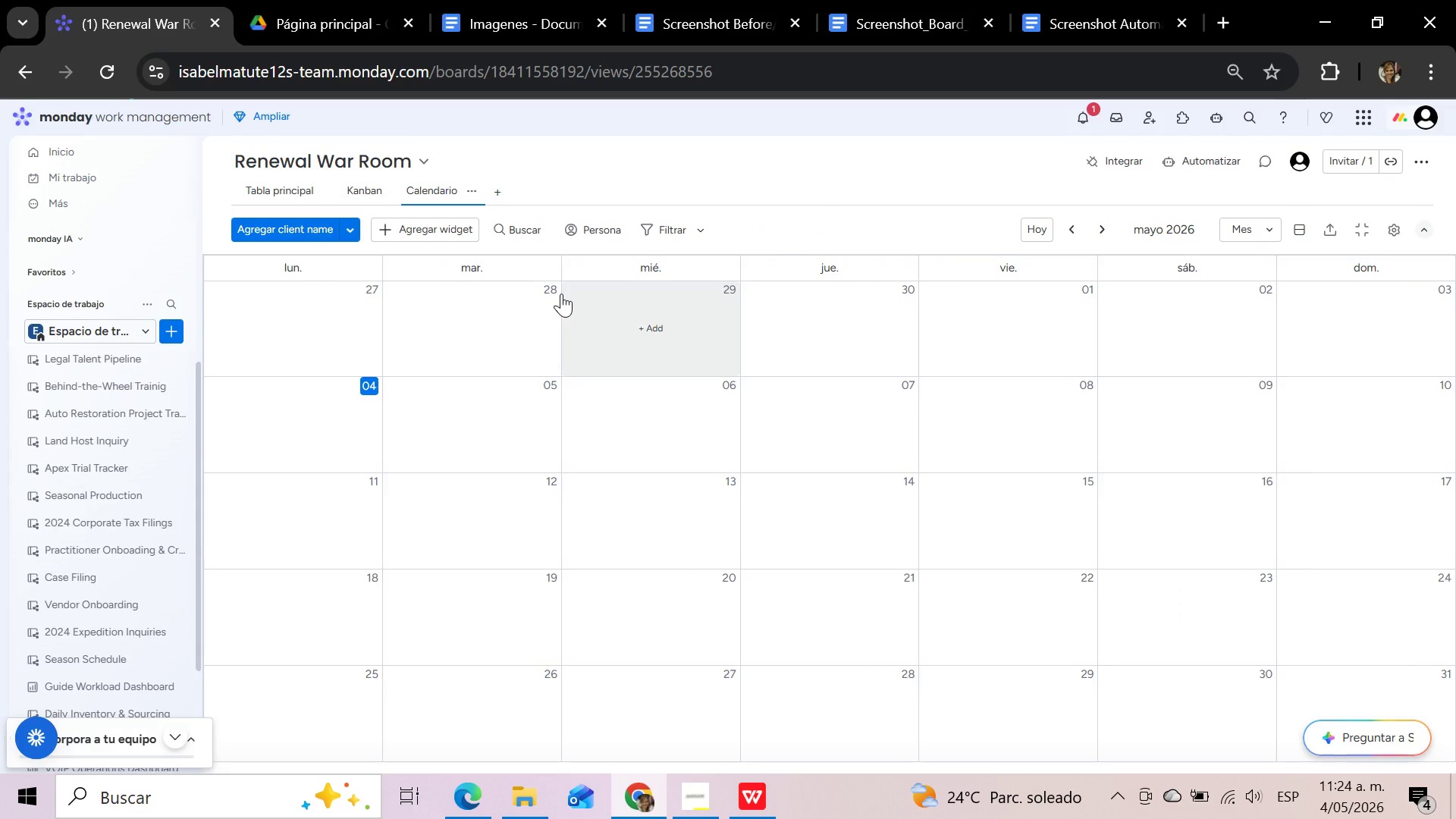 
wait(10.81)
 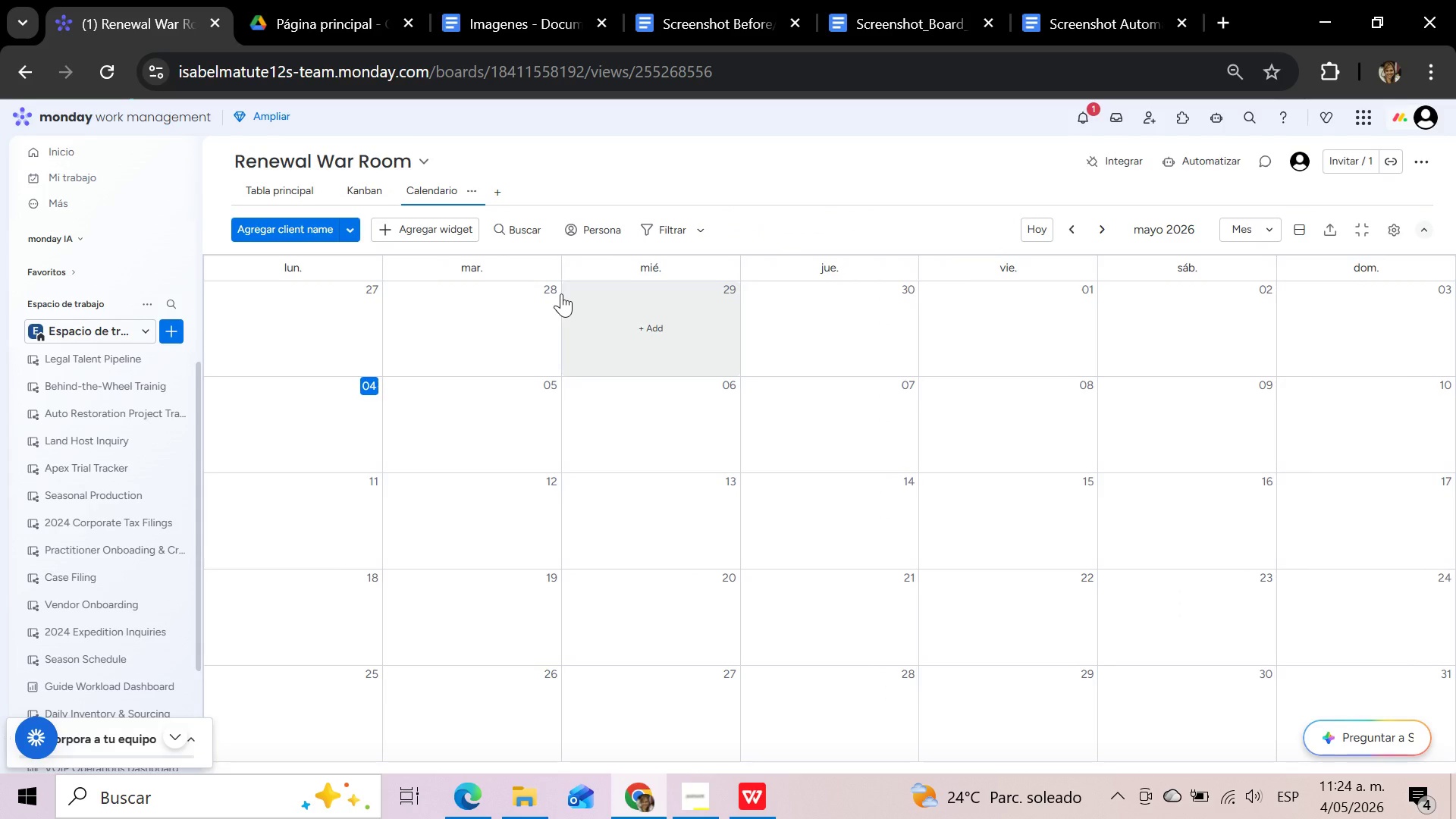 
left_click([1394, 231])
 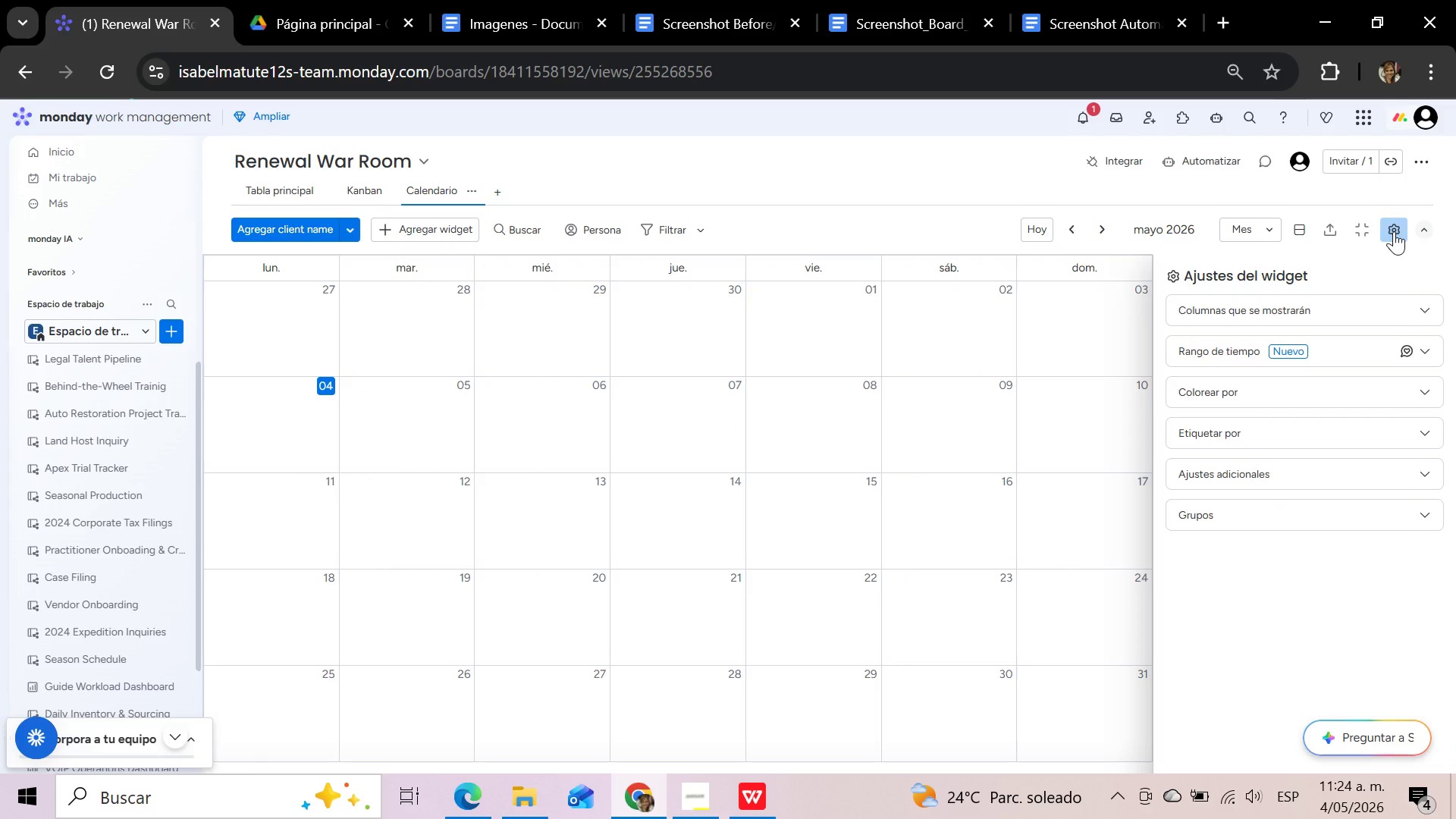 
wait(25.69)
 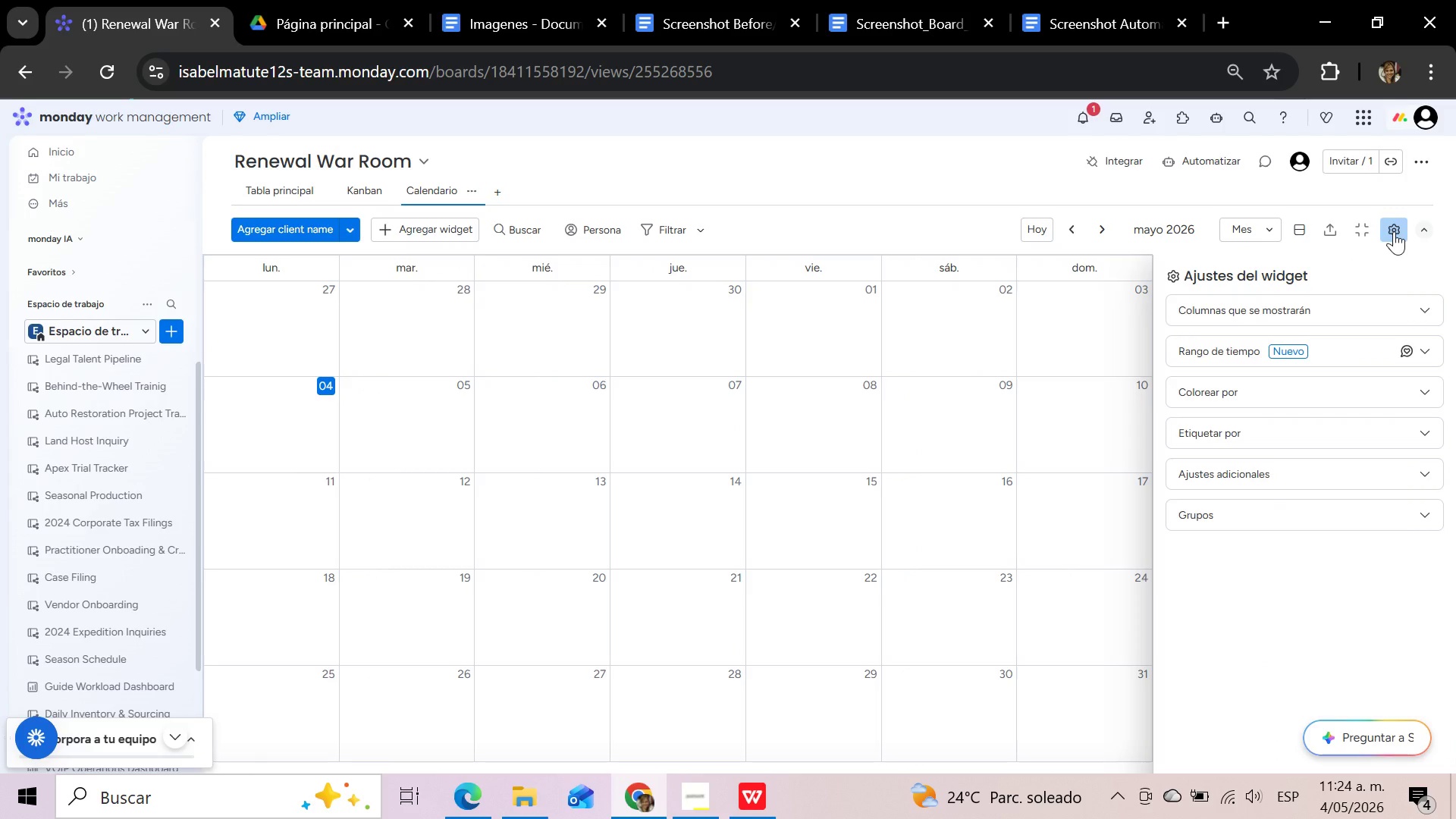 
left_click([1418, 303])
 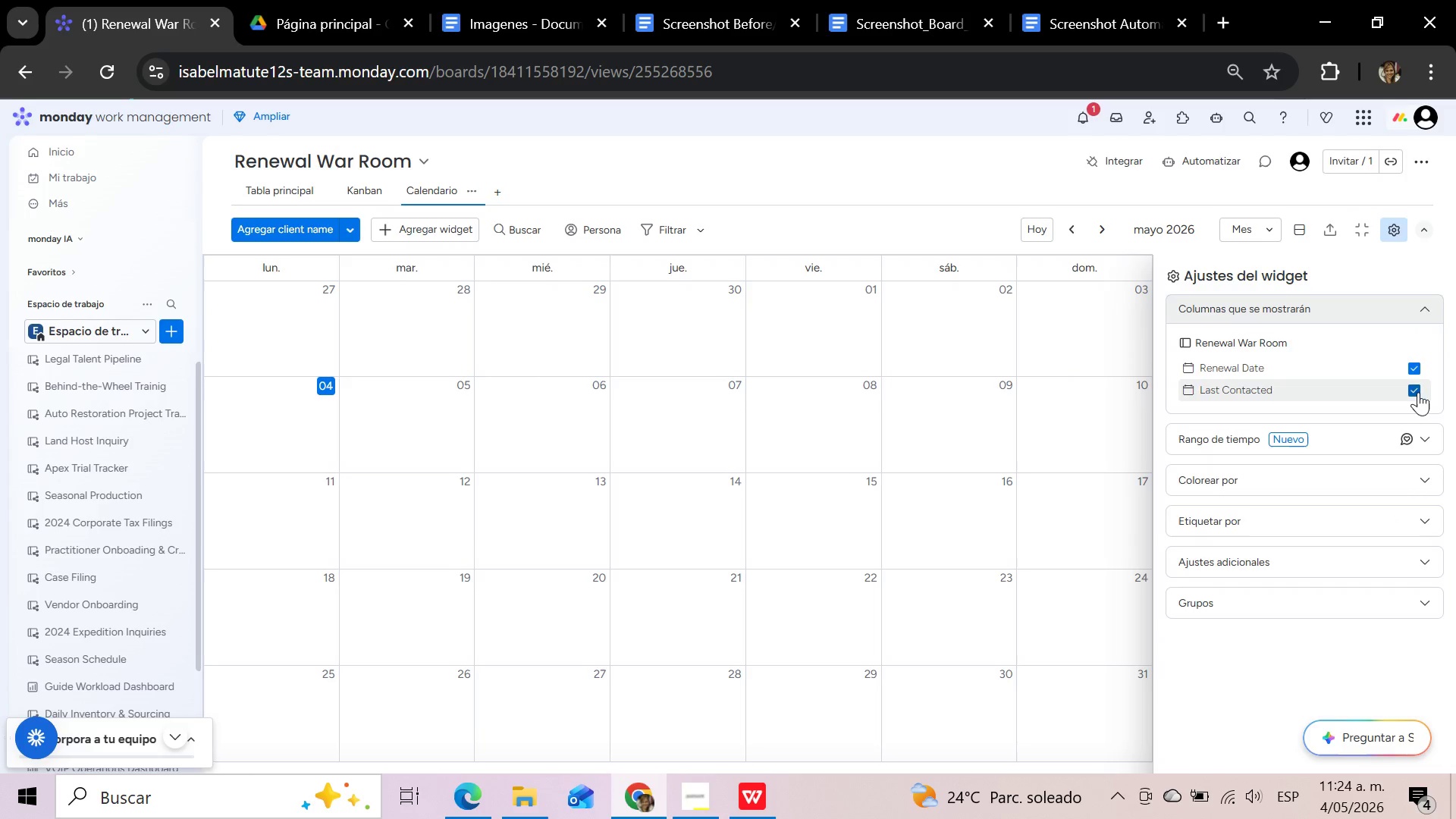 
left_click([1418, 386])
 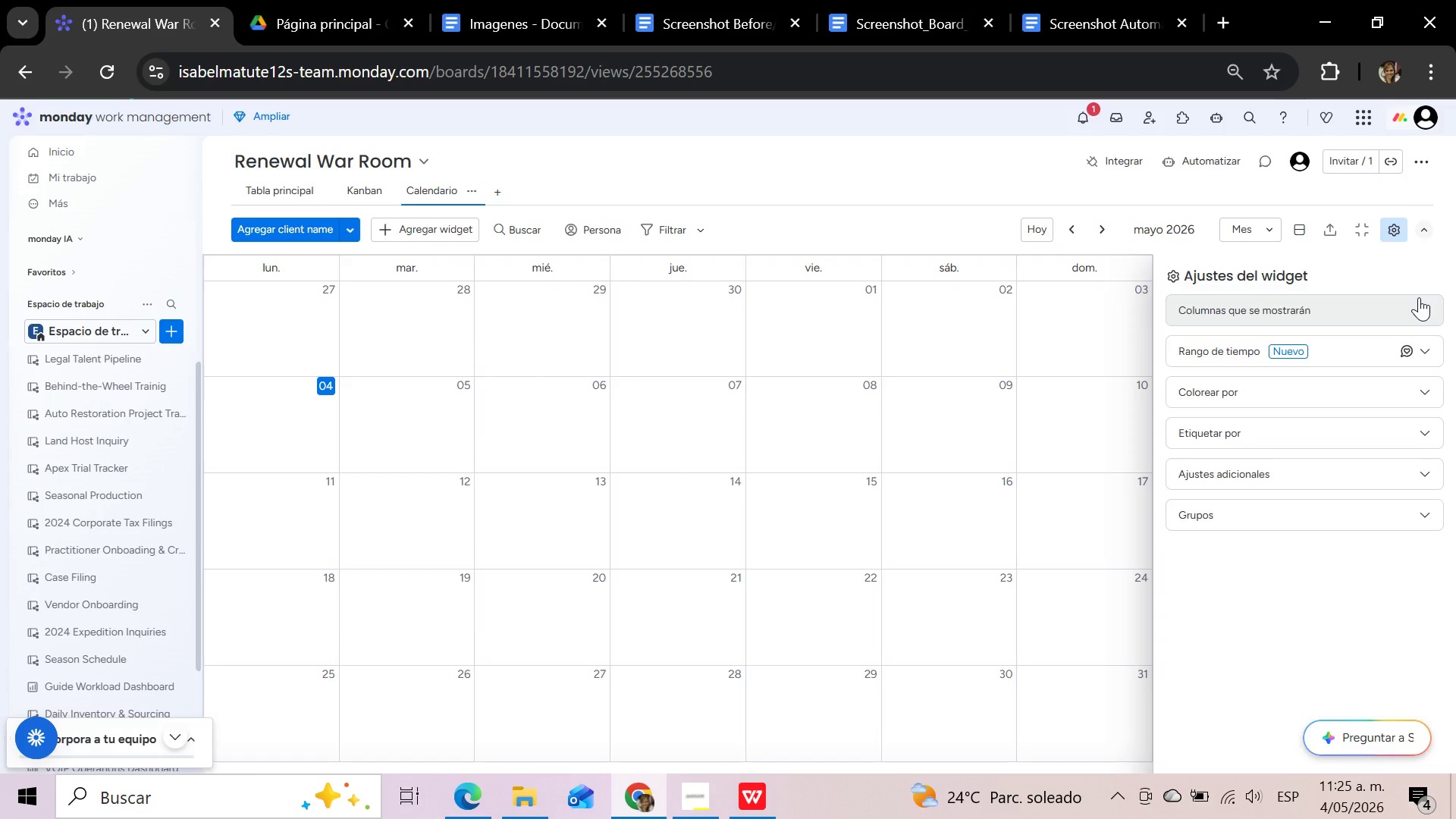 
wait(21.94)
 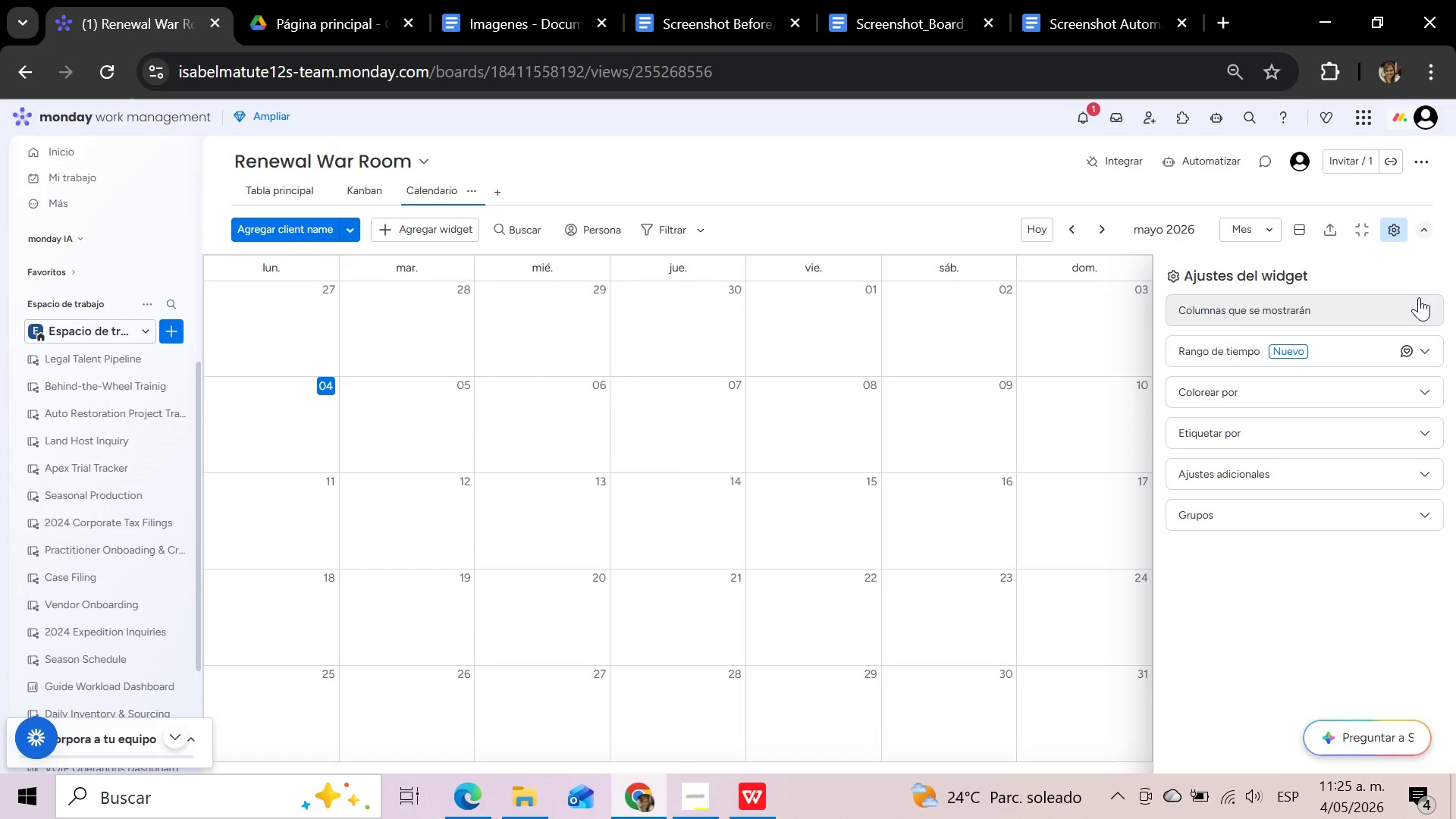 
left_click([931, 175])
 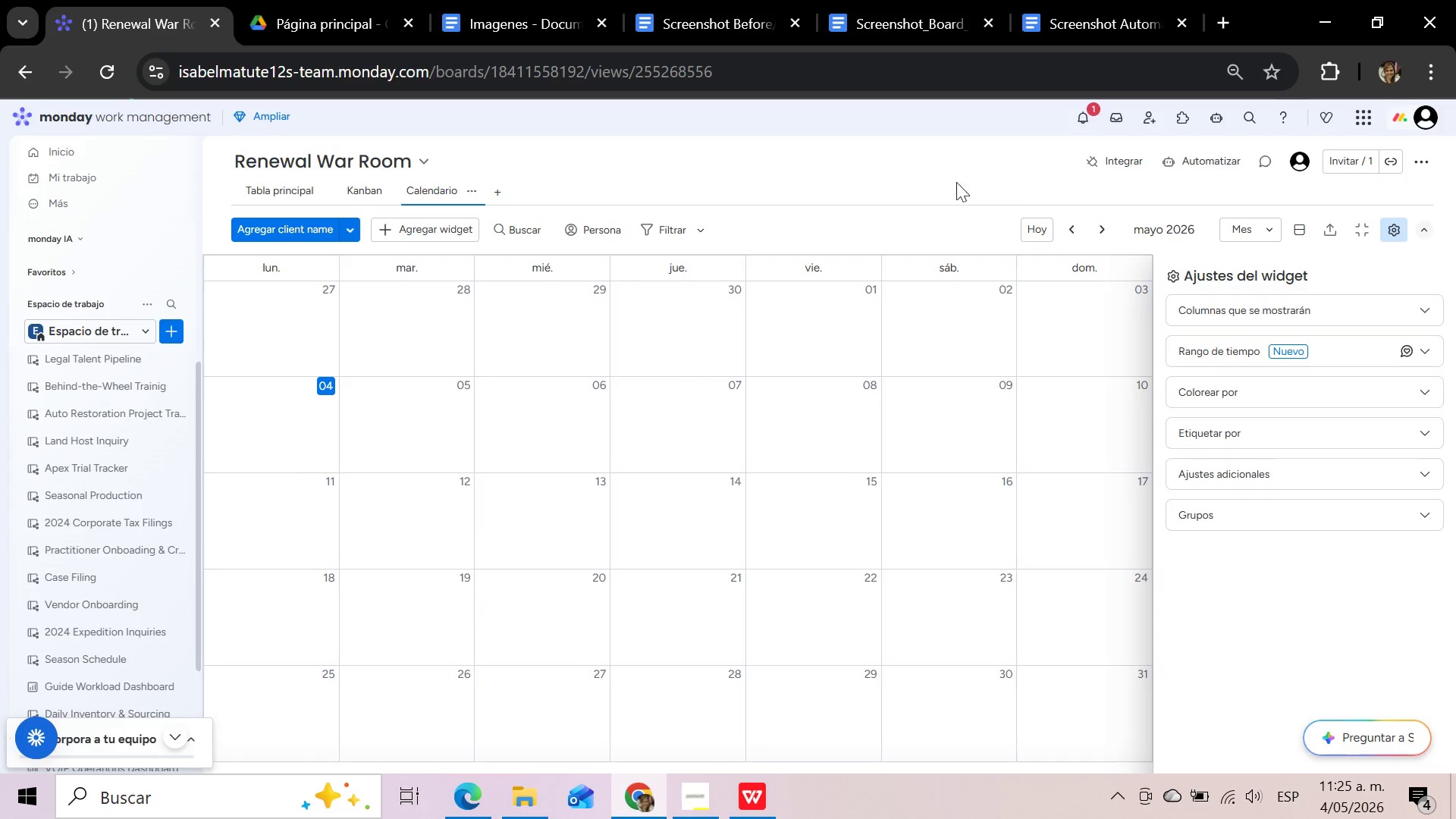 
wait(7.67)
 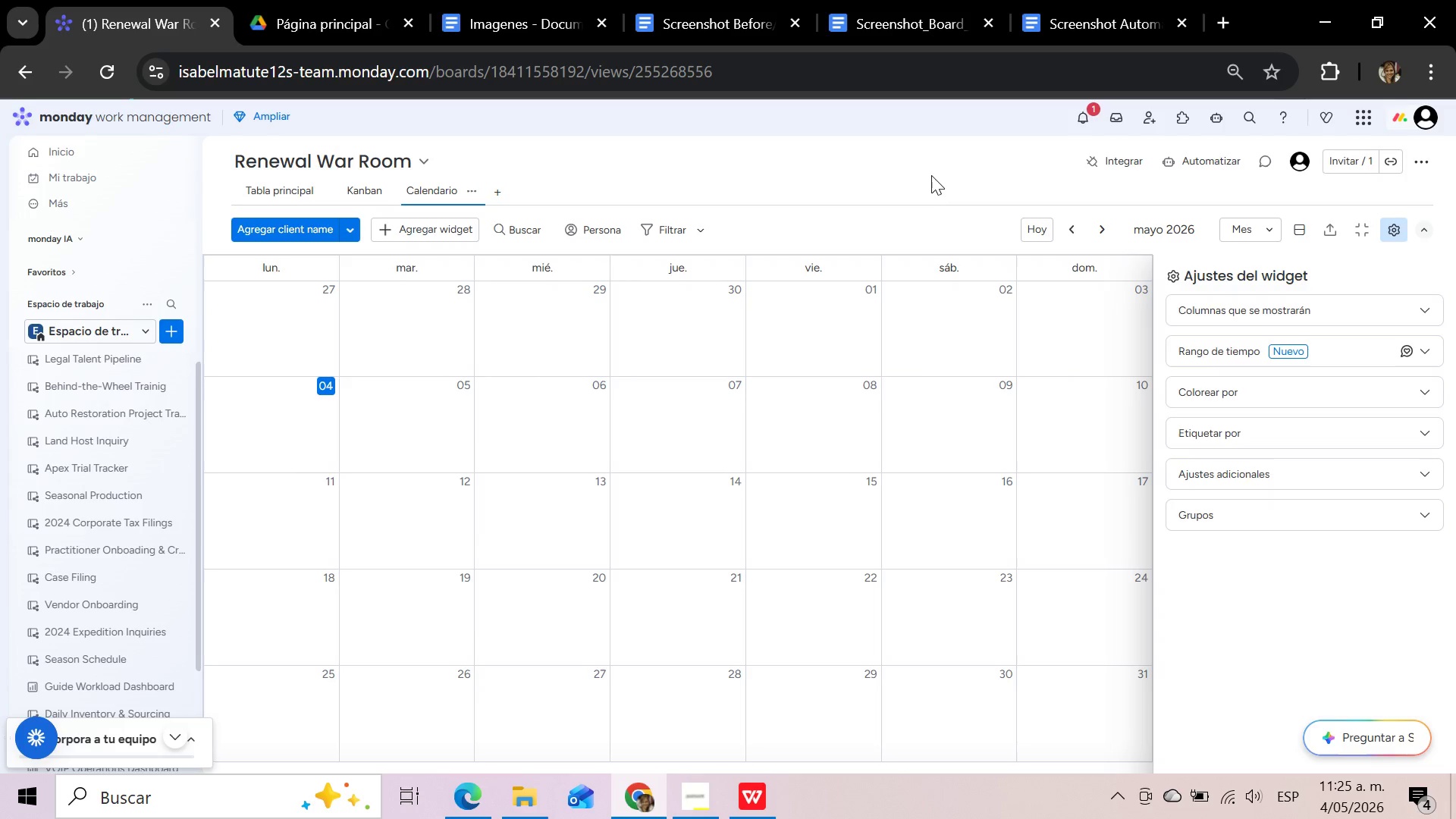 
left_click([1347, 302])
 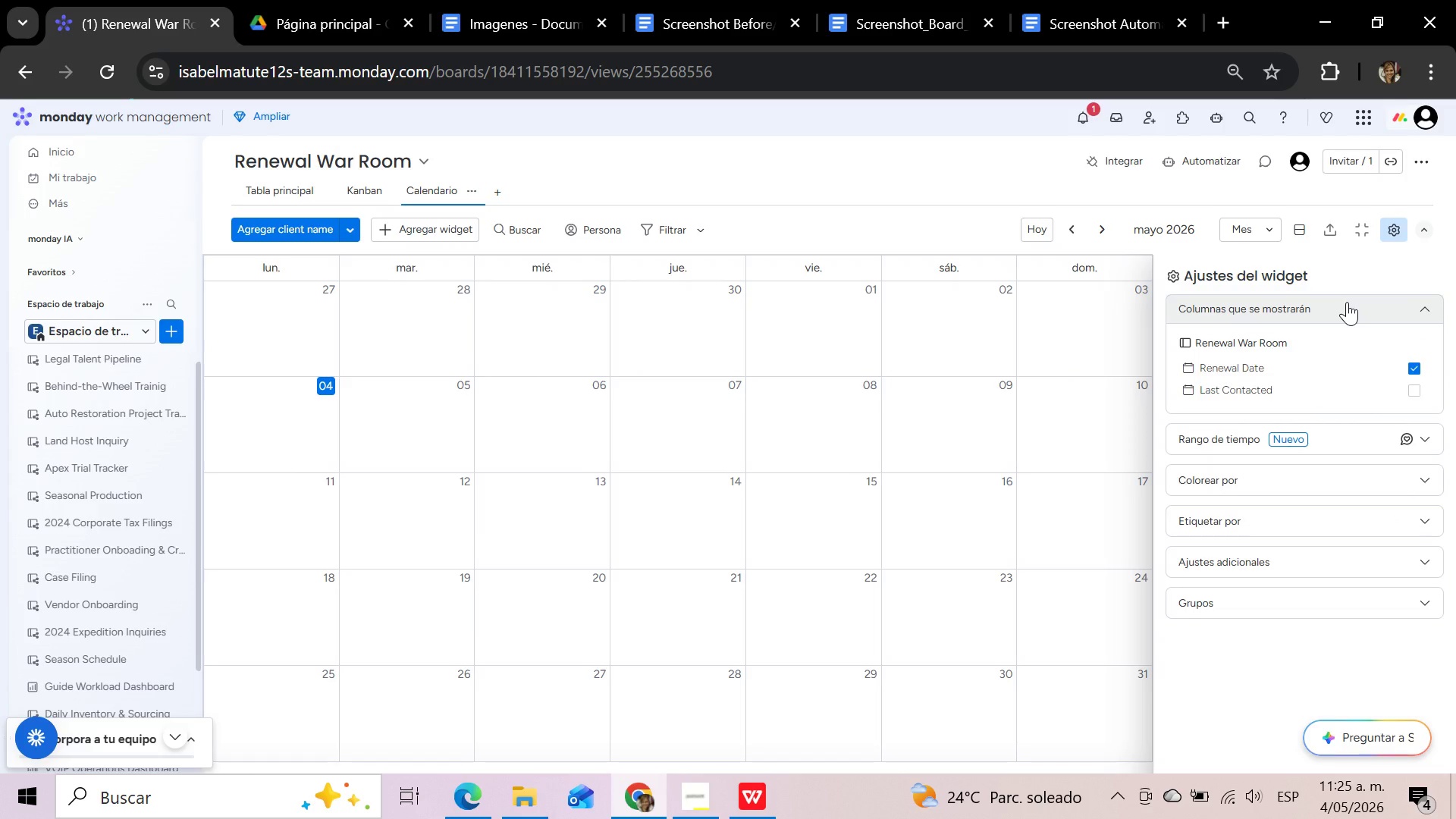 
left_click([1347, 302])
 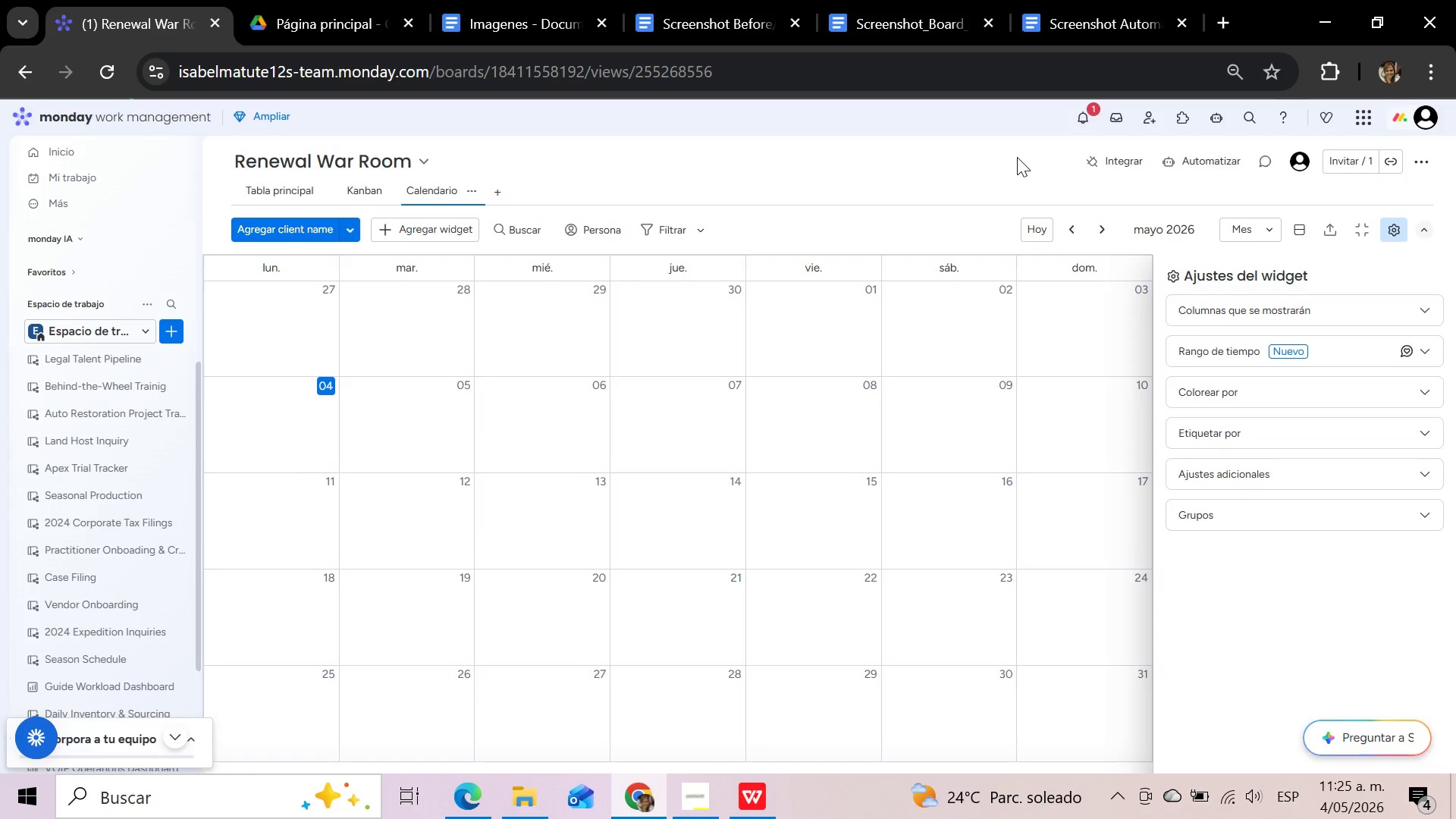 
wait(11.36)
 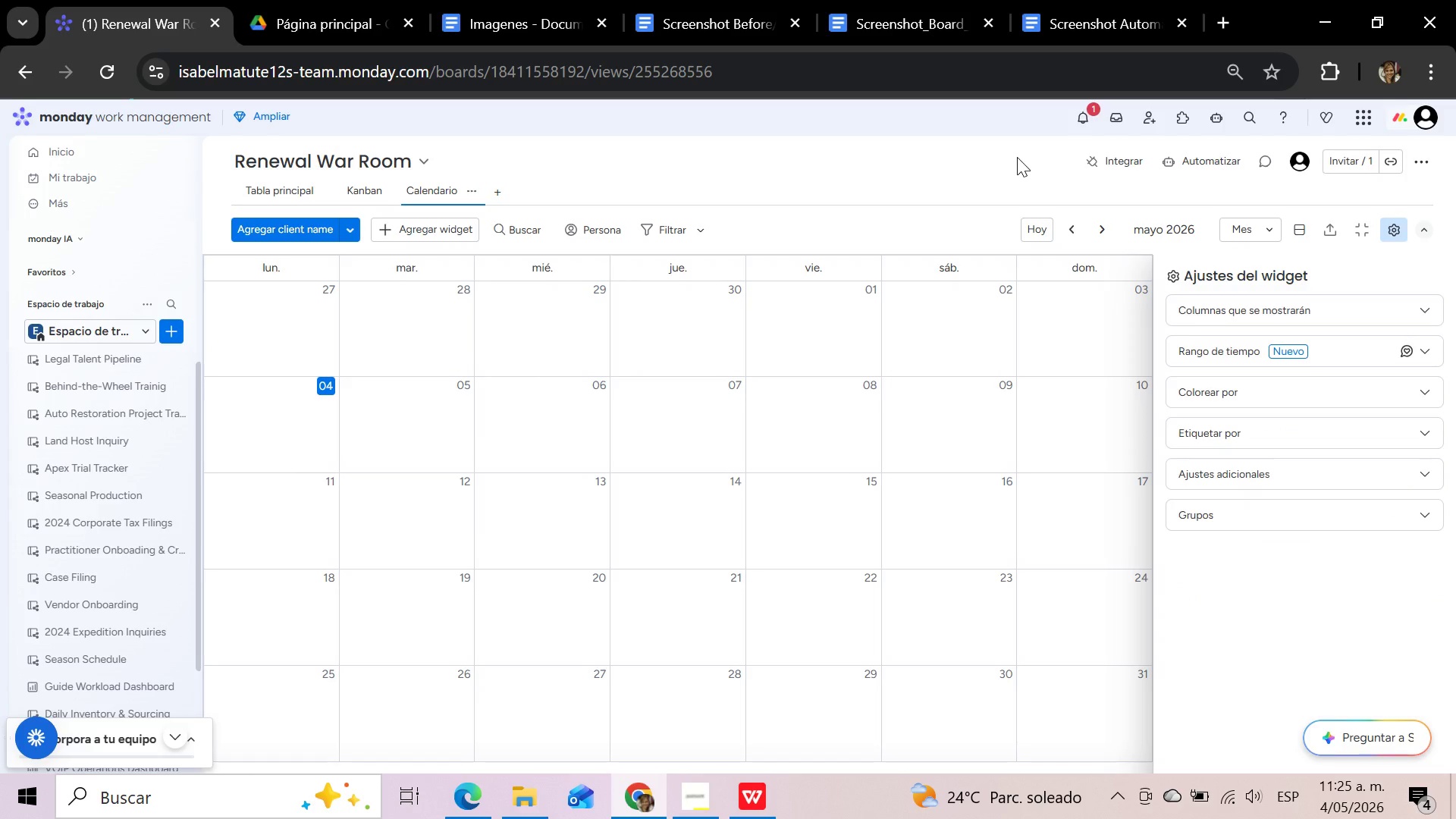 
left_click([479, 187])
 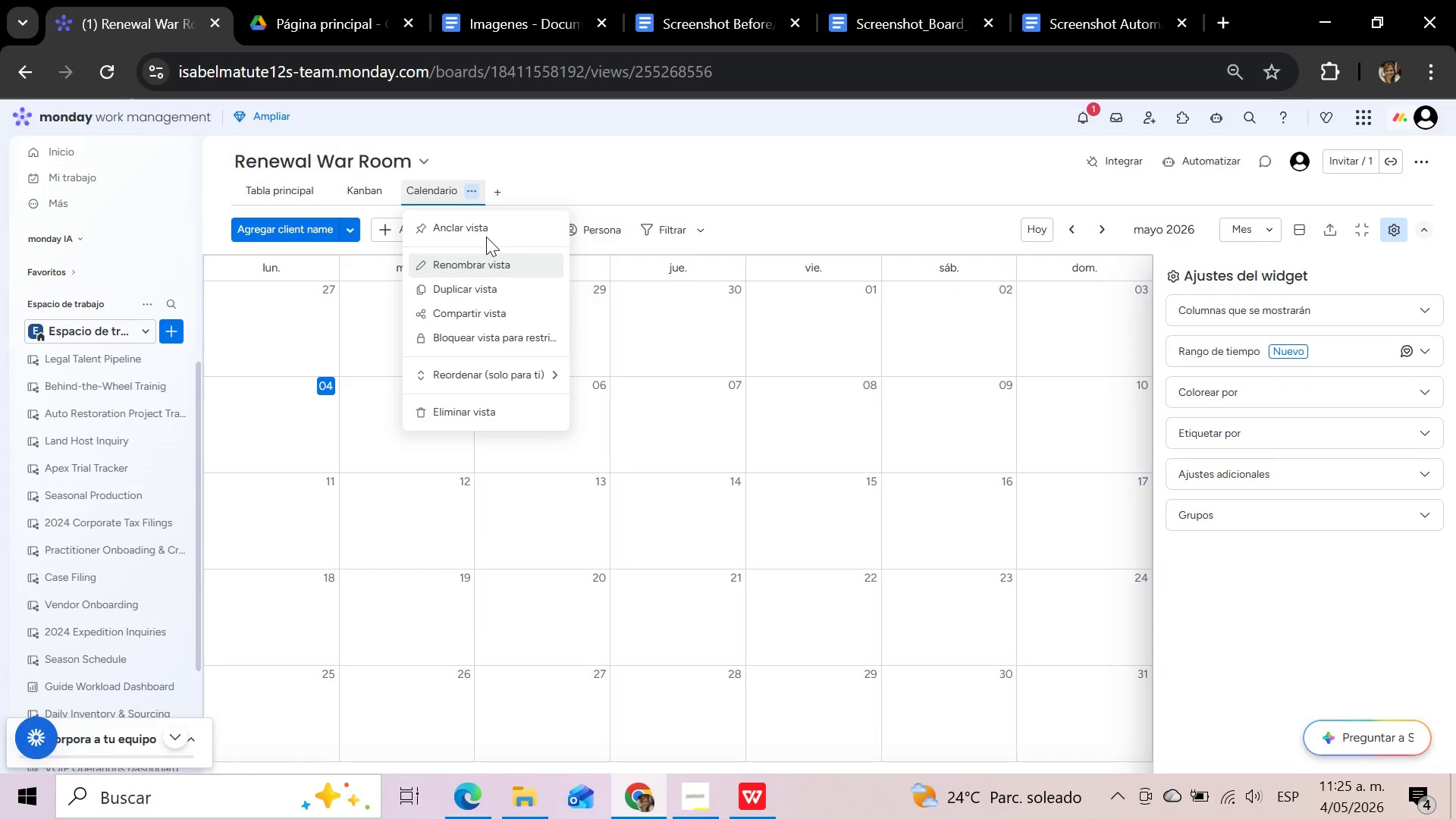 
left_click([490, 262])
 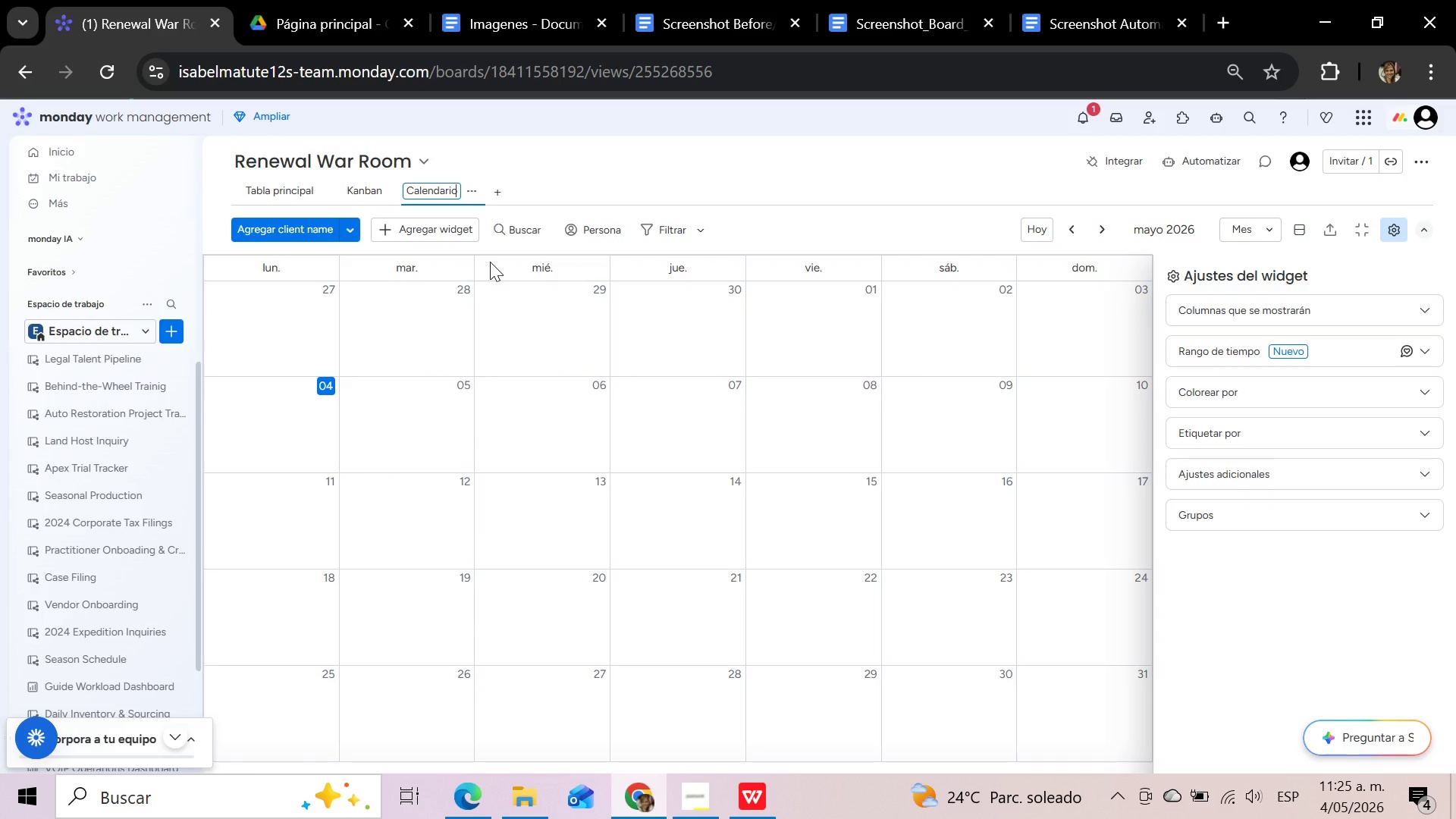 
hold_key(key=Backspace, duration=1.51)
 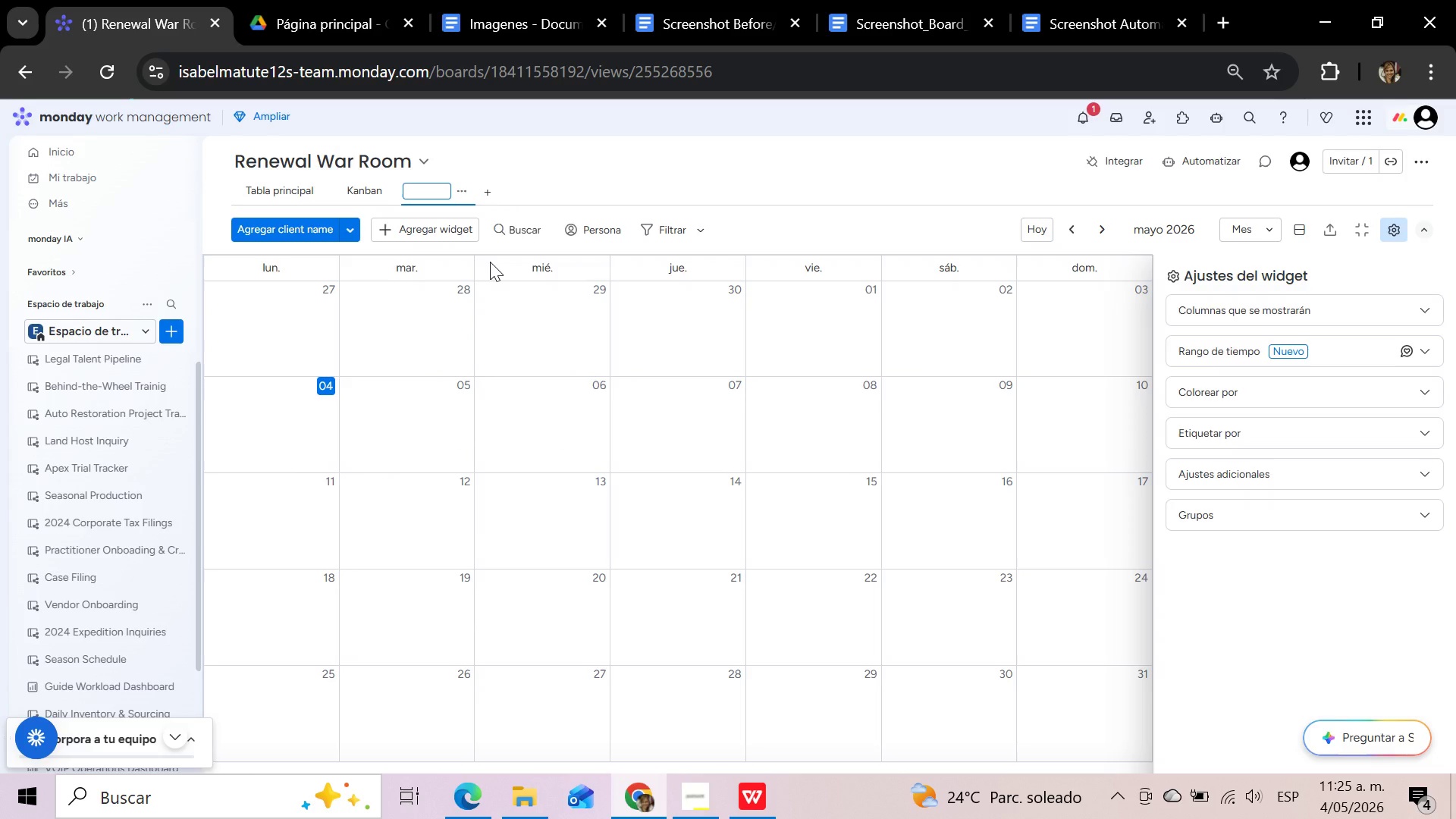 
hold_key(key=Backspace, duration=0.77)
 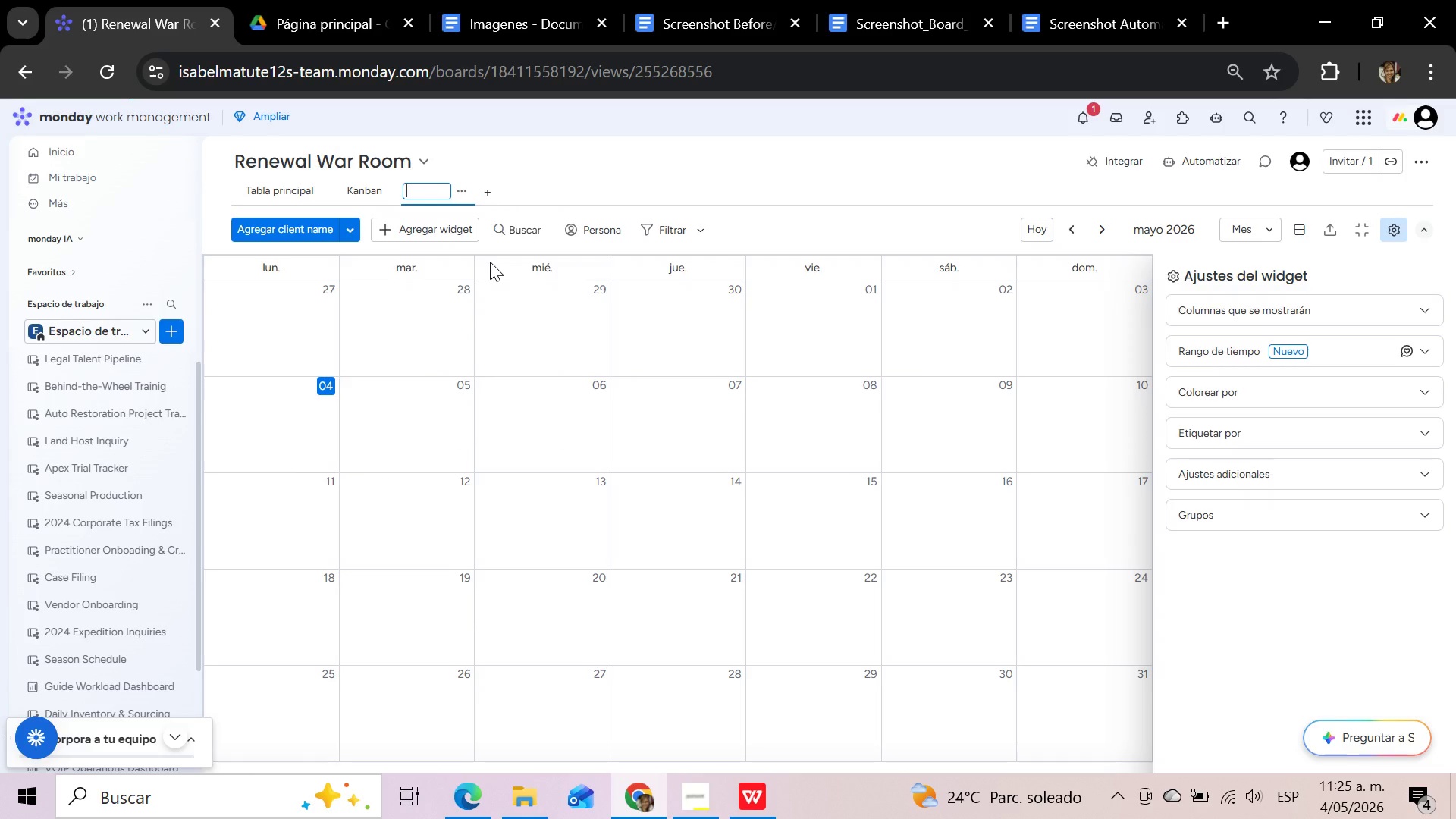 
type(Renewal Calendra)
key(Backspace)
key(Backspace)
type(ar)
 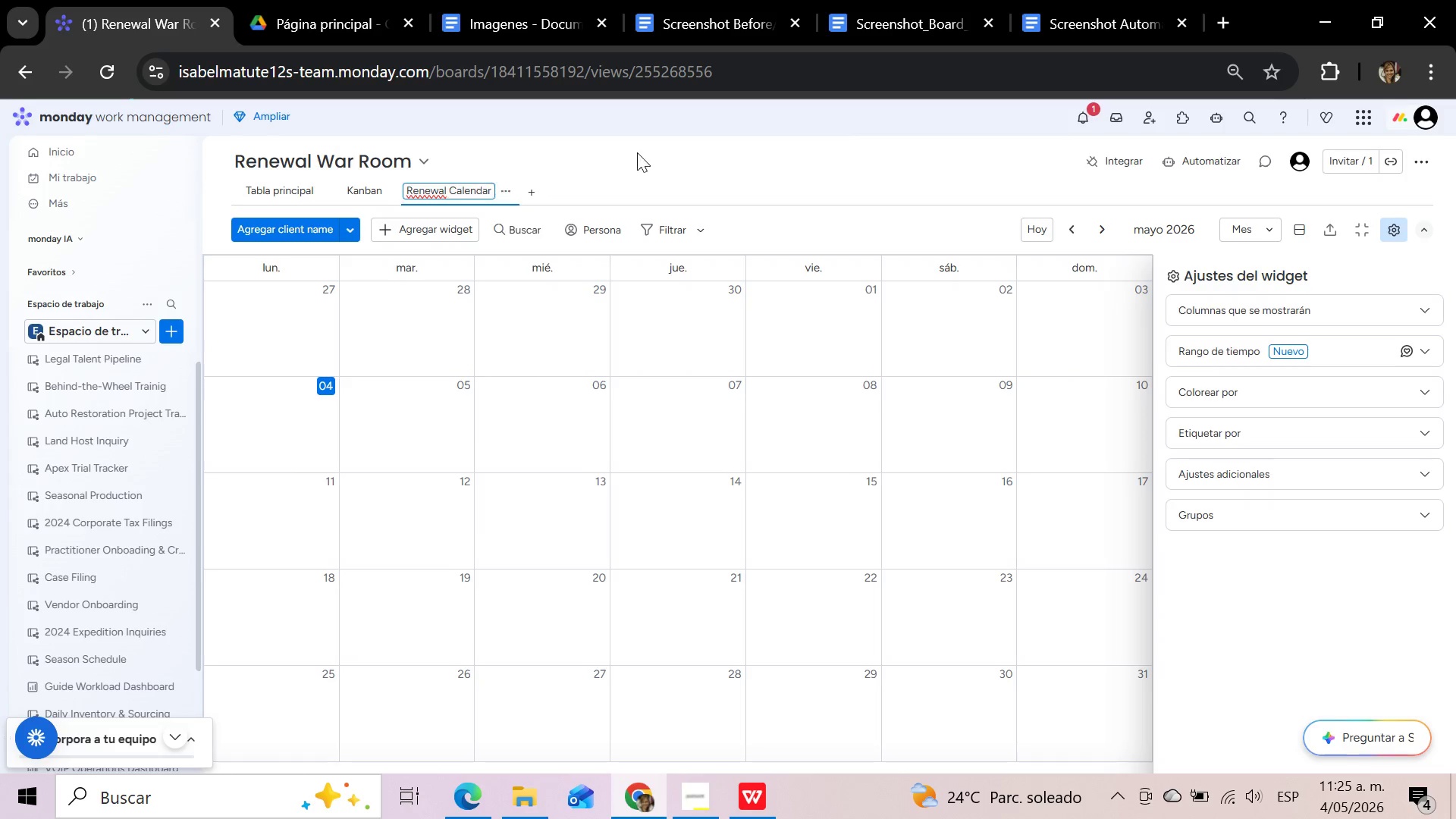 
left_click([846, 176])
 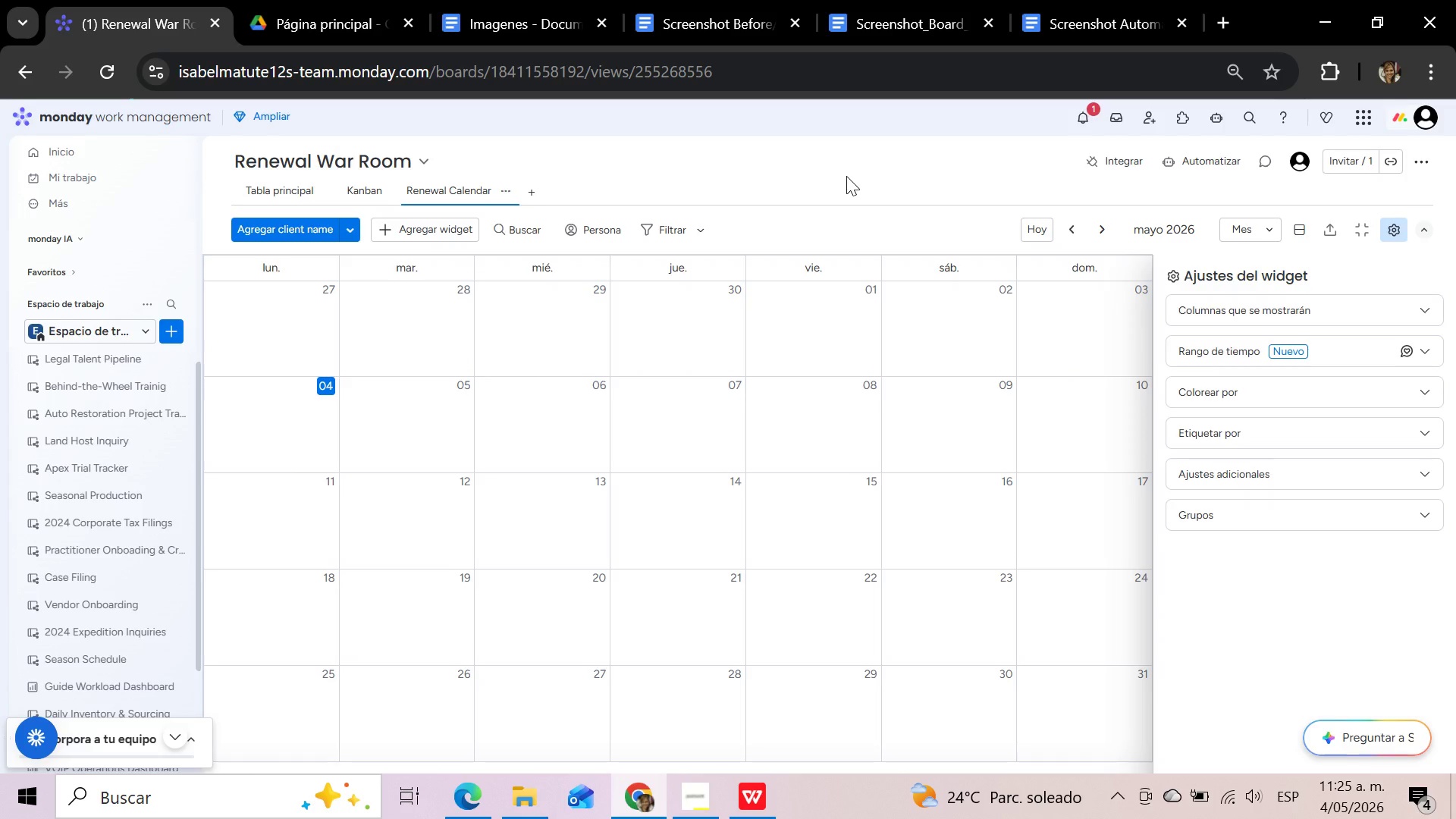 
wait(8.28)
 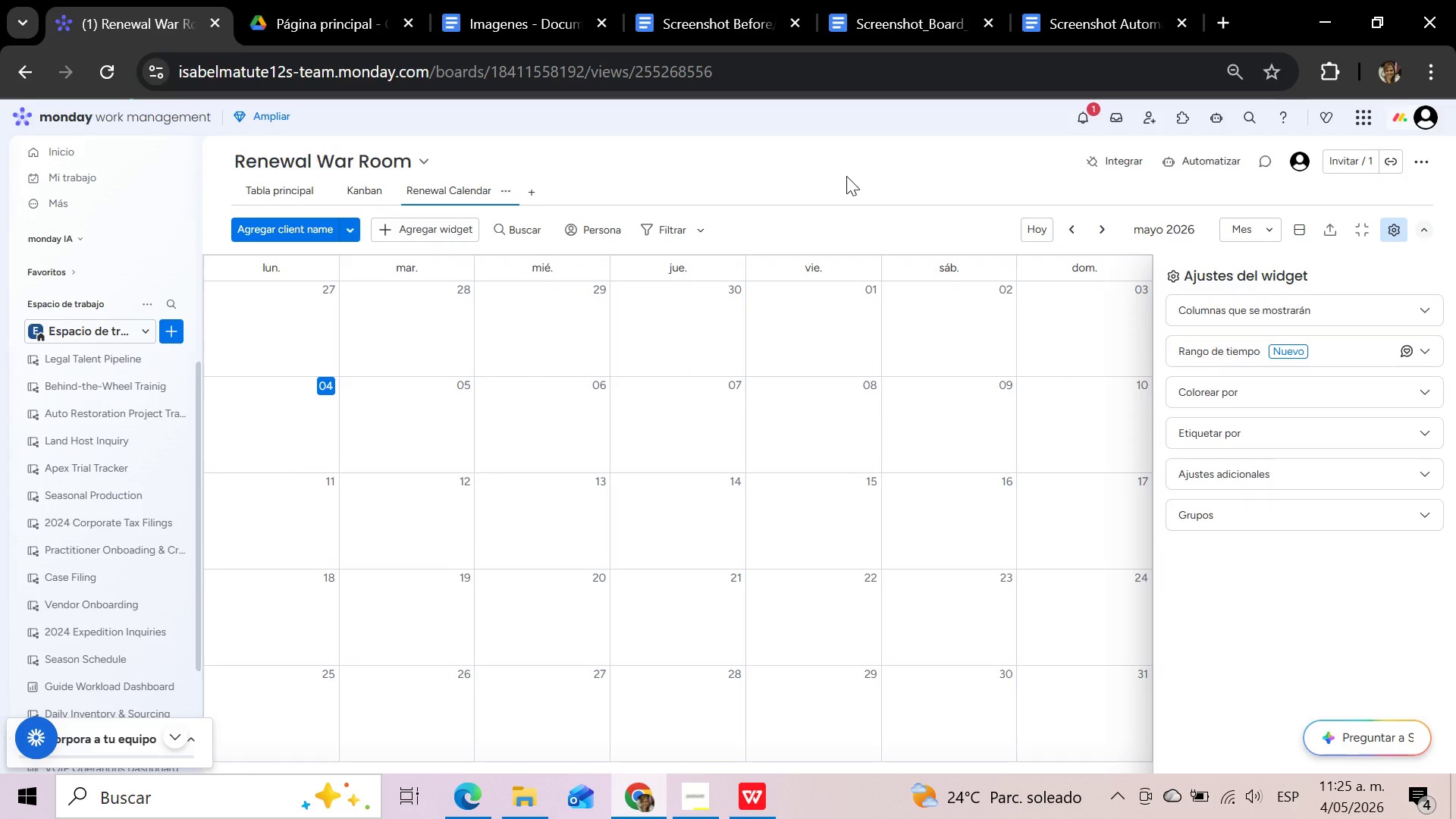 
left_click([388, 193])
 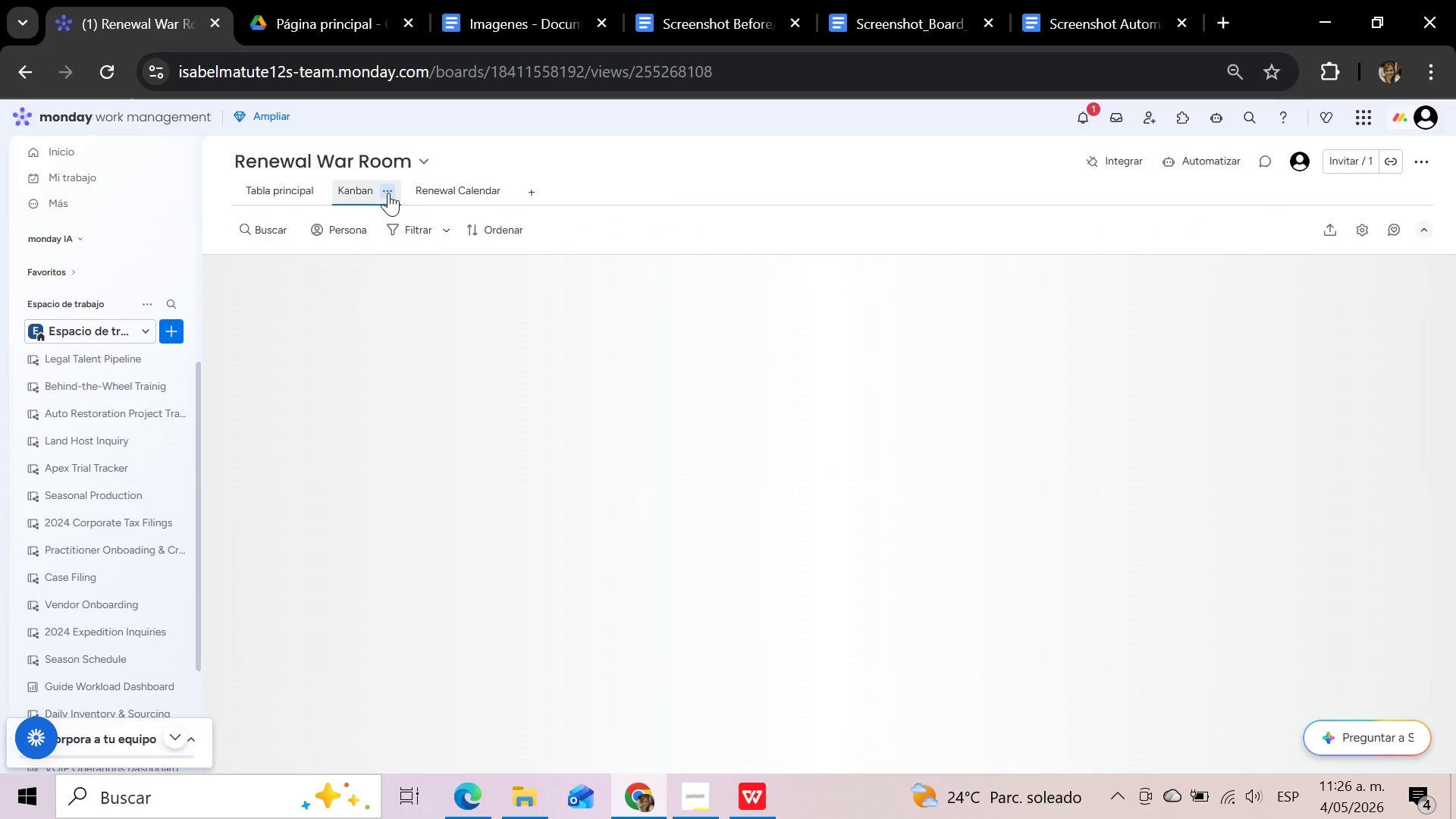 
left_click([388, 193])
 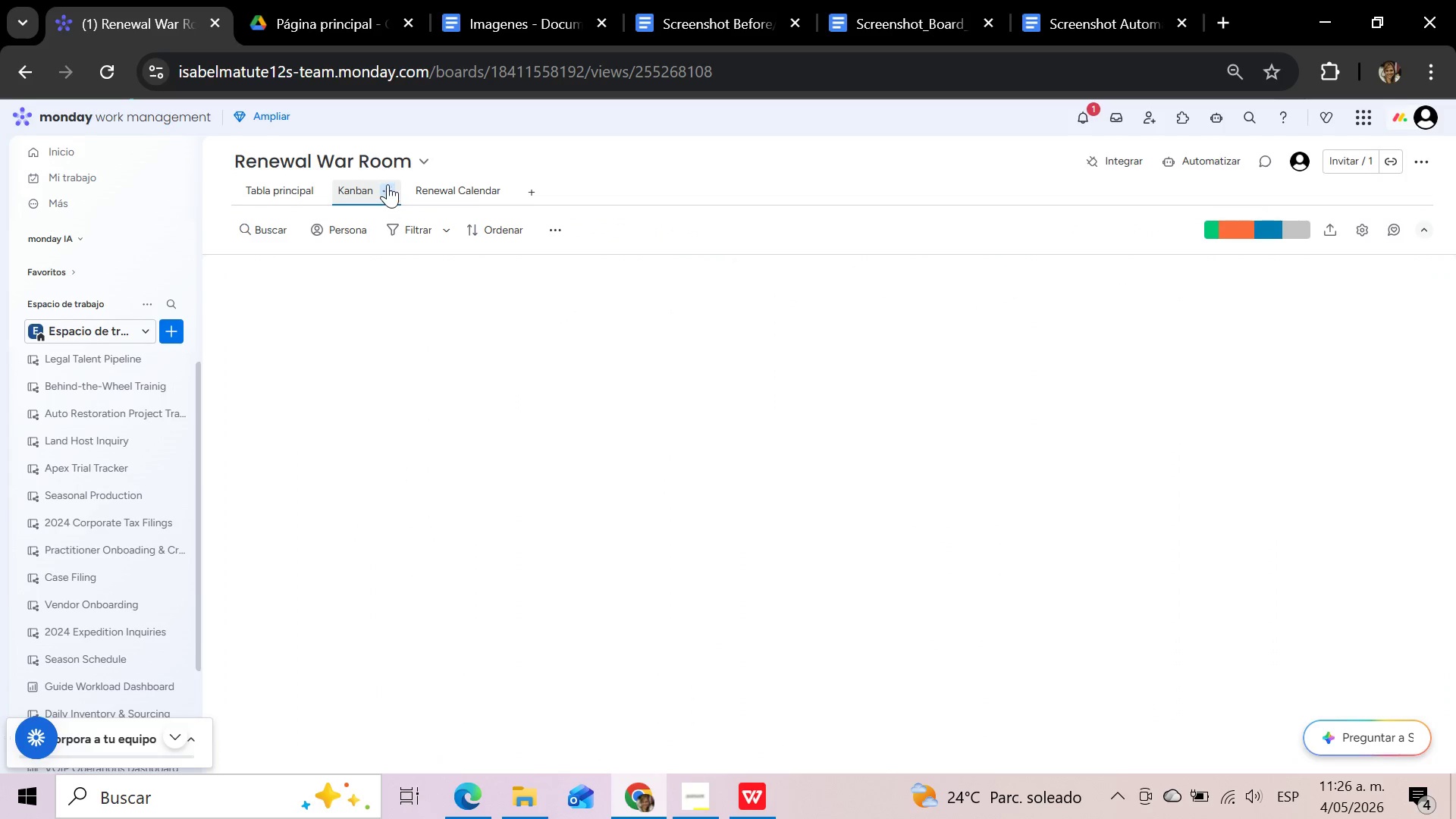 
left_click([388, 183])
 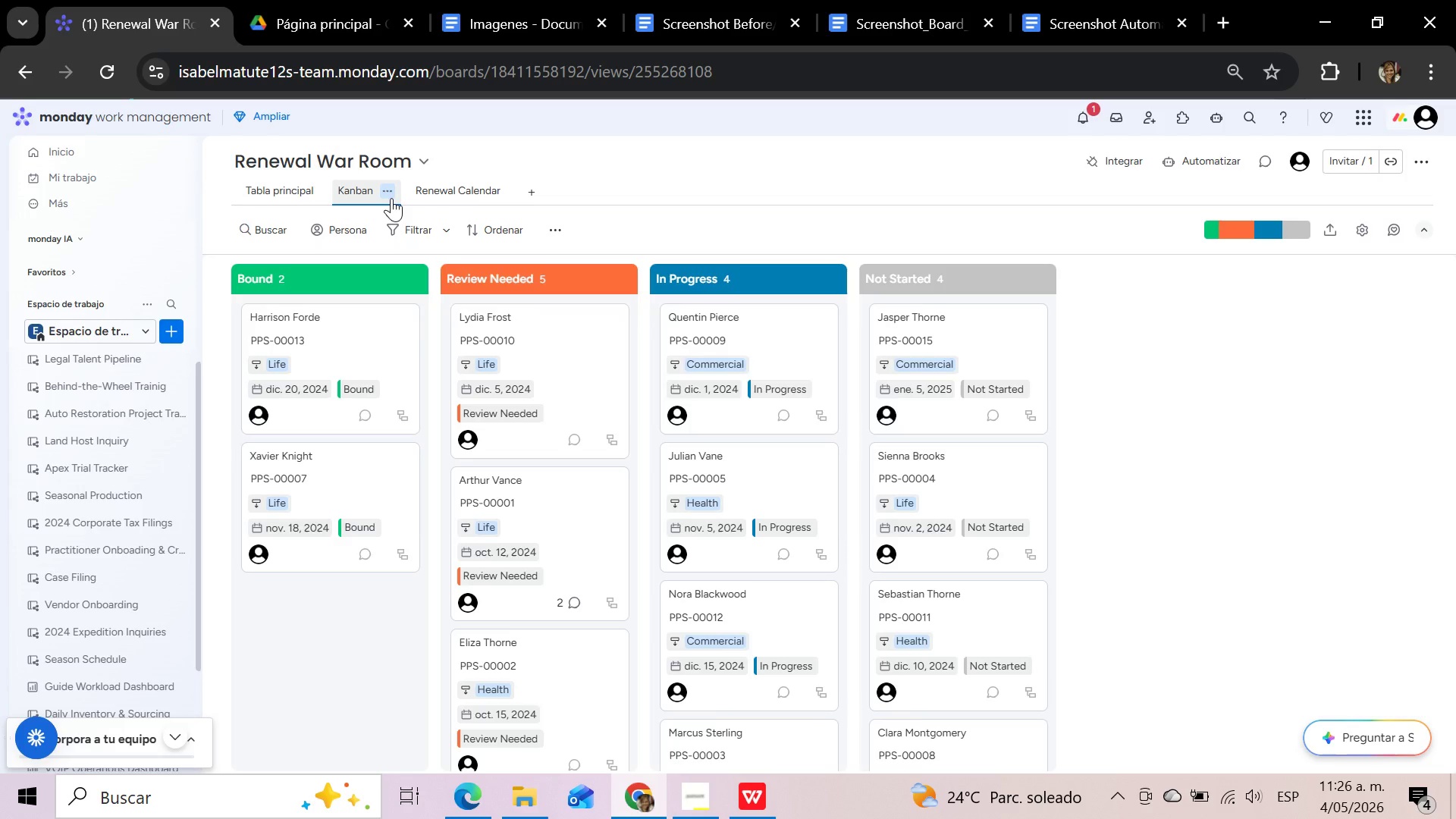 
left_click([391, 191])
 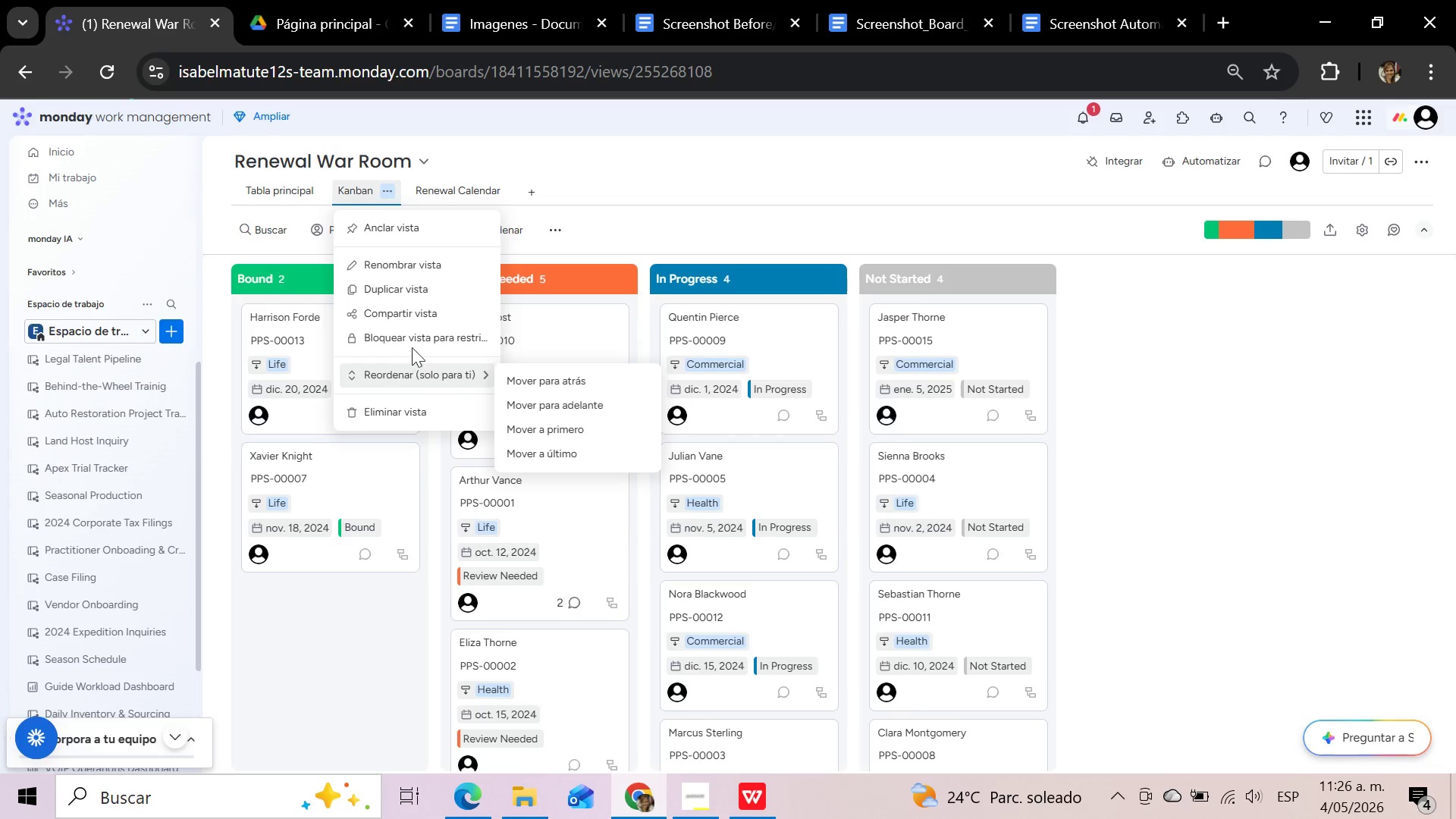 
left_click([413, 267])
 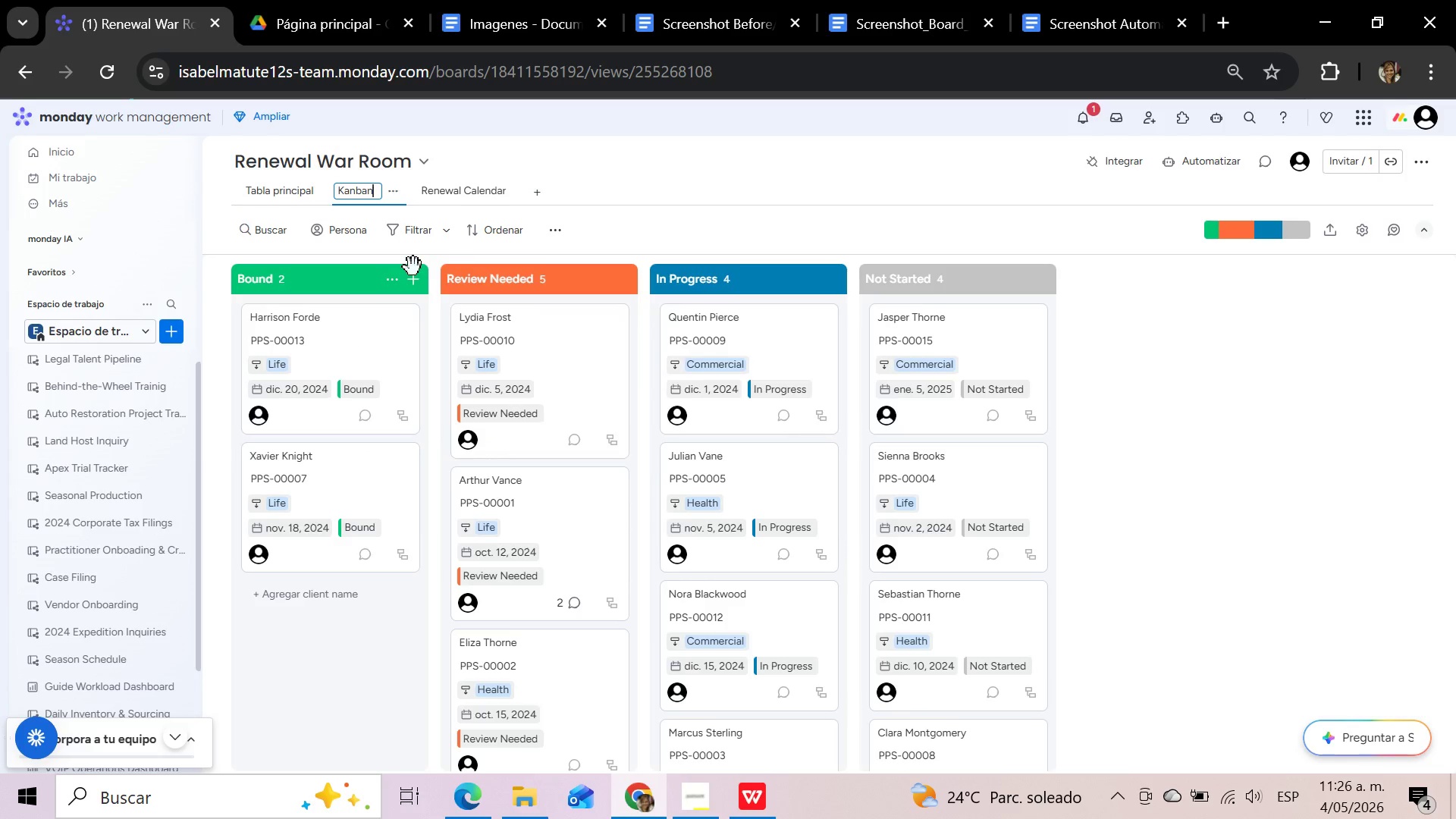 
hold_key(key=Backspace, duration=1.24)
 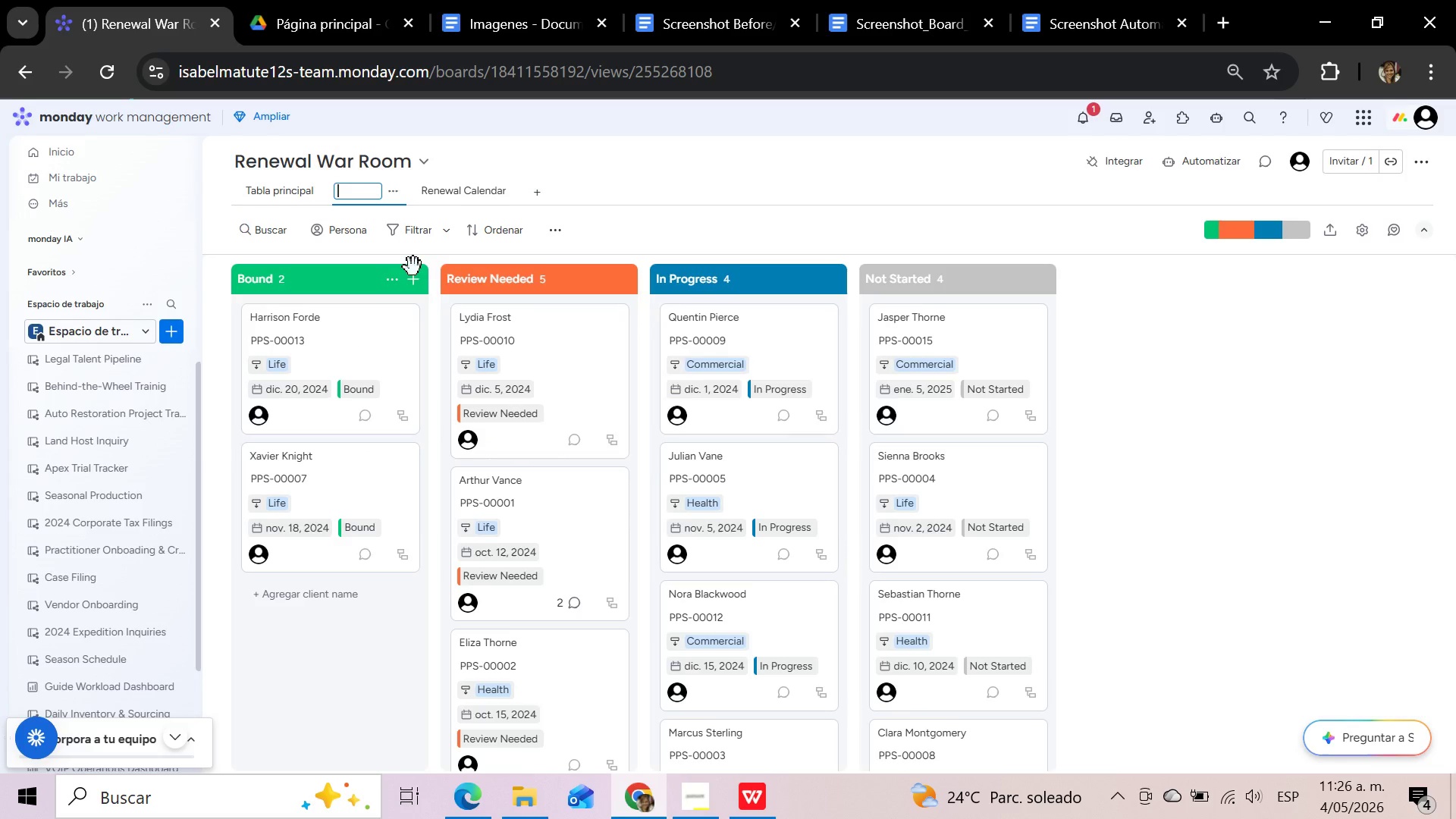 
type(Renewal Status Kanban)
 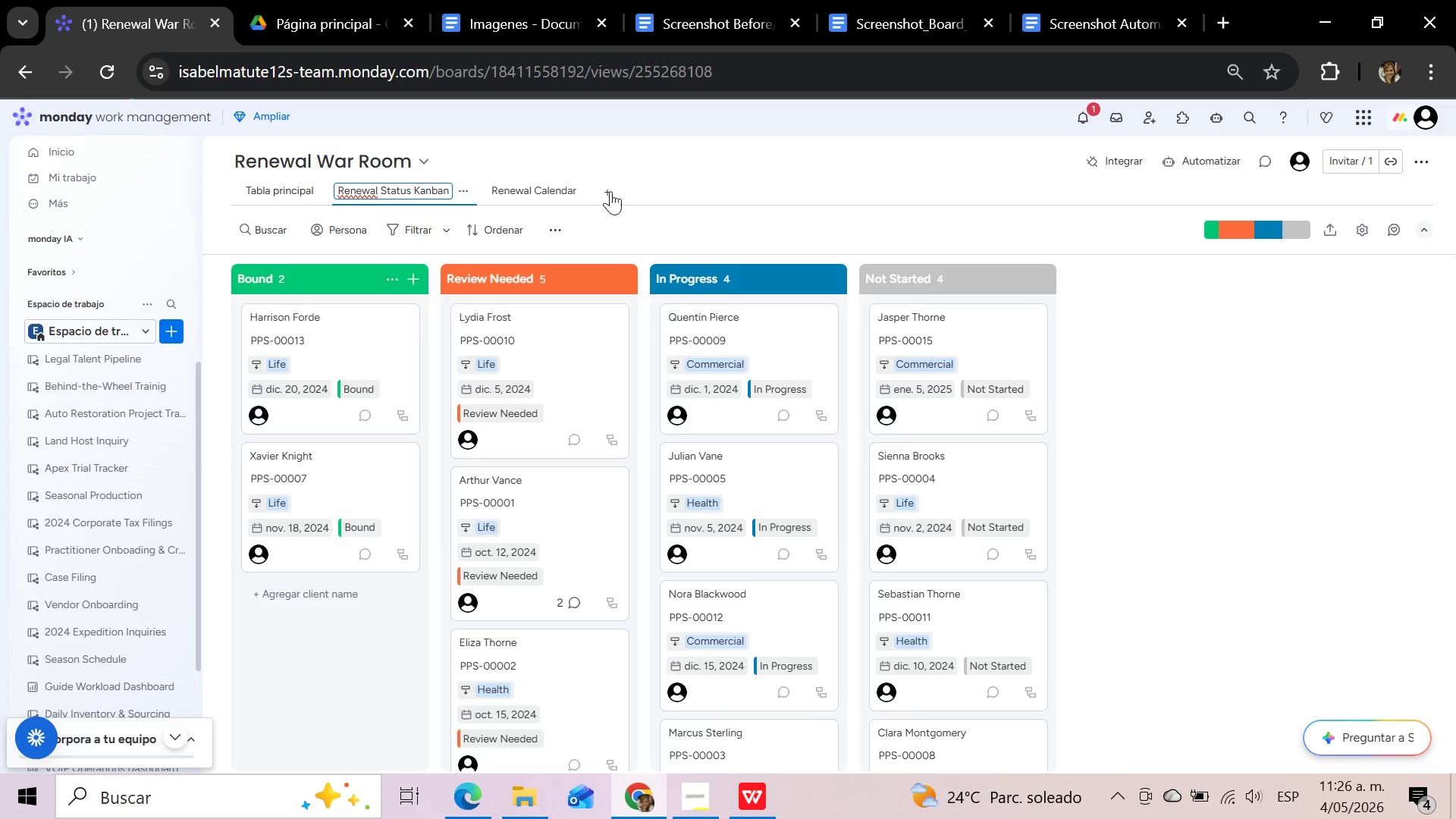 
left_click([719, 177])
 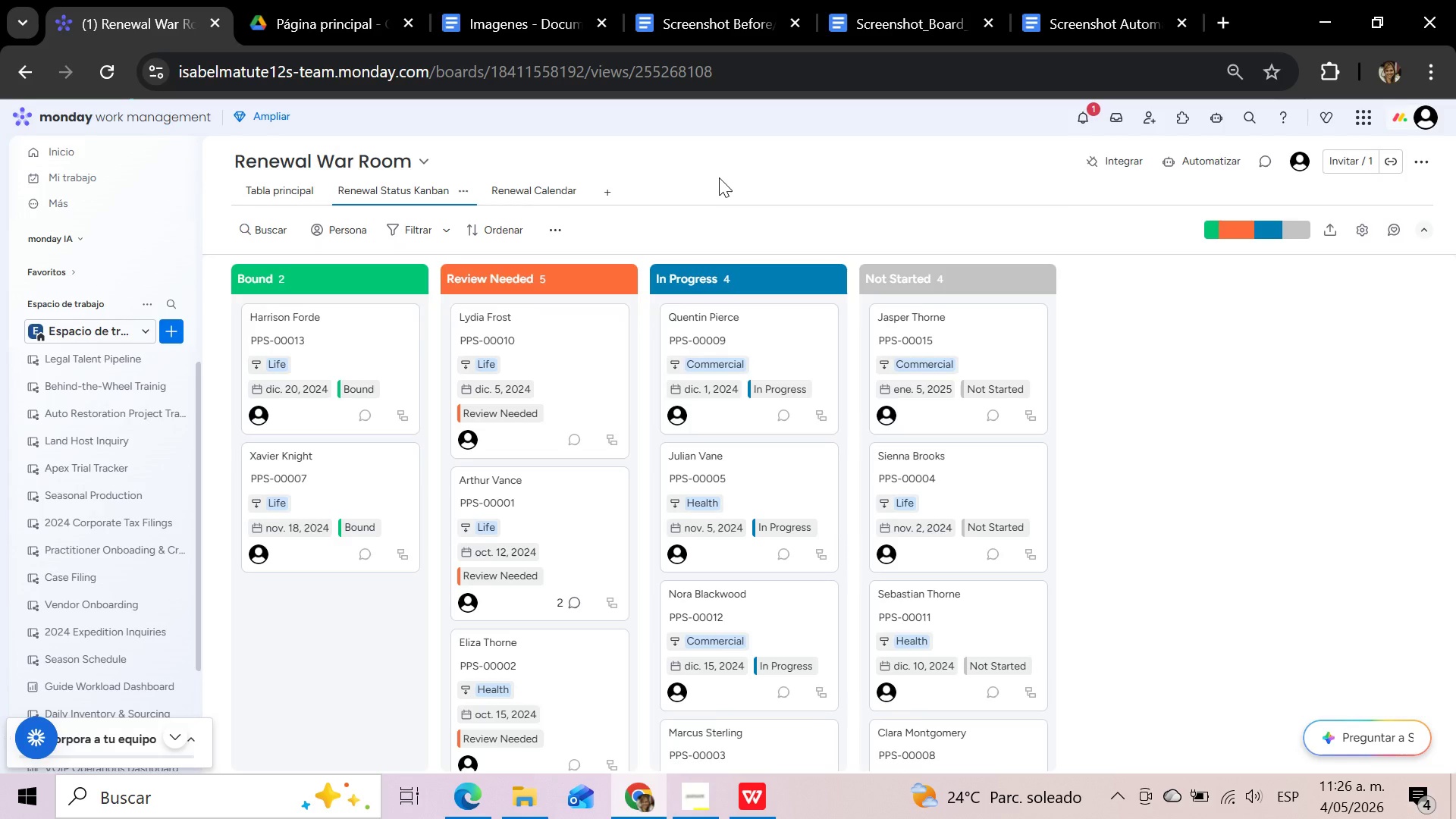 
wait(33.27)
 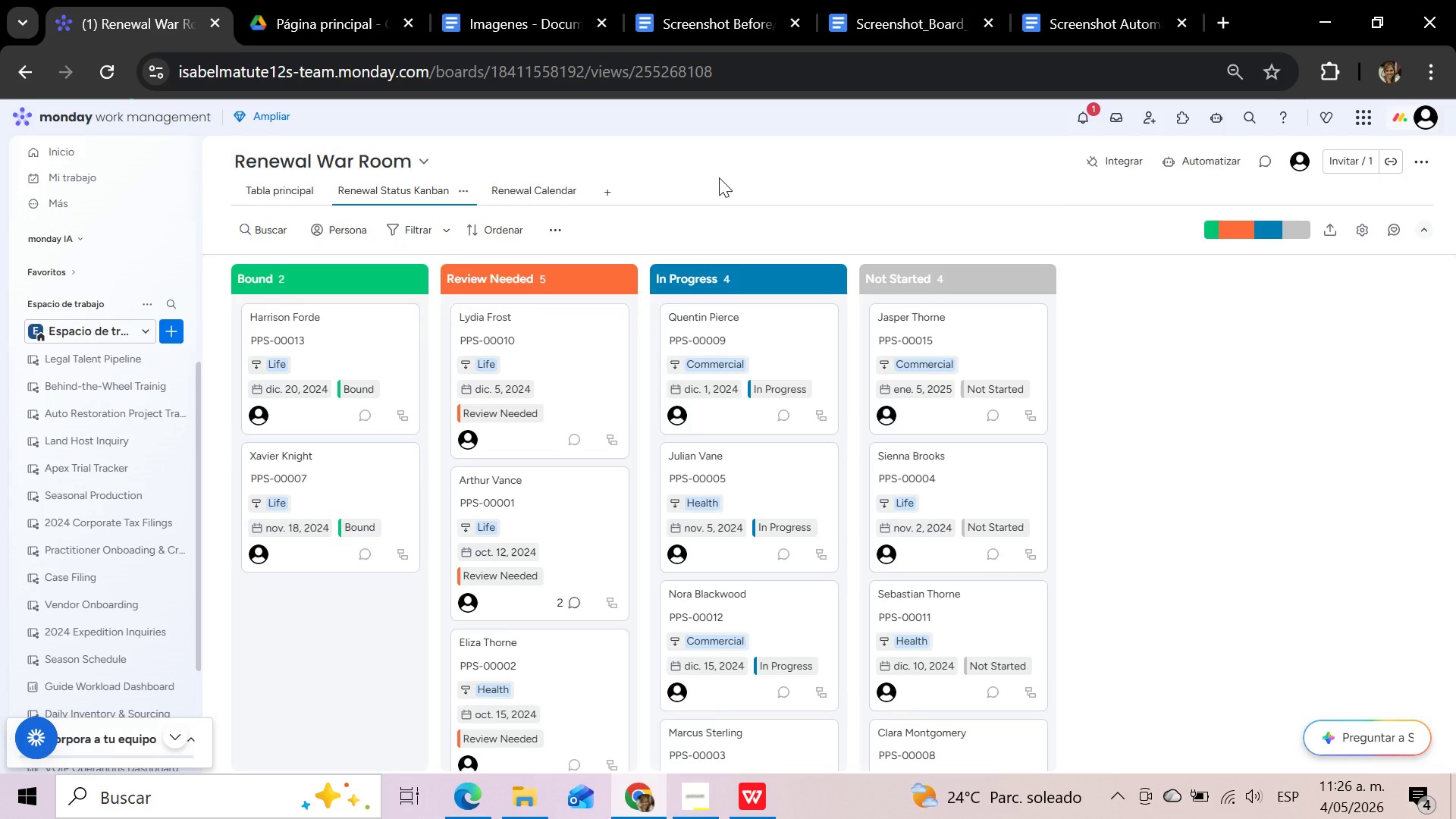 
left_click([535, 193])
 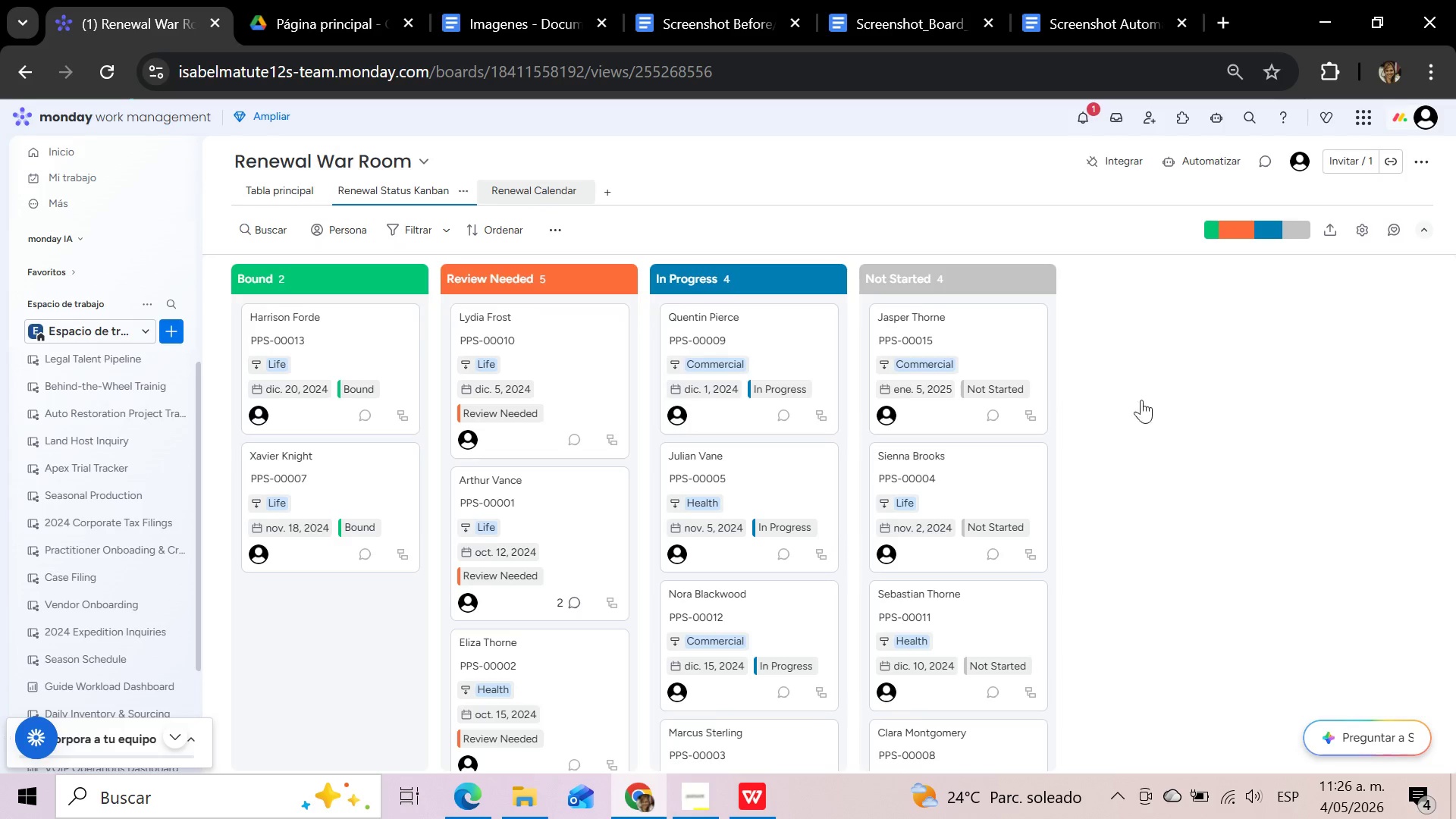 
mouse_move([1229, 402])
 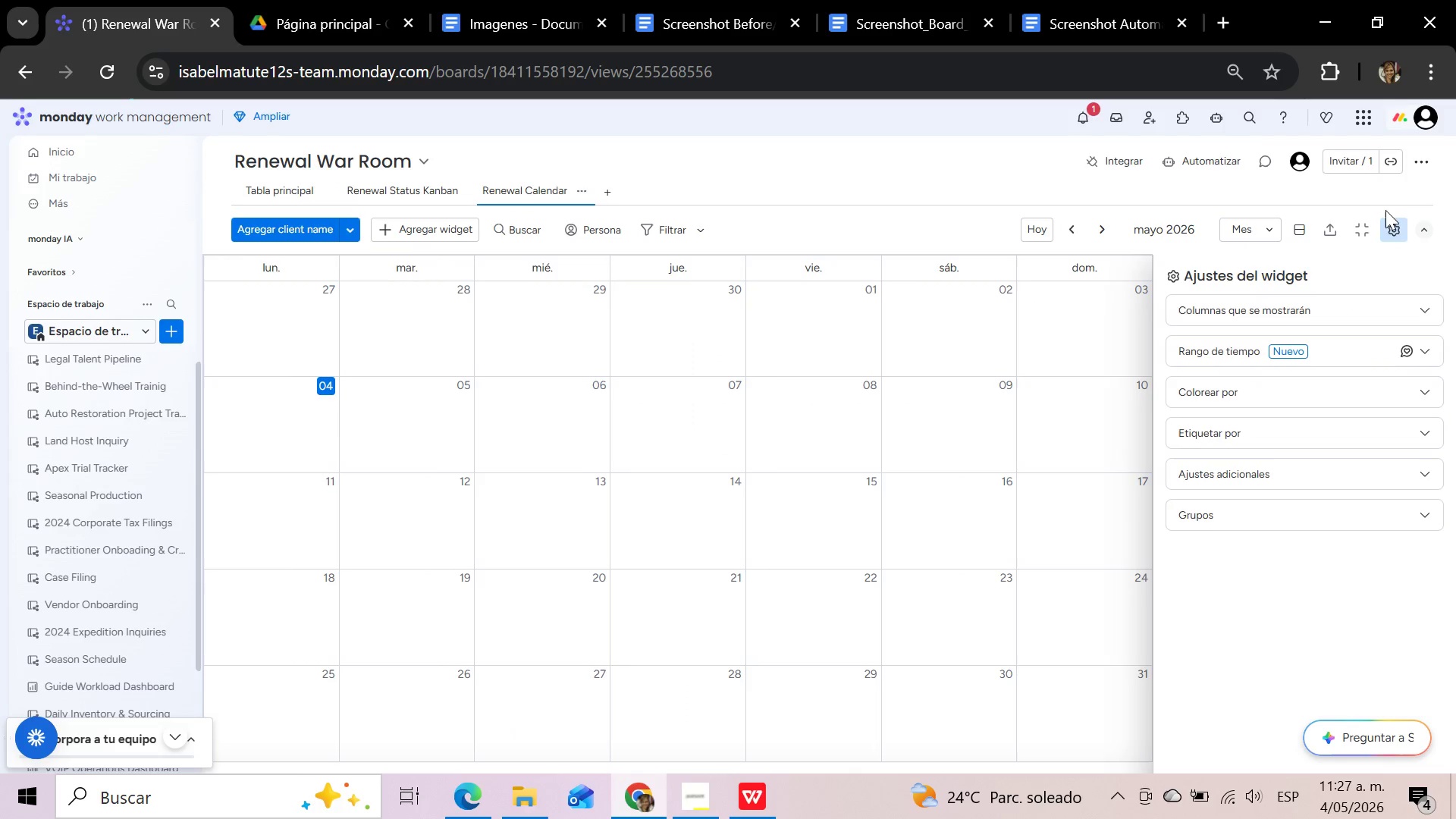 
mouse_move([1401, 242])
 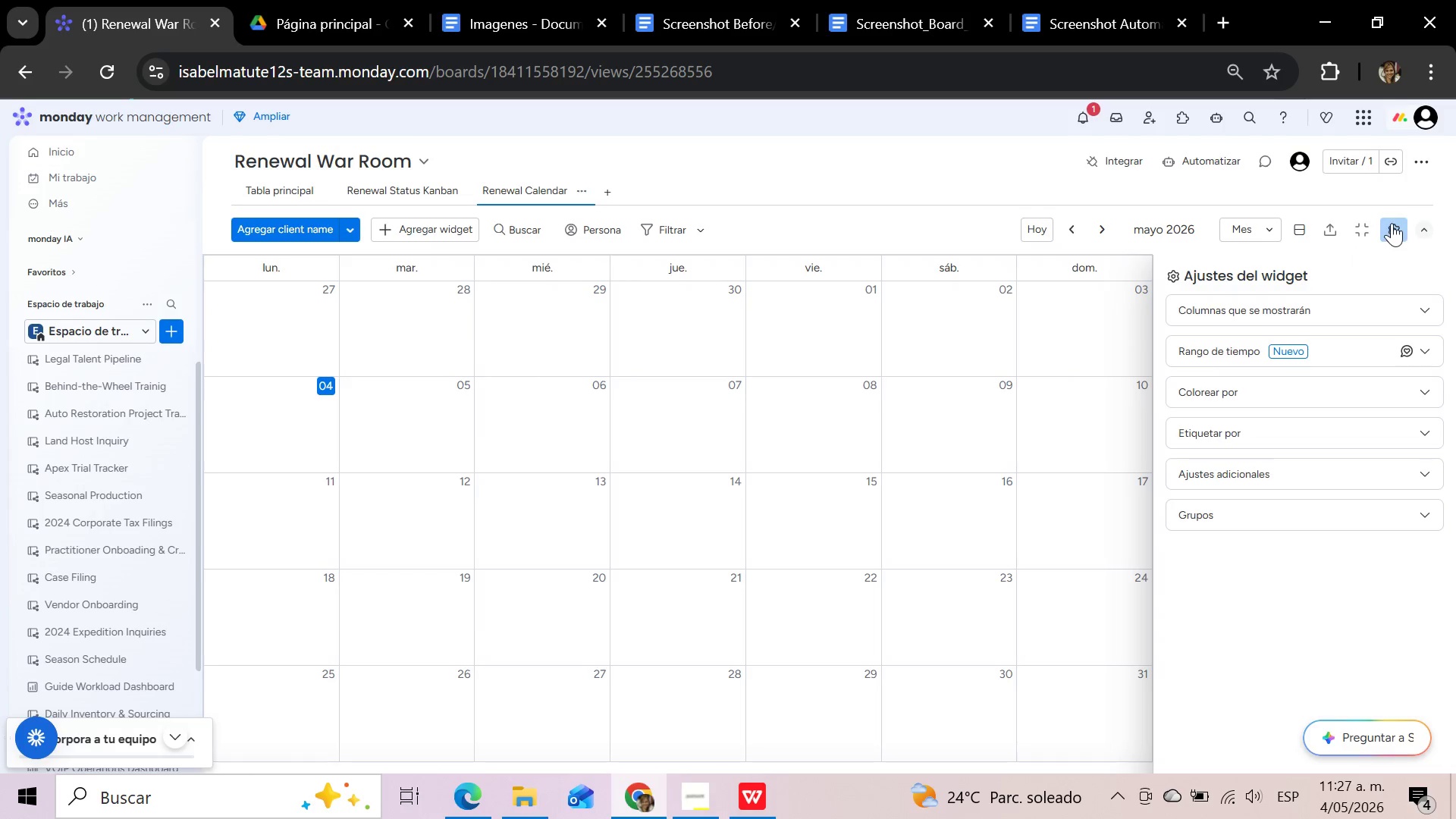 
left_click([1392, 223])
 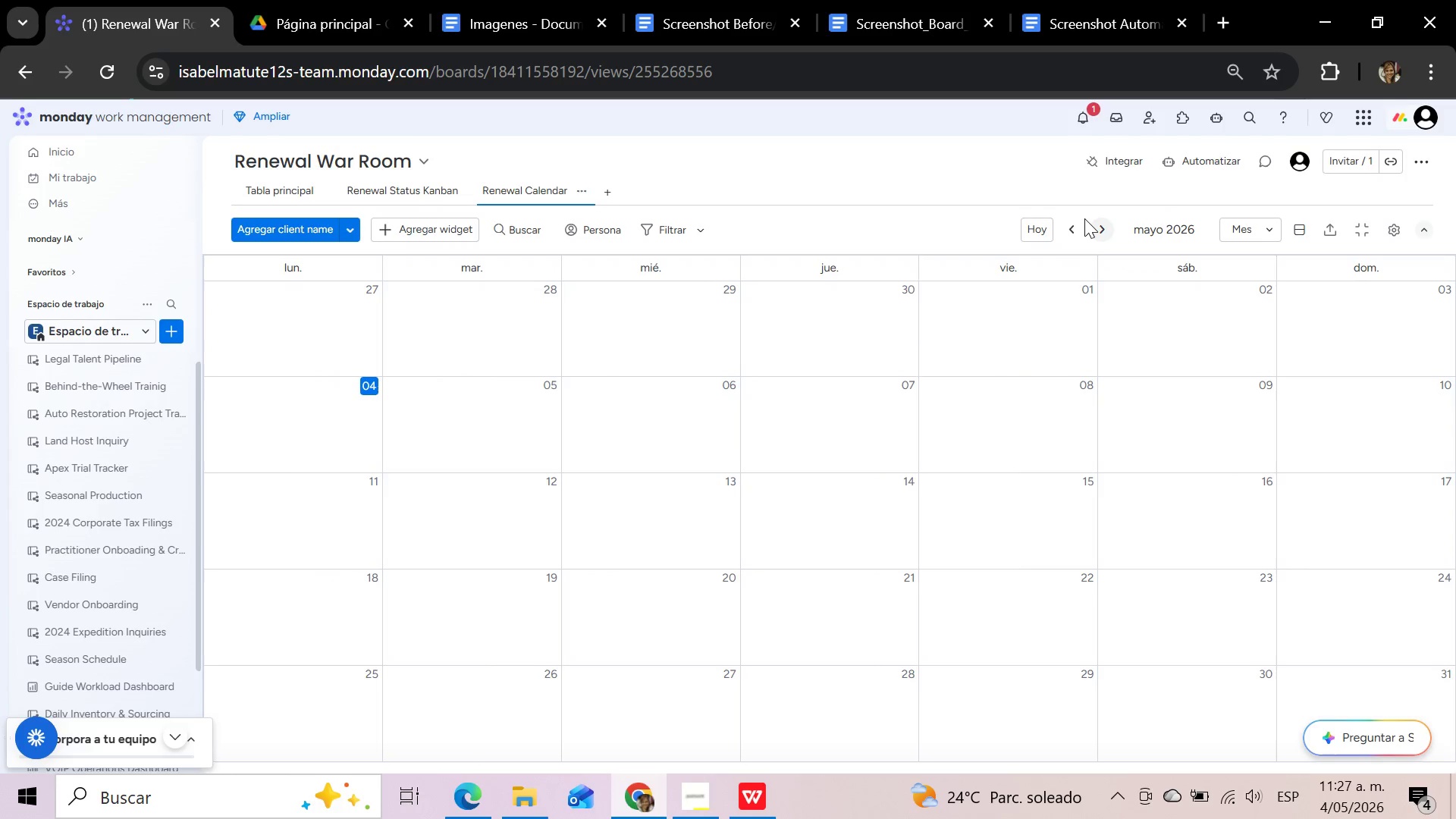 
left_click([1070, 231])
 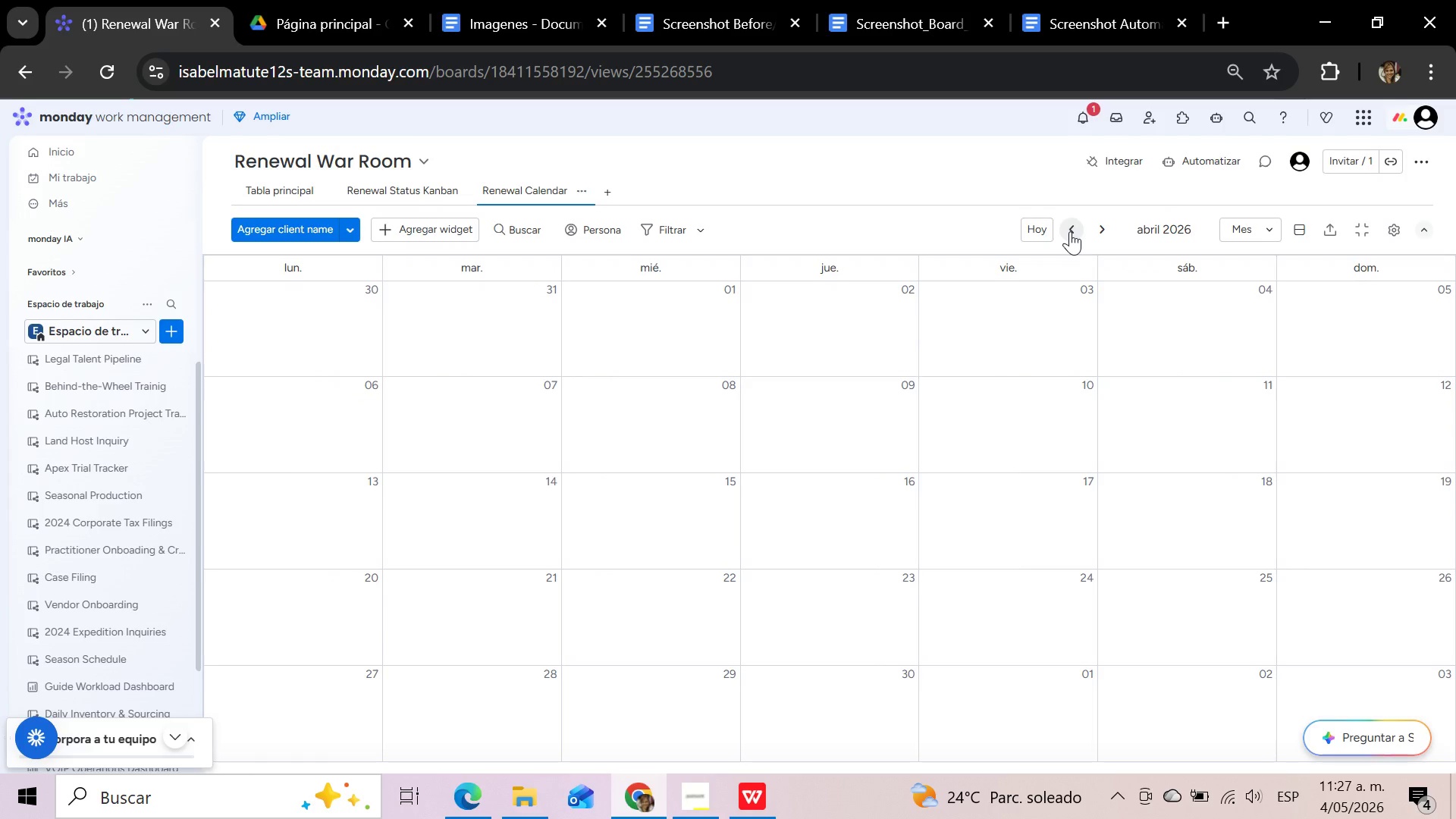 
left_click([1070, 231])
 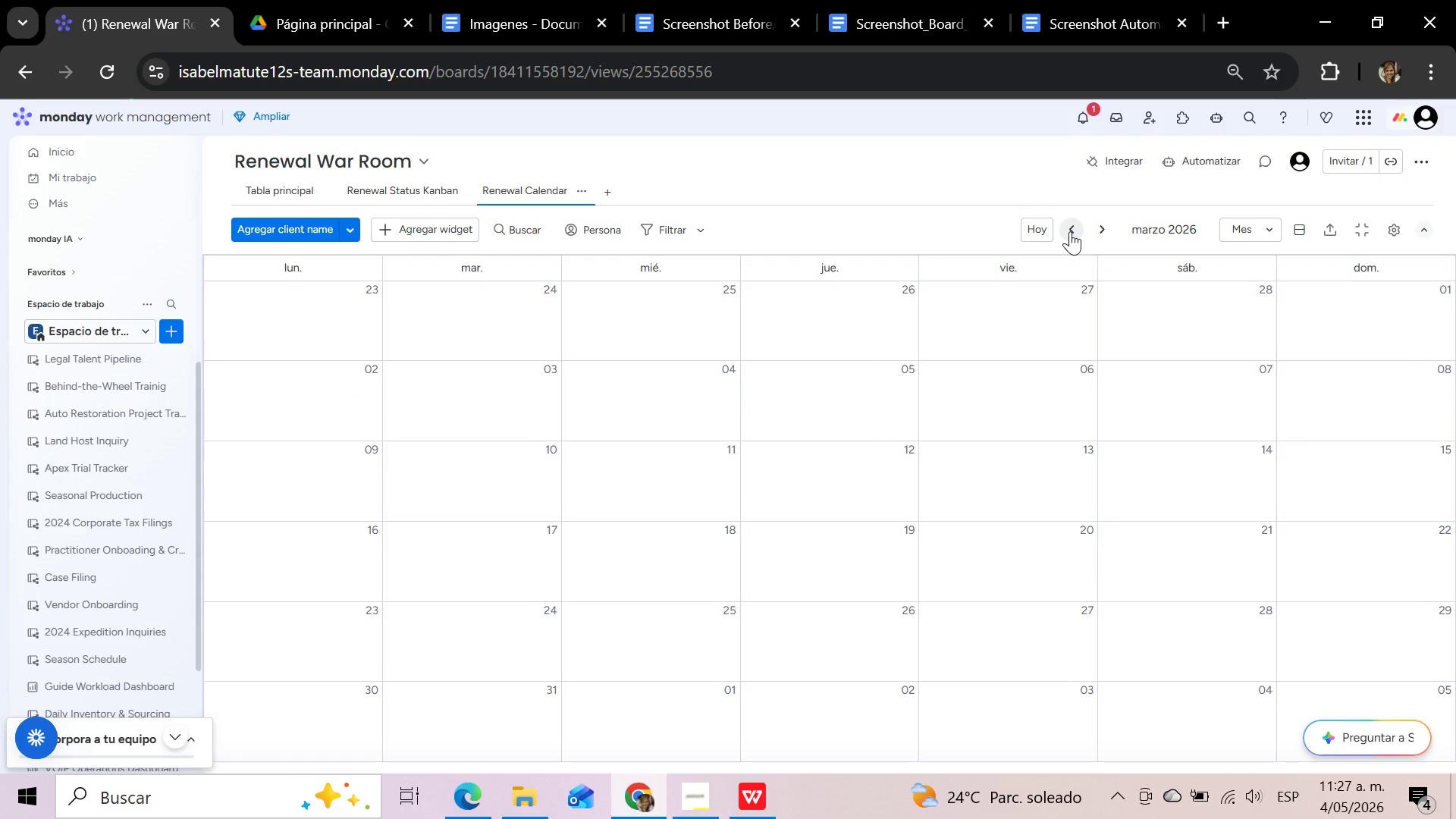 
left_click([1070, 231])
 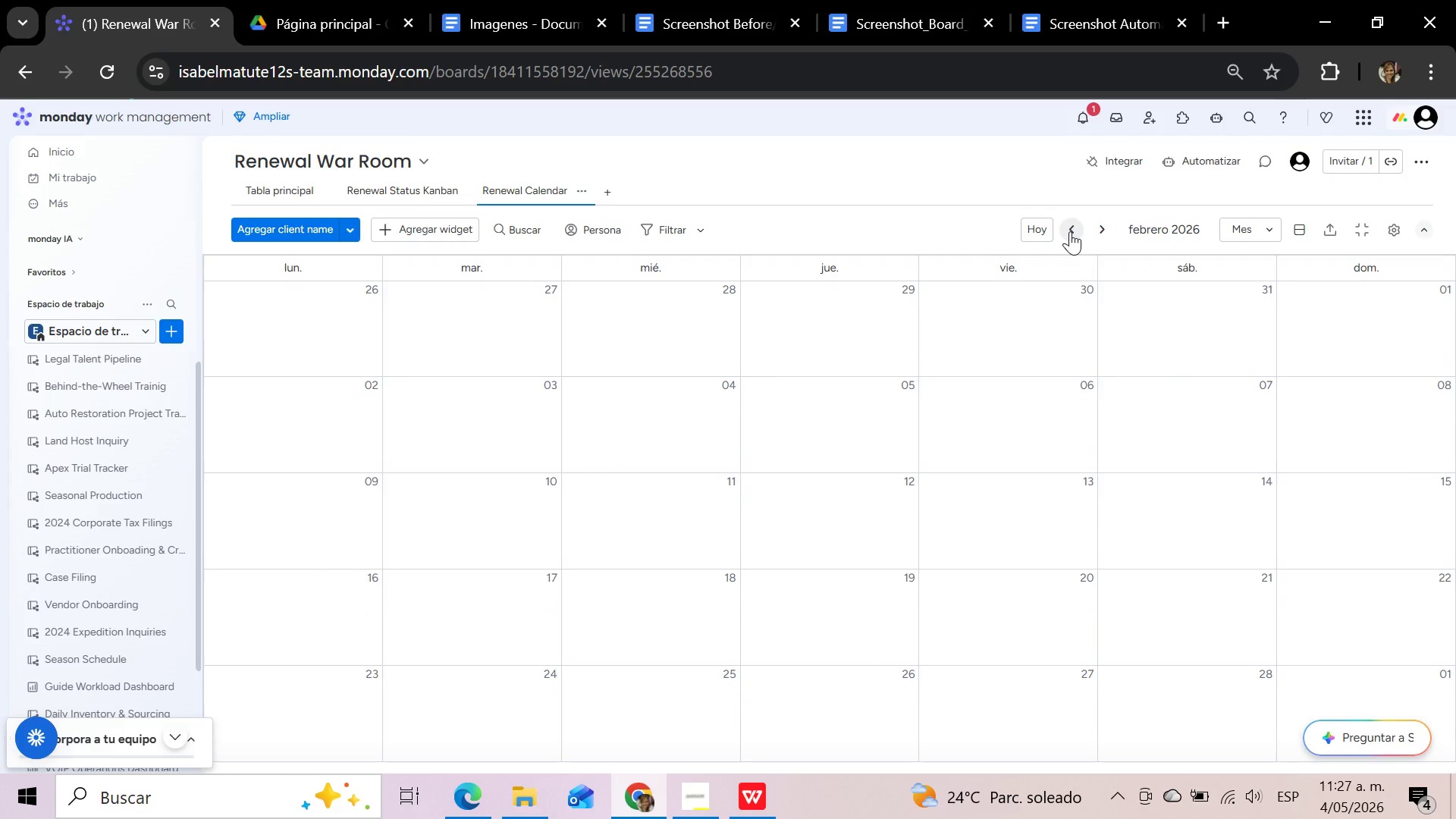 
left_click([1070, 231])
 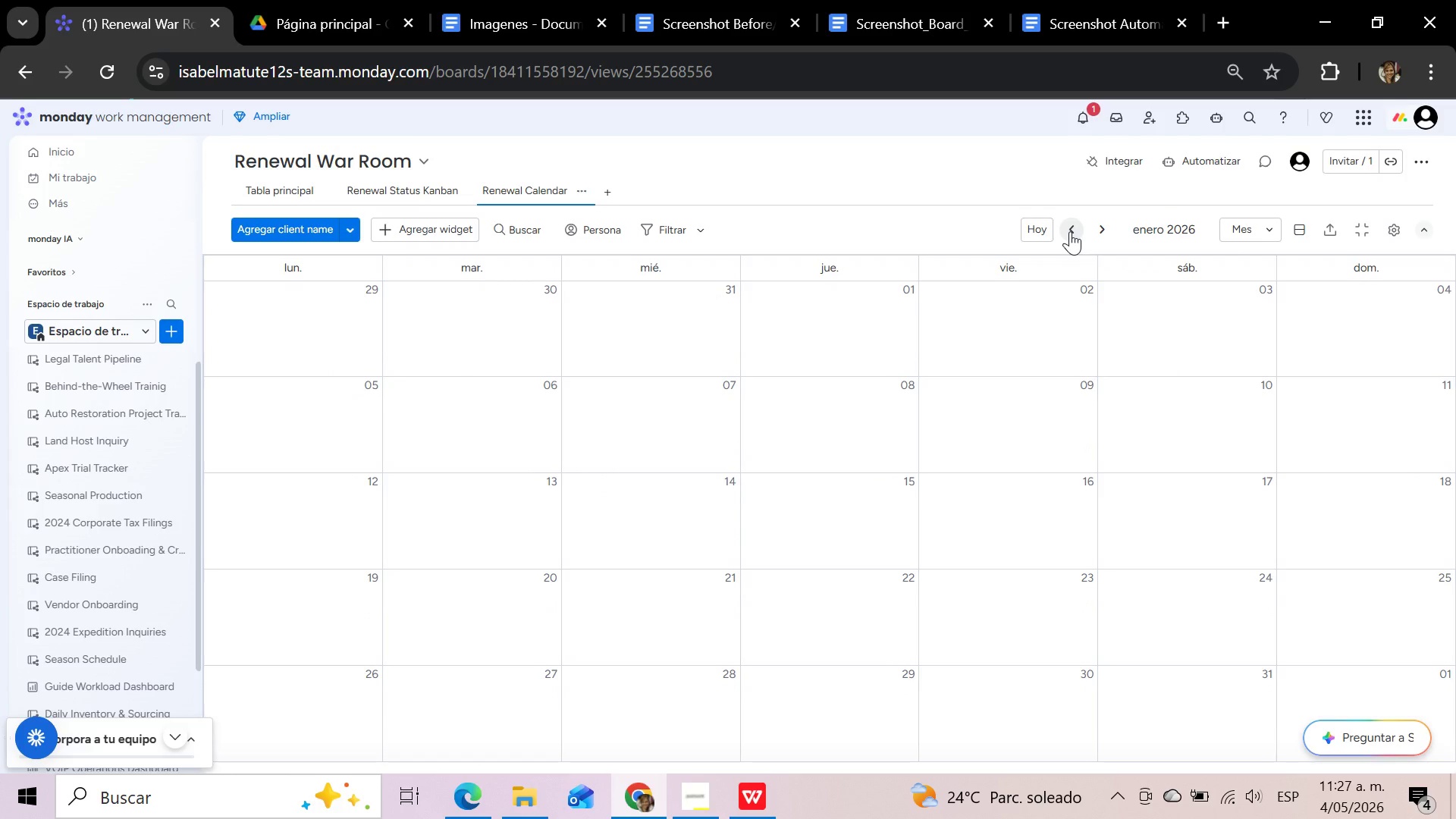 
left_click([1070, 231])
 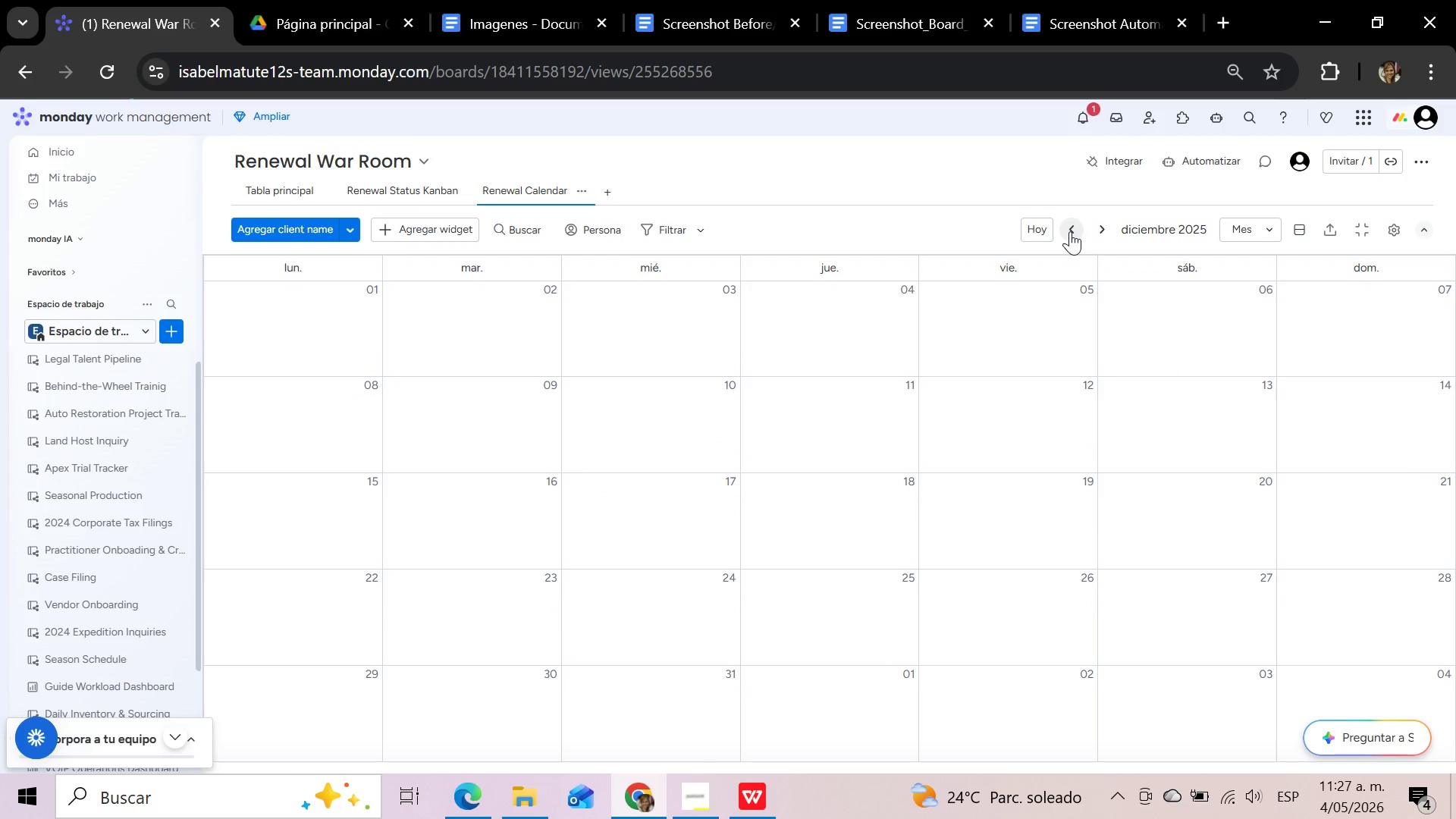 
left_click([1070, 231])
 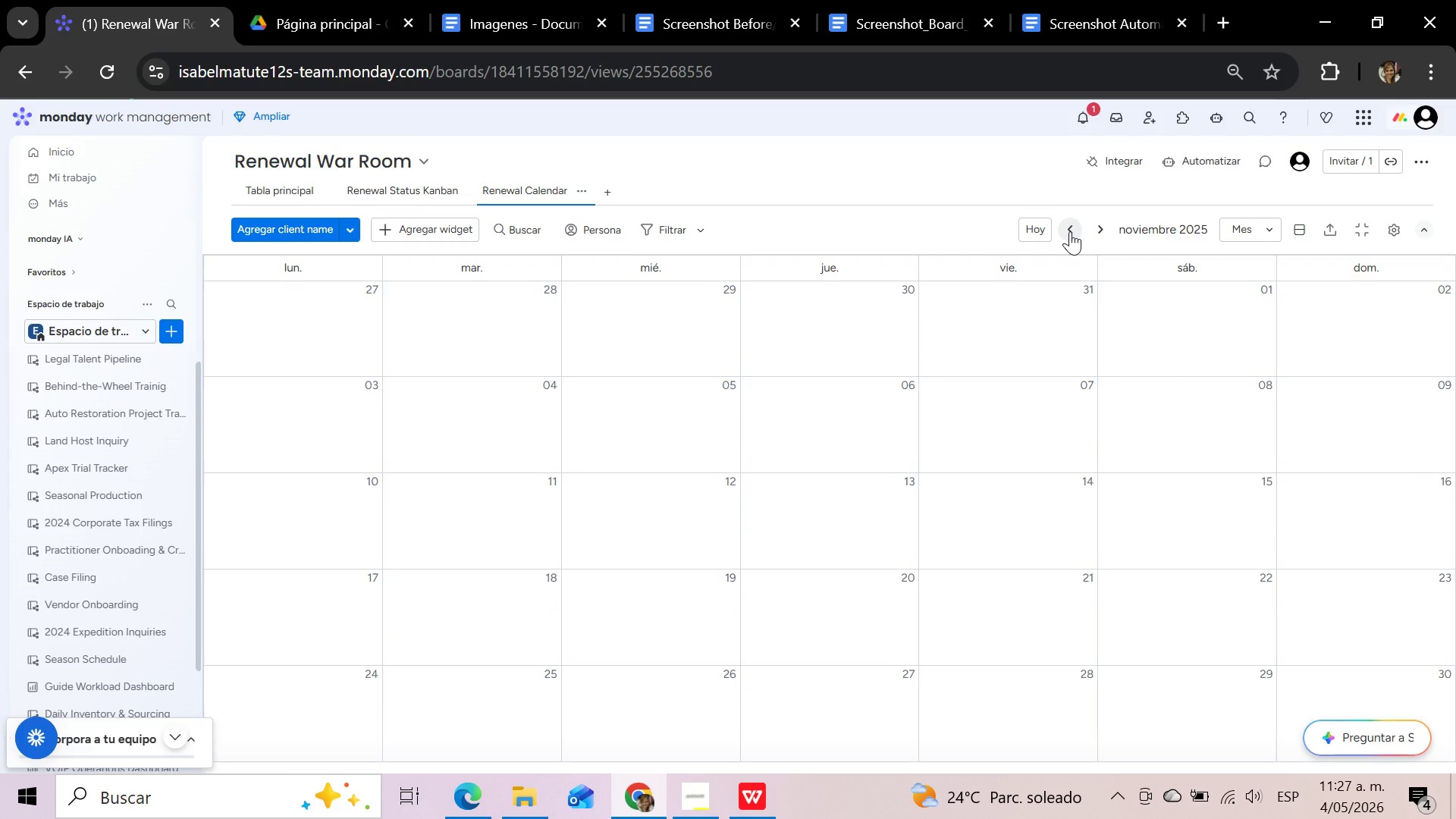 
left_click([1070, 231])
 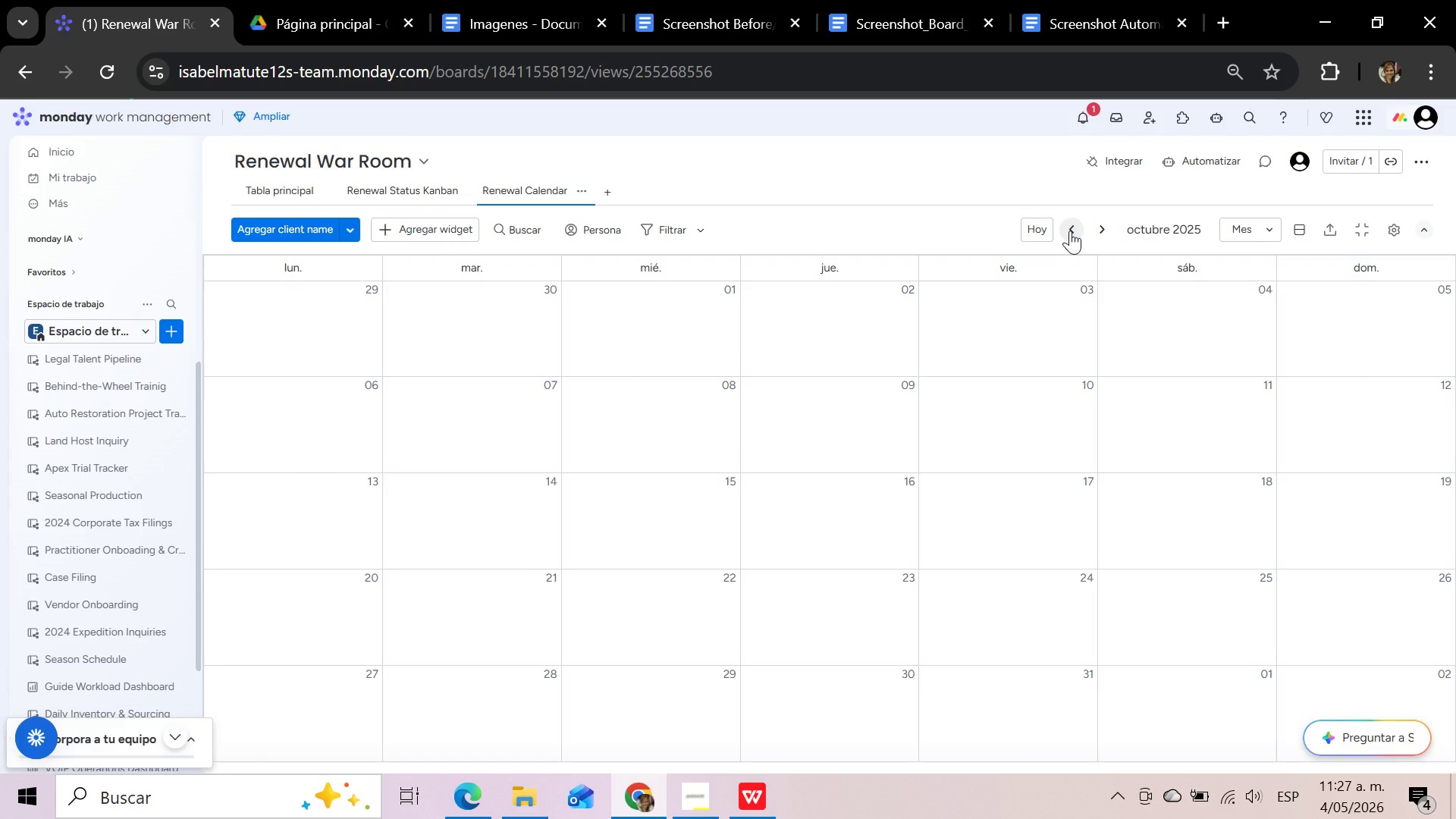 
left_click([1070, 231])
 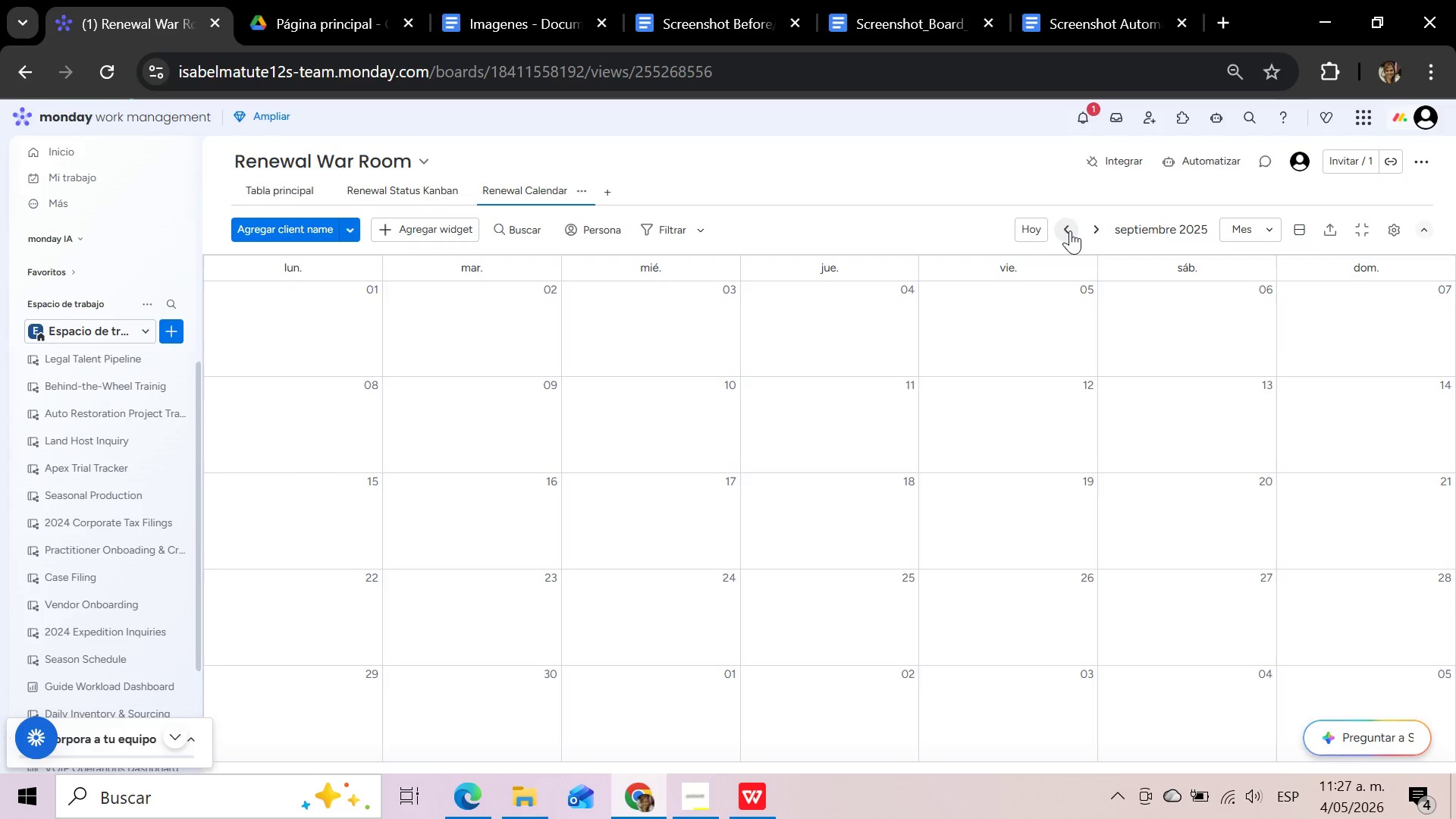 
left_click([1070, 231])
 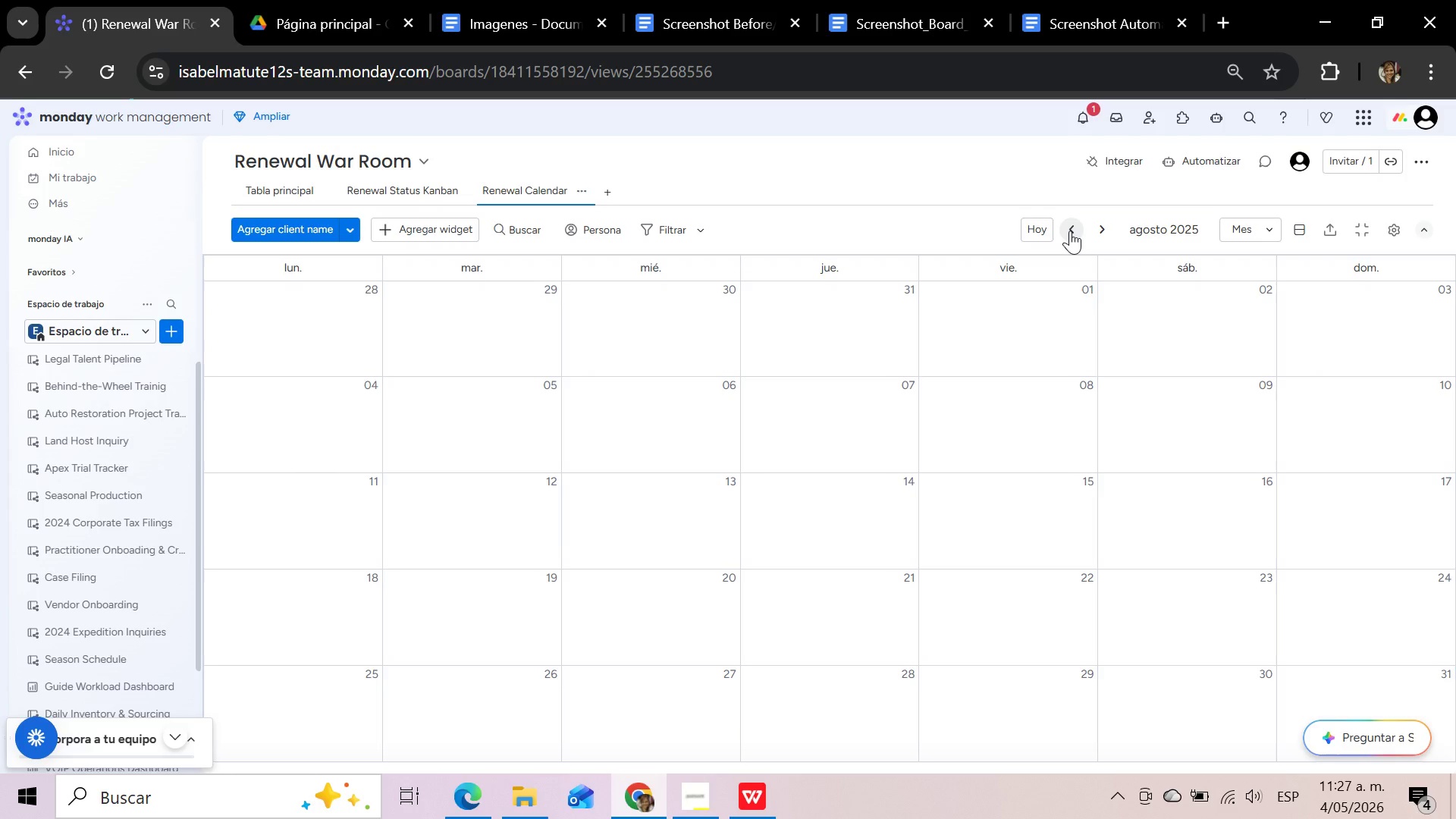 
left_click([1070, 231])
 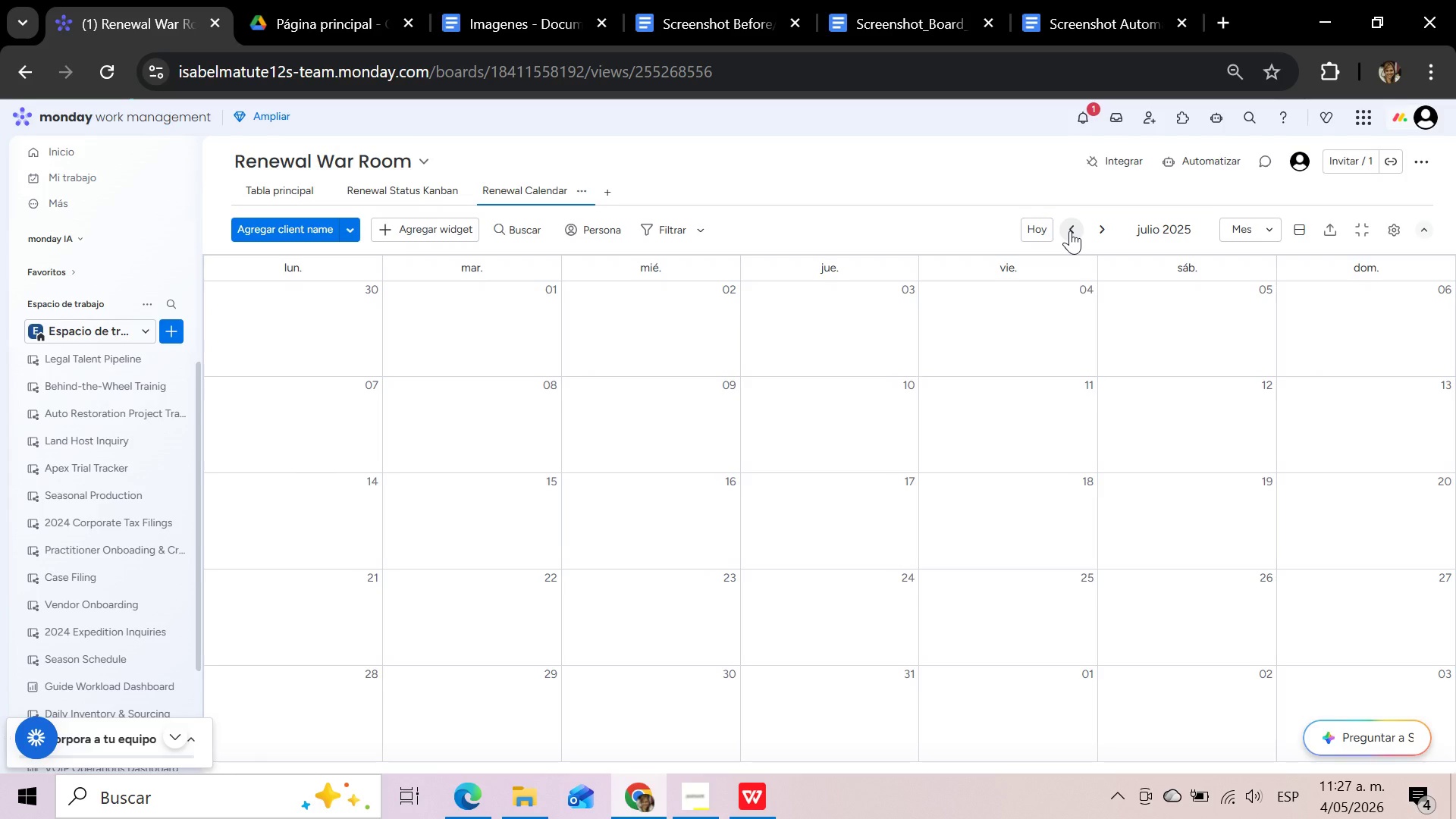 
left_click([1070, 231])
 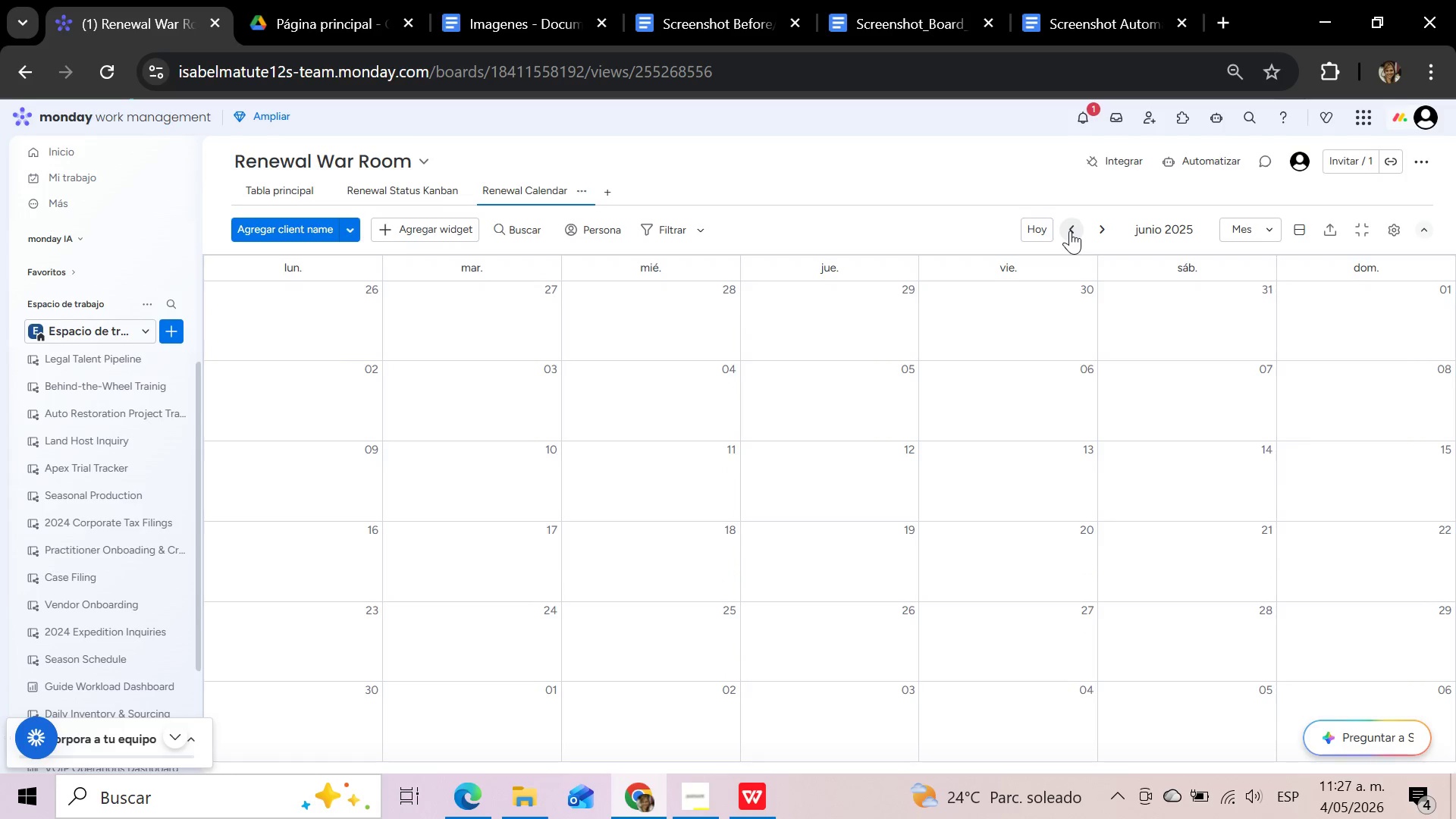 
left_click([1070, 231])
 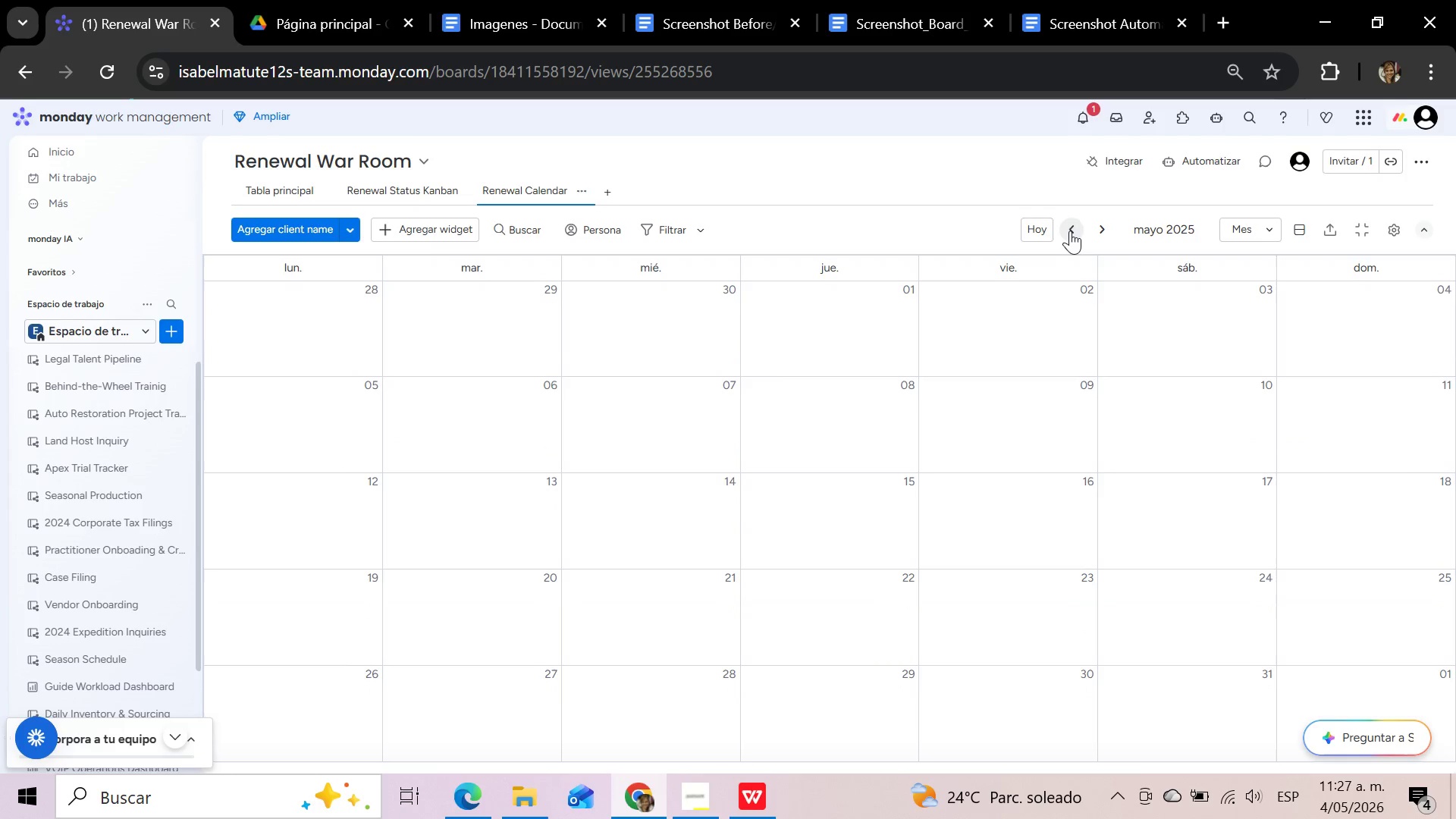 
left_click([1070, 231])
 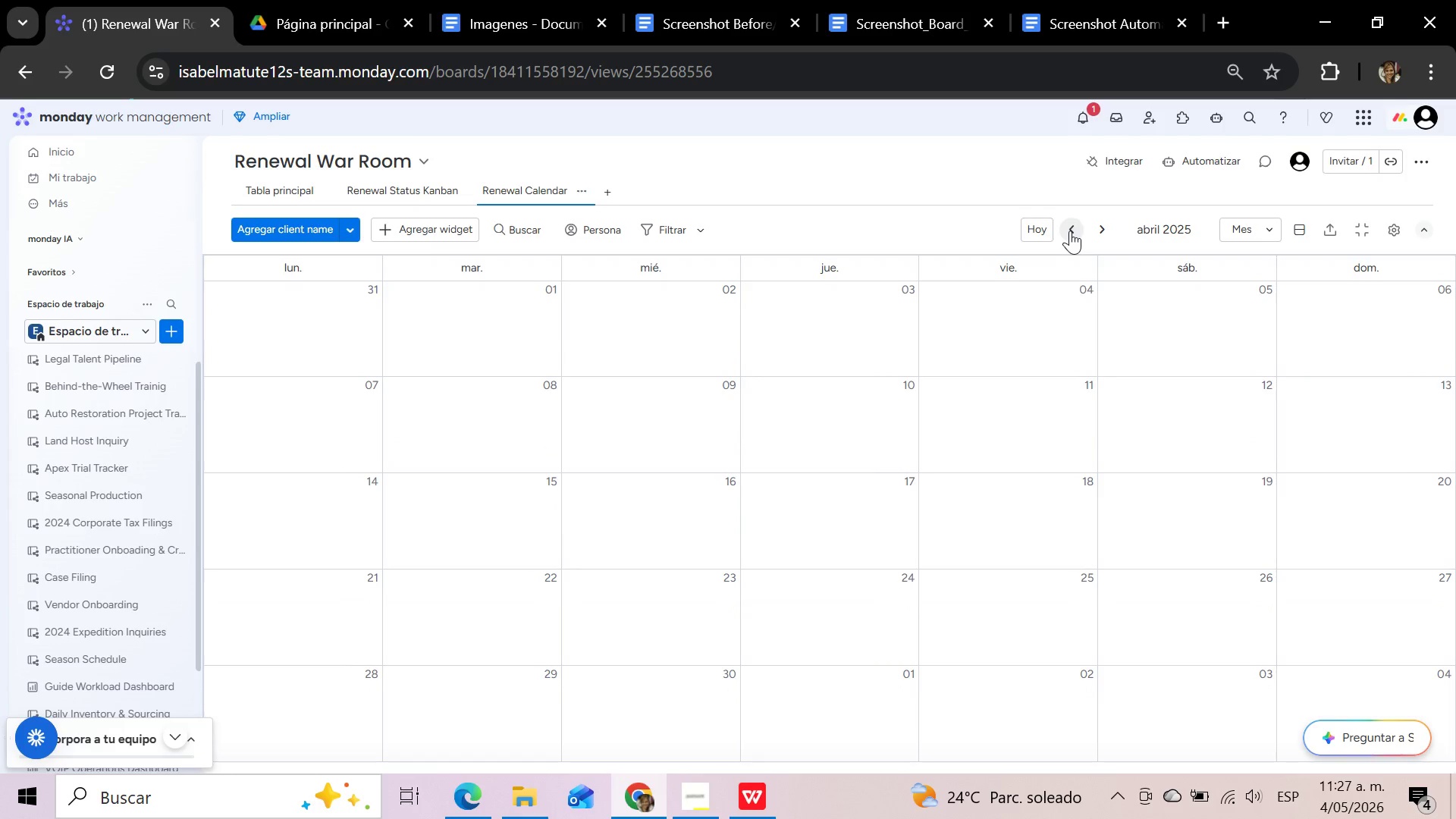 
left_click([1070, 231])
 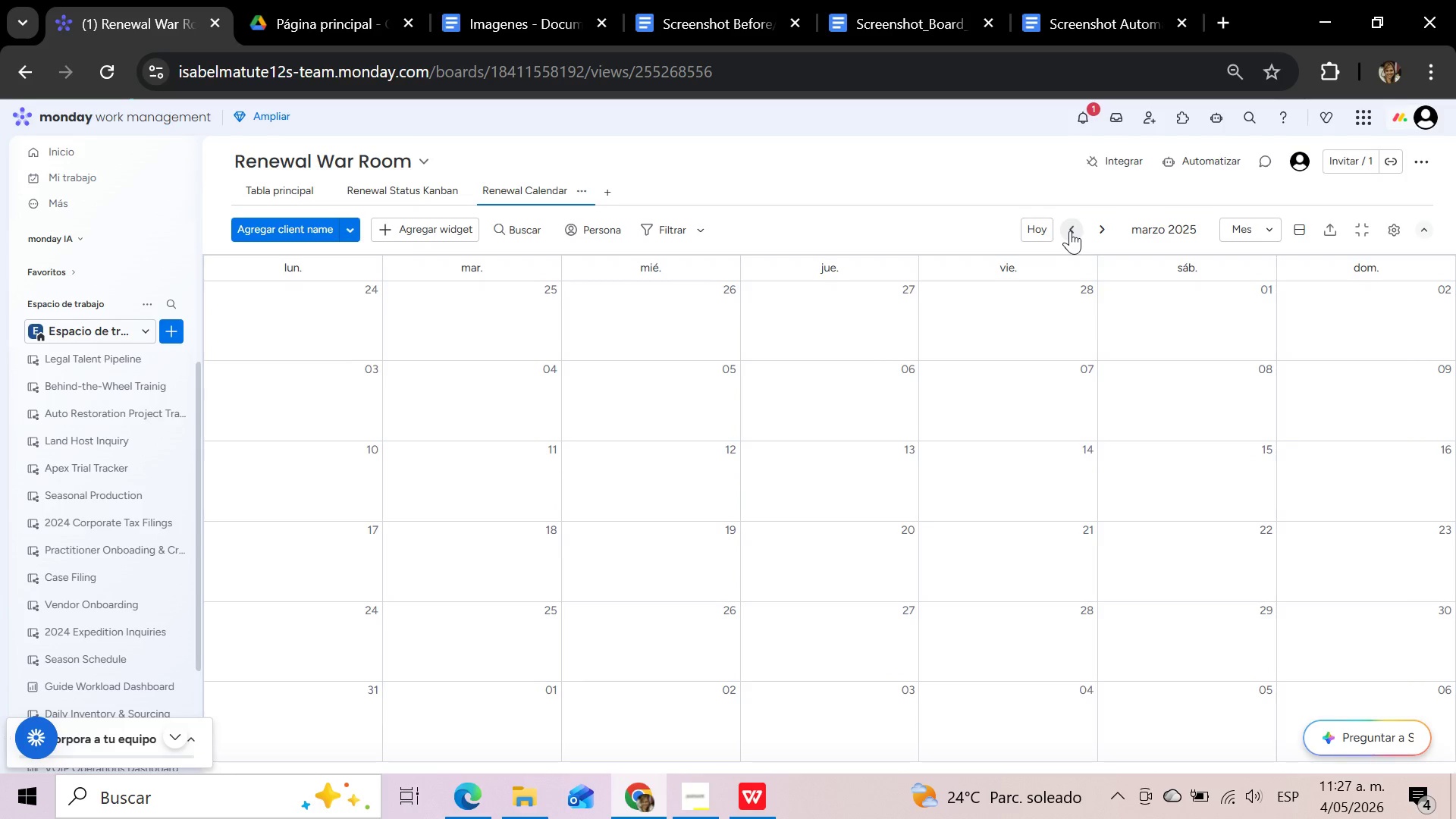 
left_click([1070, 231])
 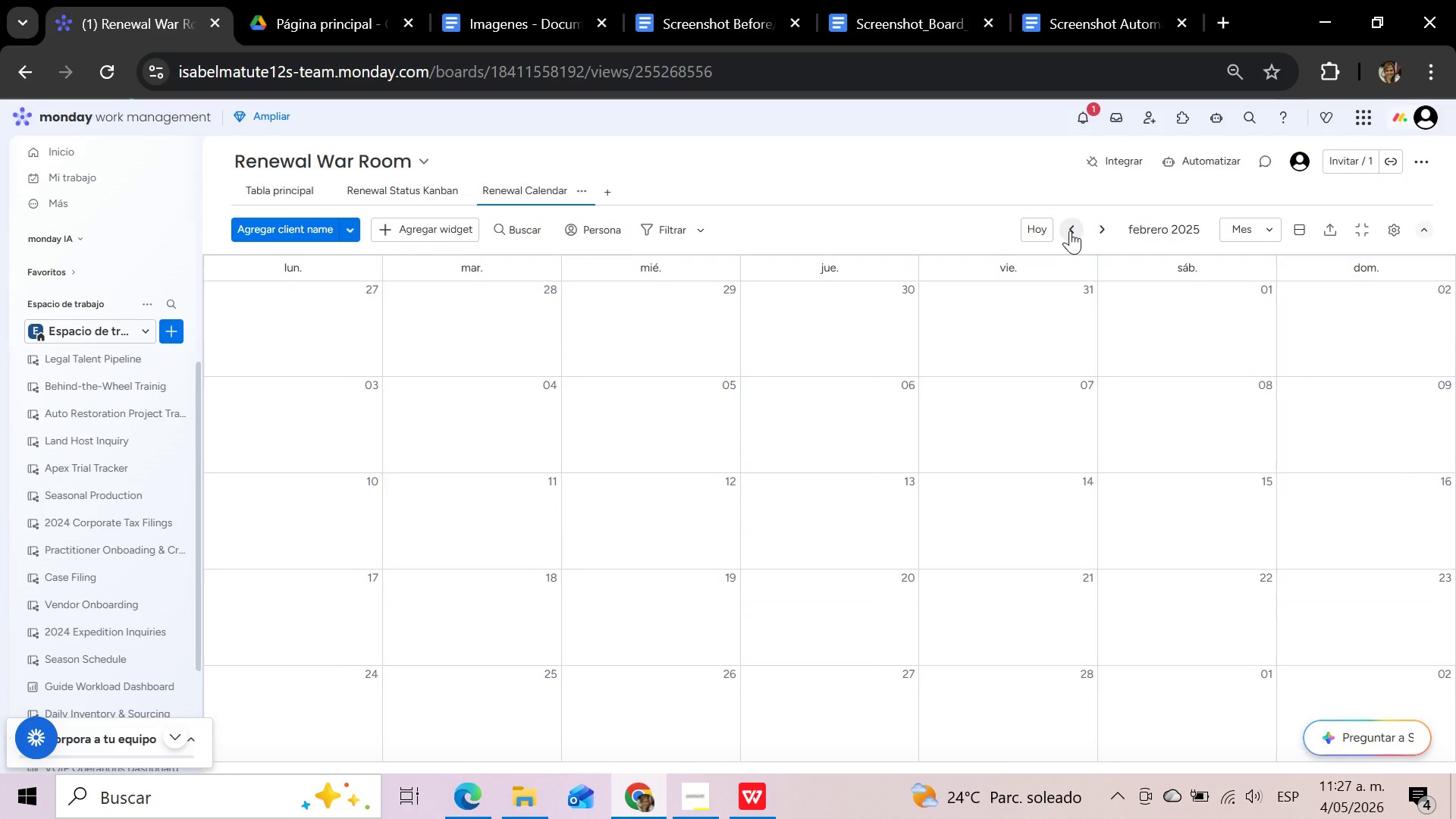 
left_click([1070, 231])
 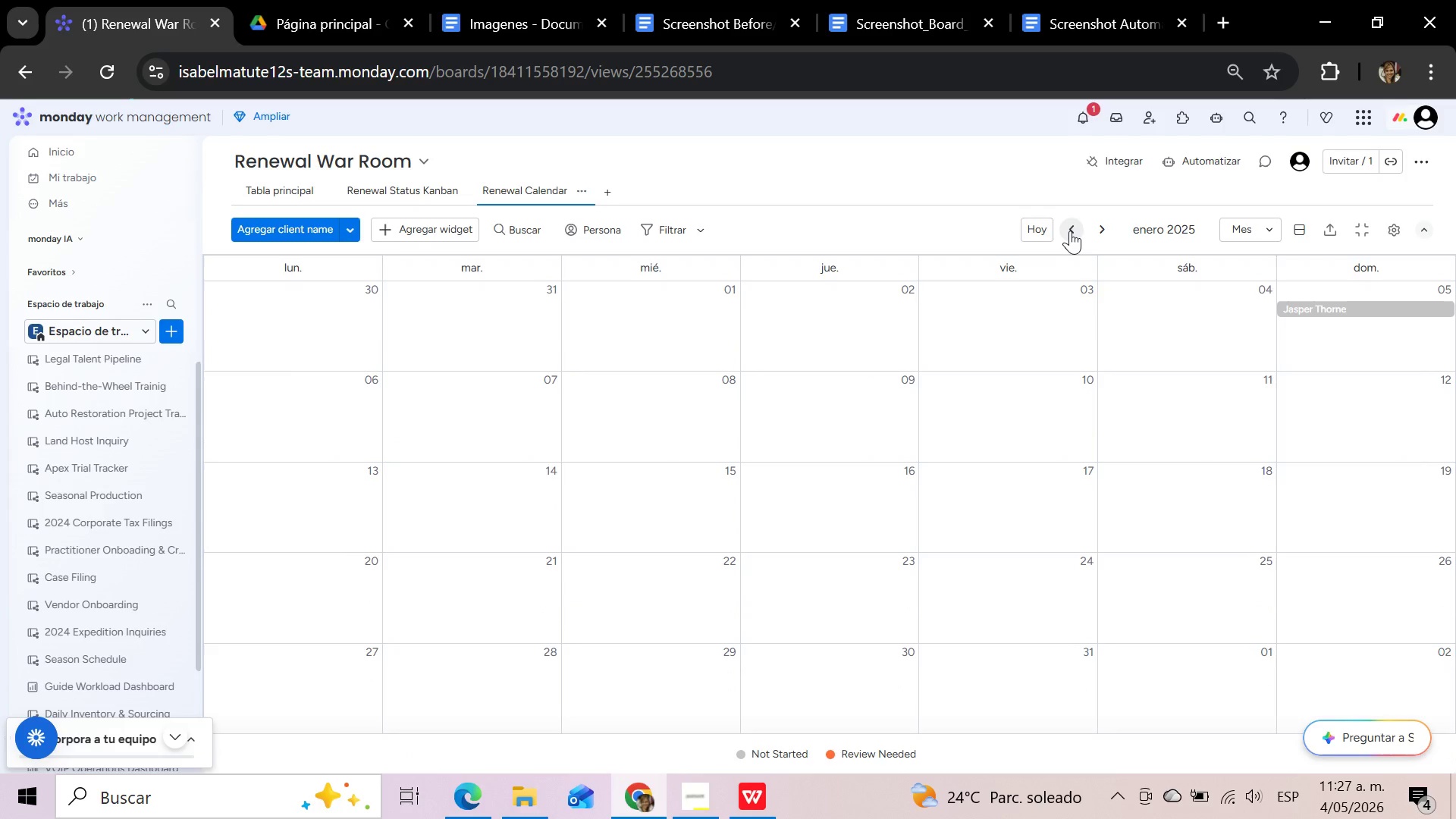 
left_click([1070, 231])
 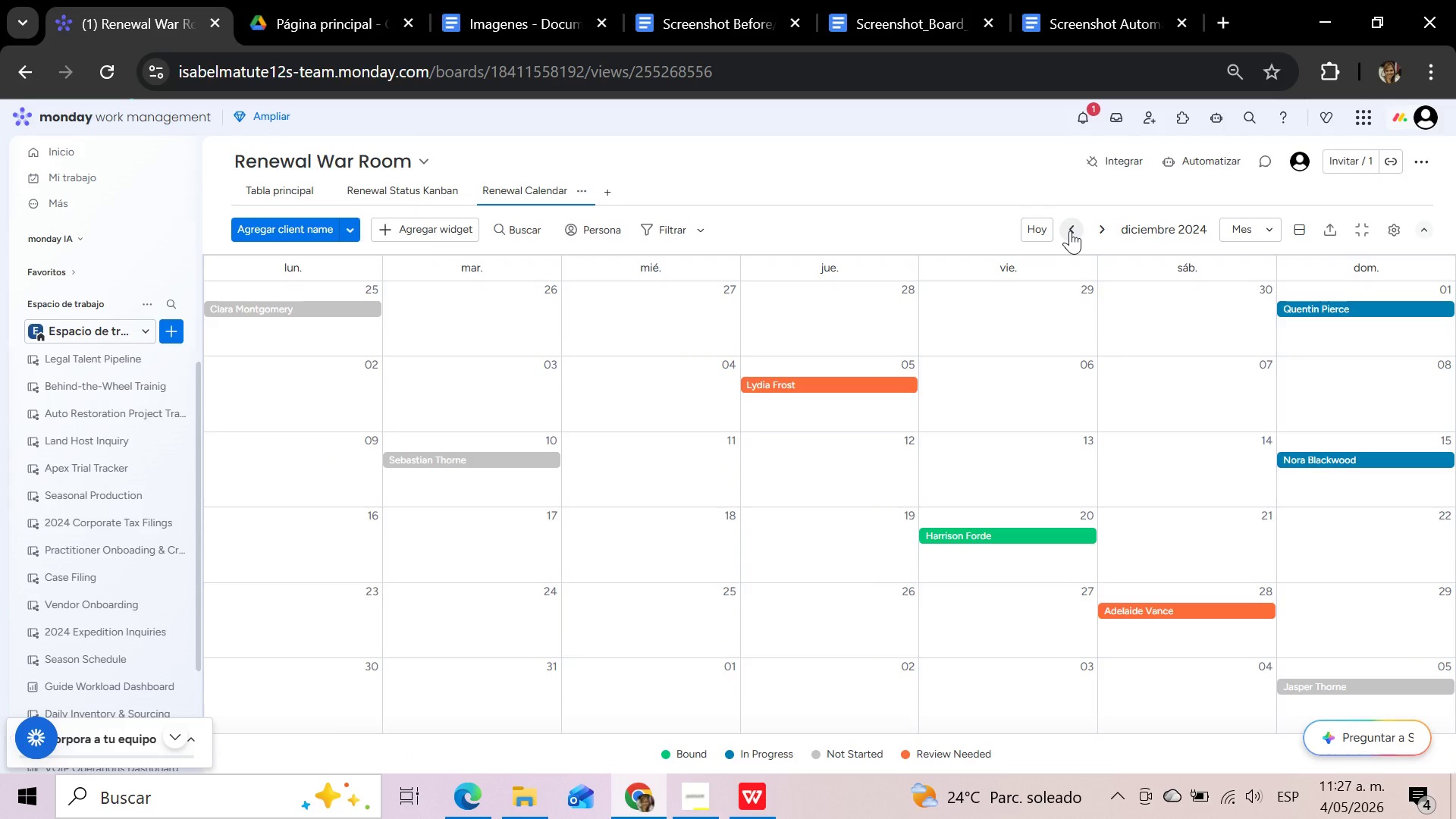 
left_click([1070, 231])
 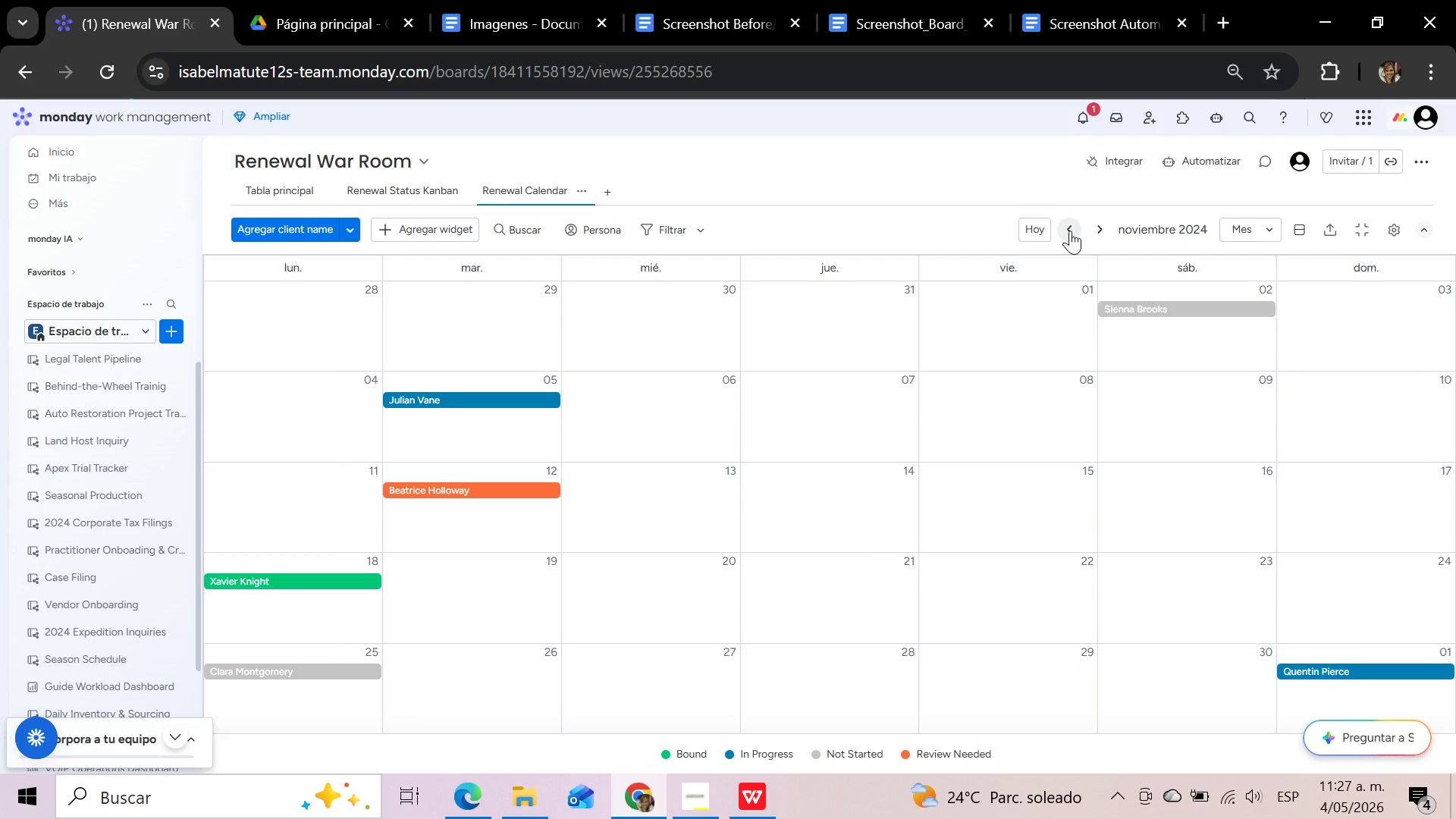 
left_click([1070, 231])
 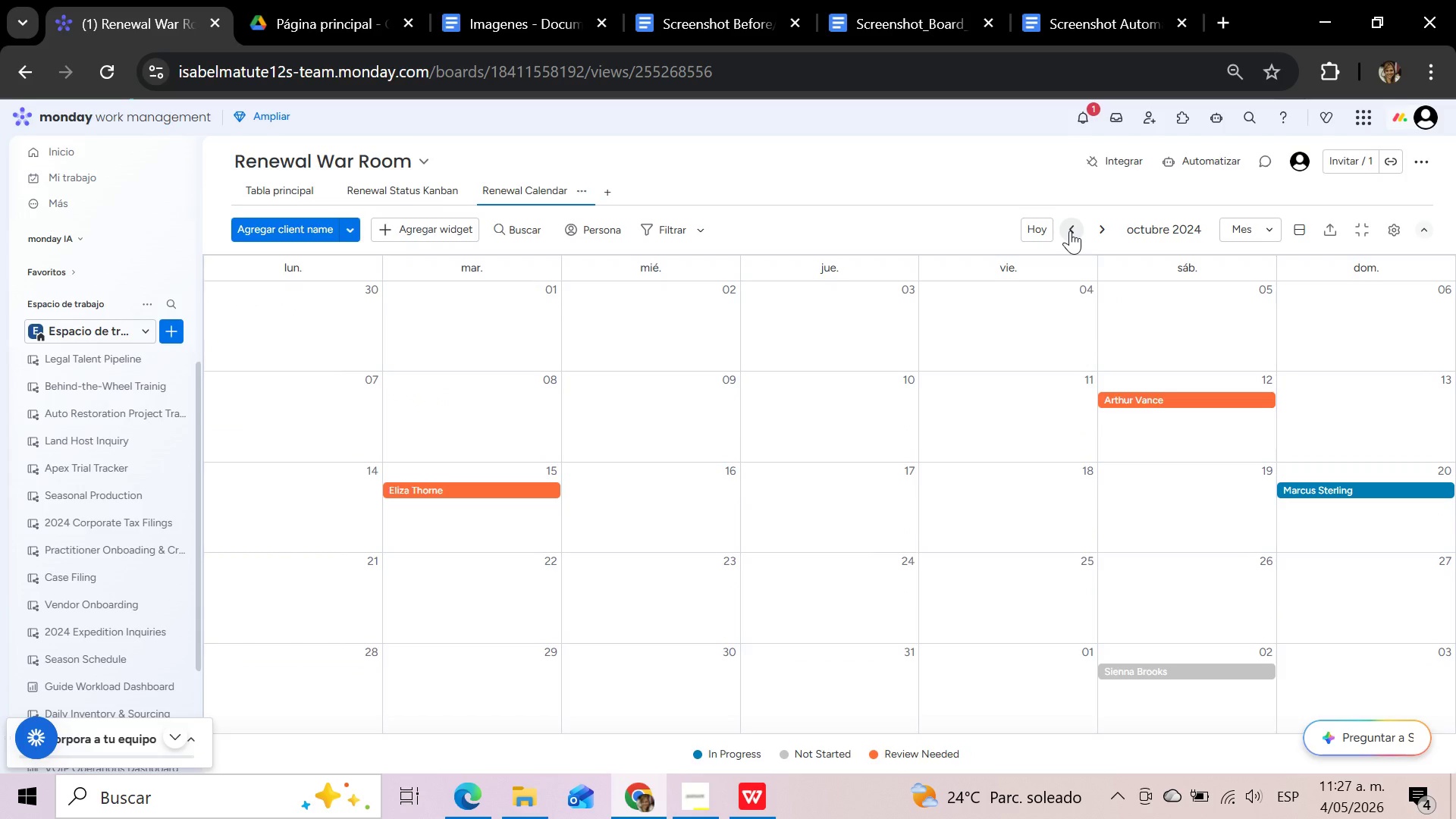 
left_click([1070, 231])
 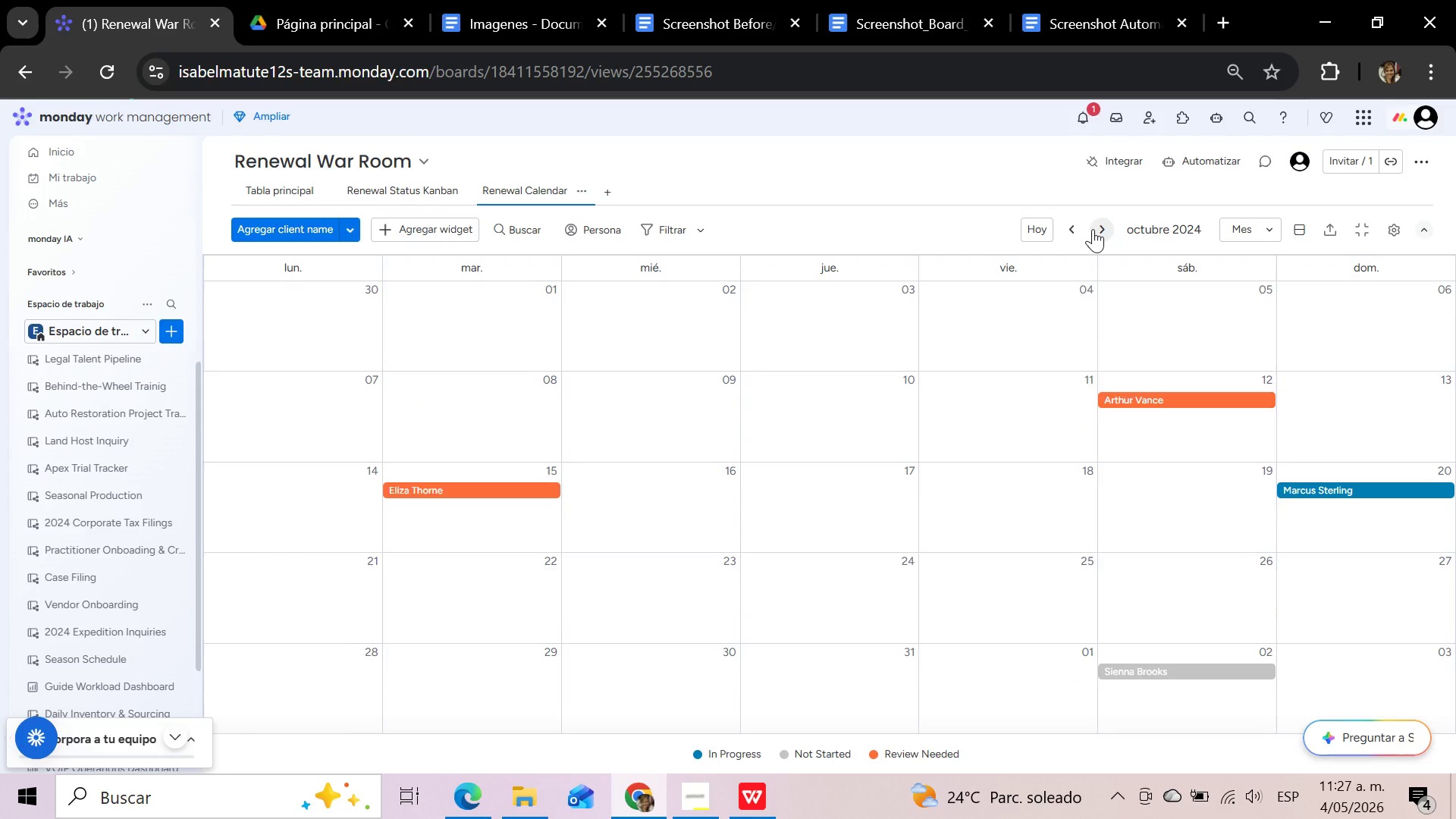 
wait(9.27)
 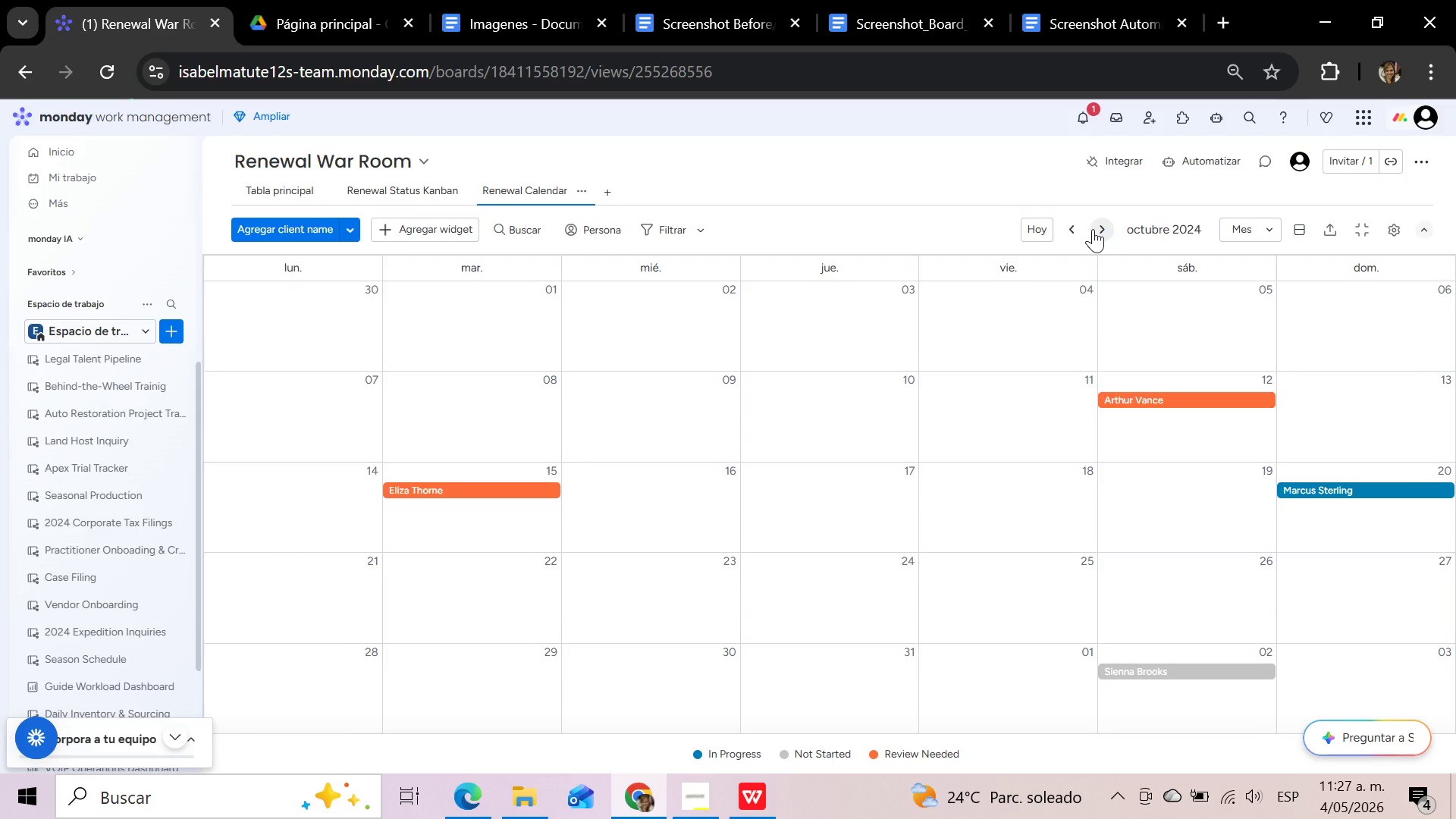 
left_click([1093, 229])
 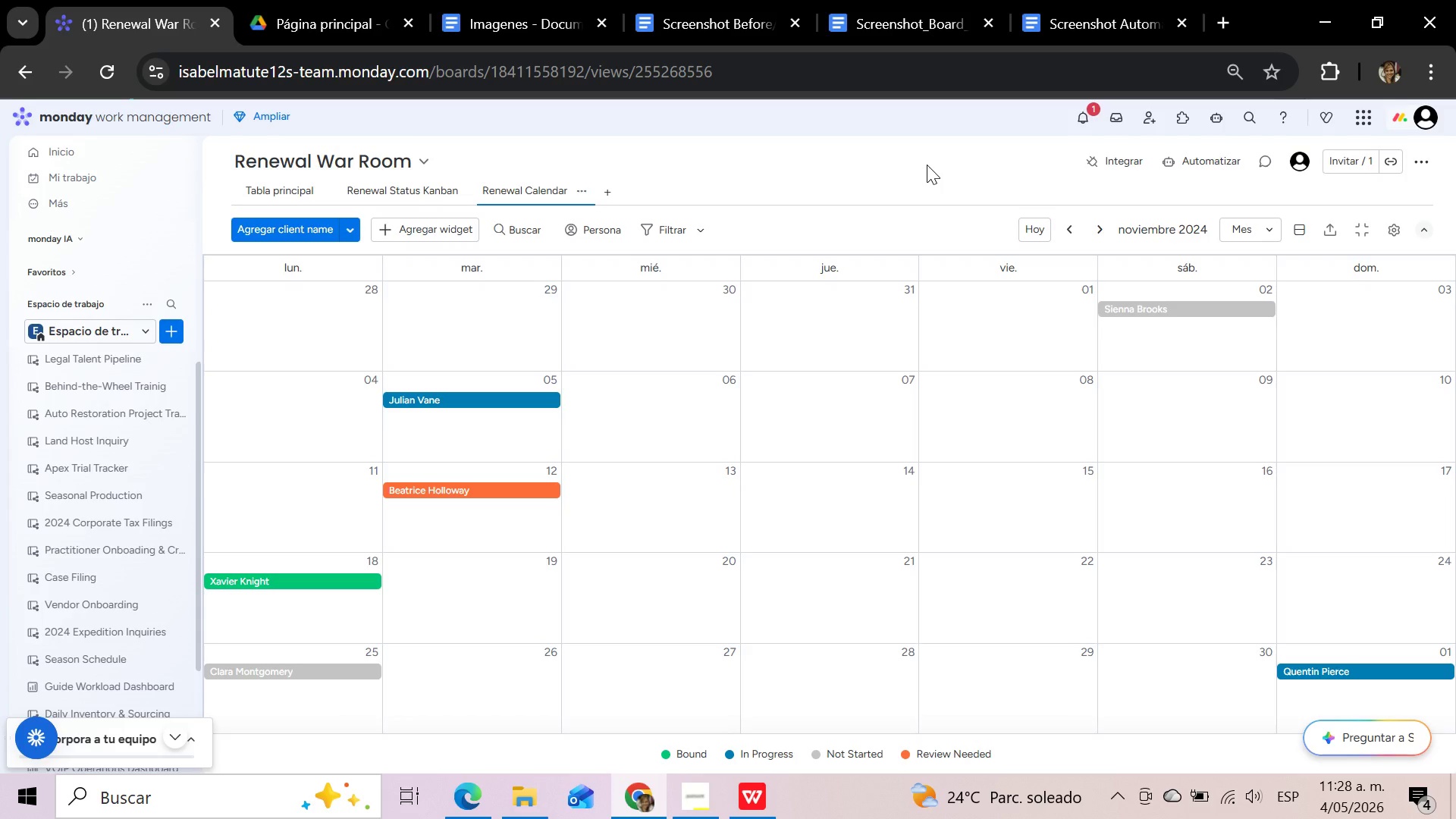 
wait(68.89)
 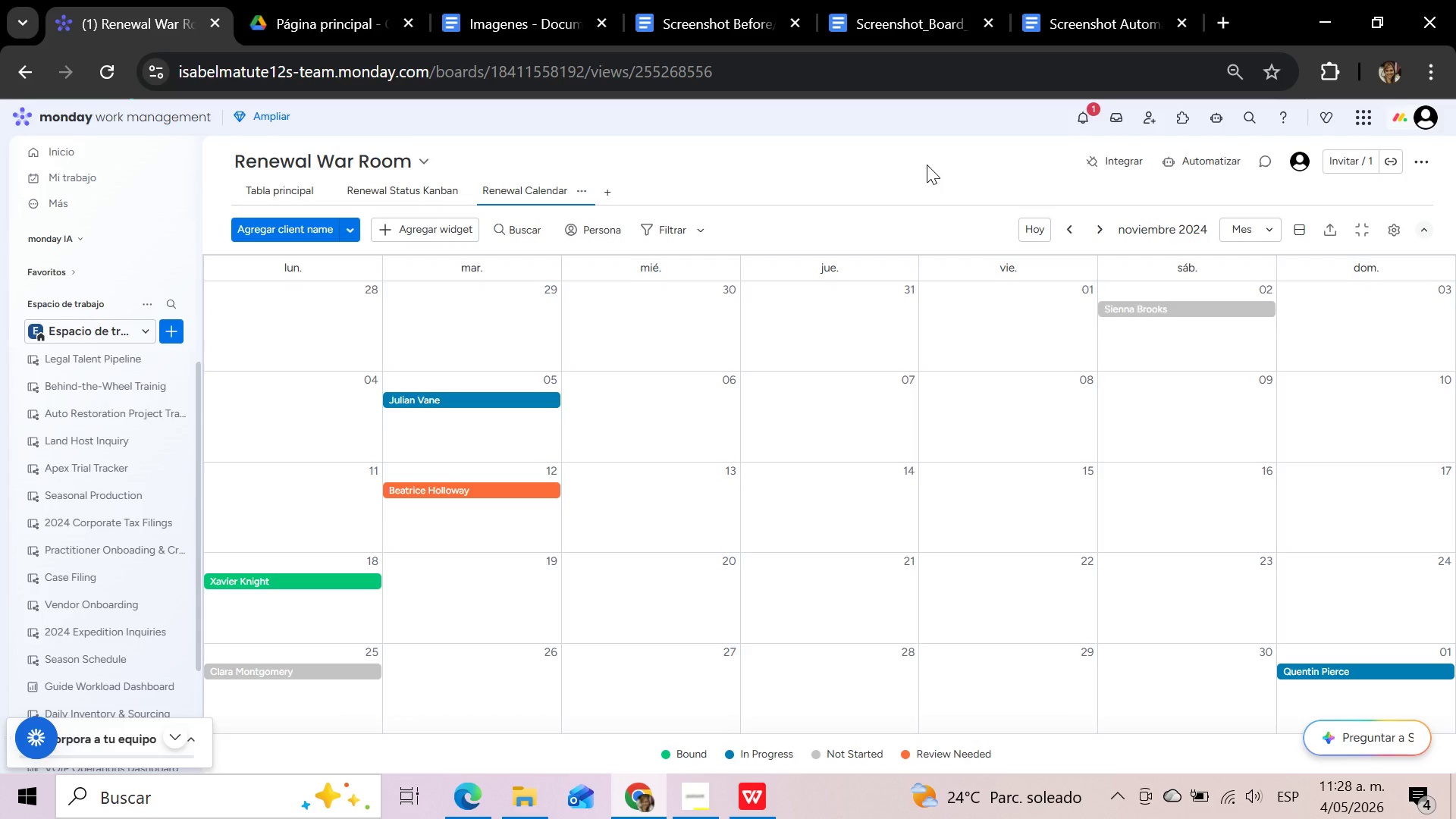 
left_click([262, 194])
 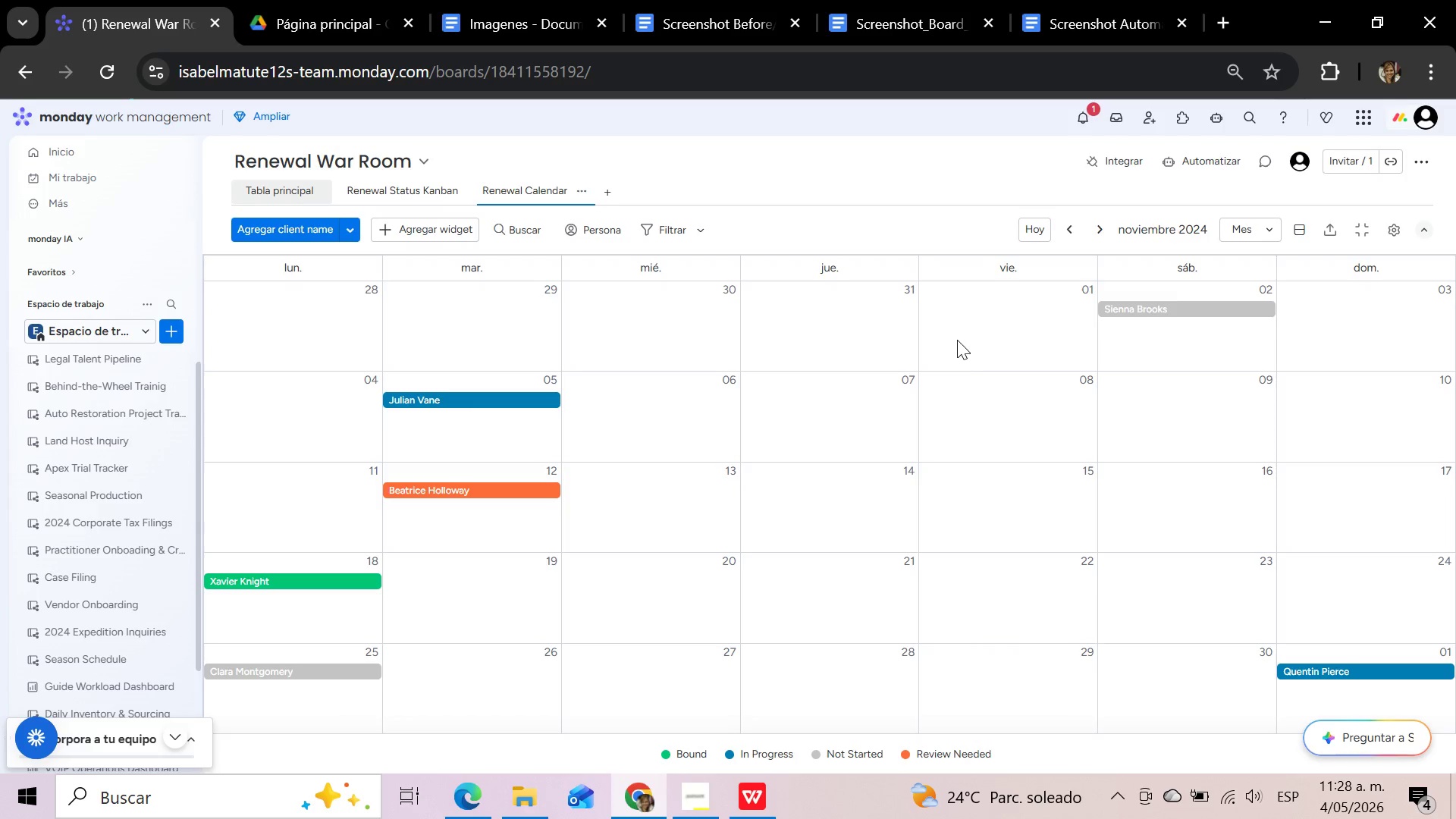 
mouse_move([1025, 433])
 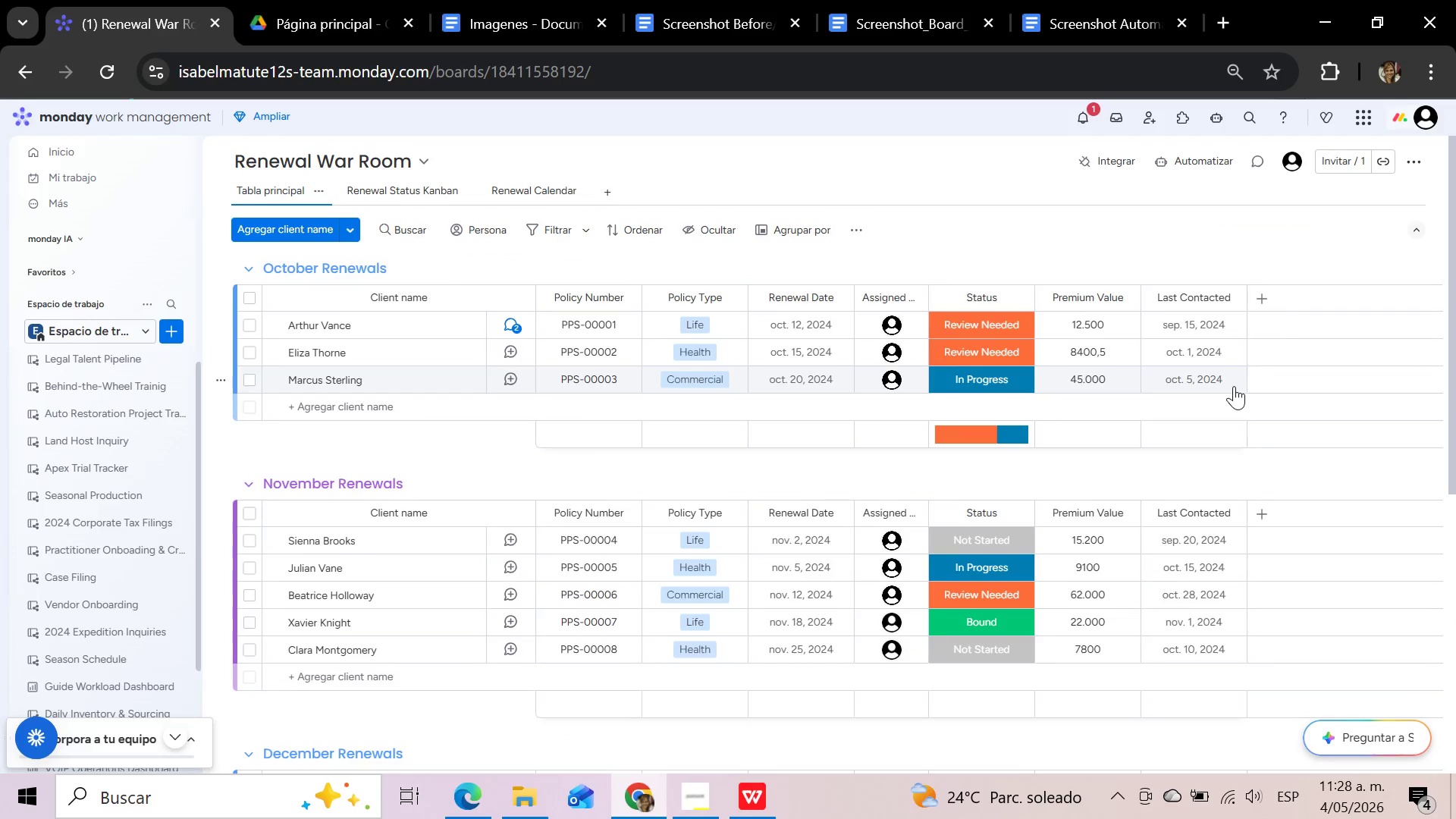 
scroll: coordinate [1249, 554], scroll_direction: up, amount: 14.0
 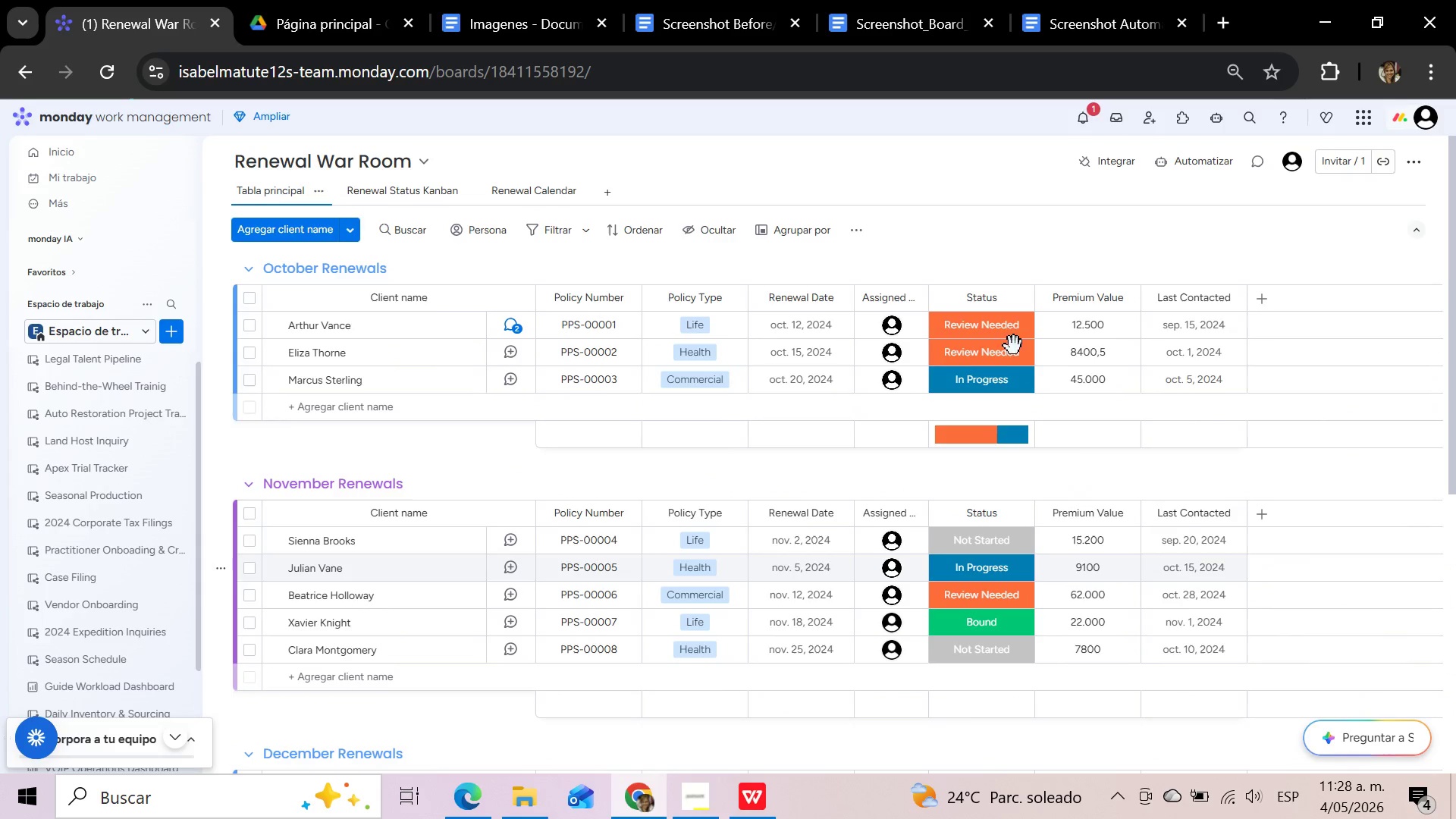 
left_click([1000, 316])
 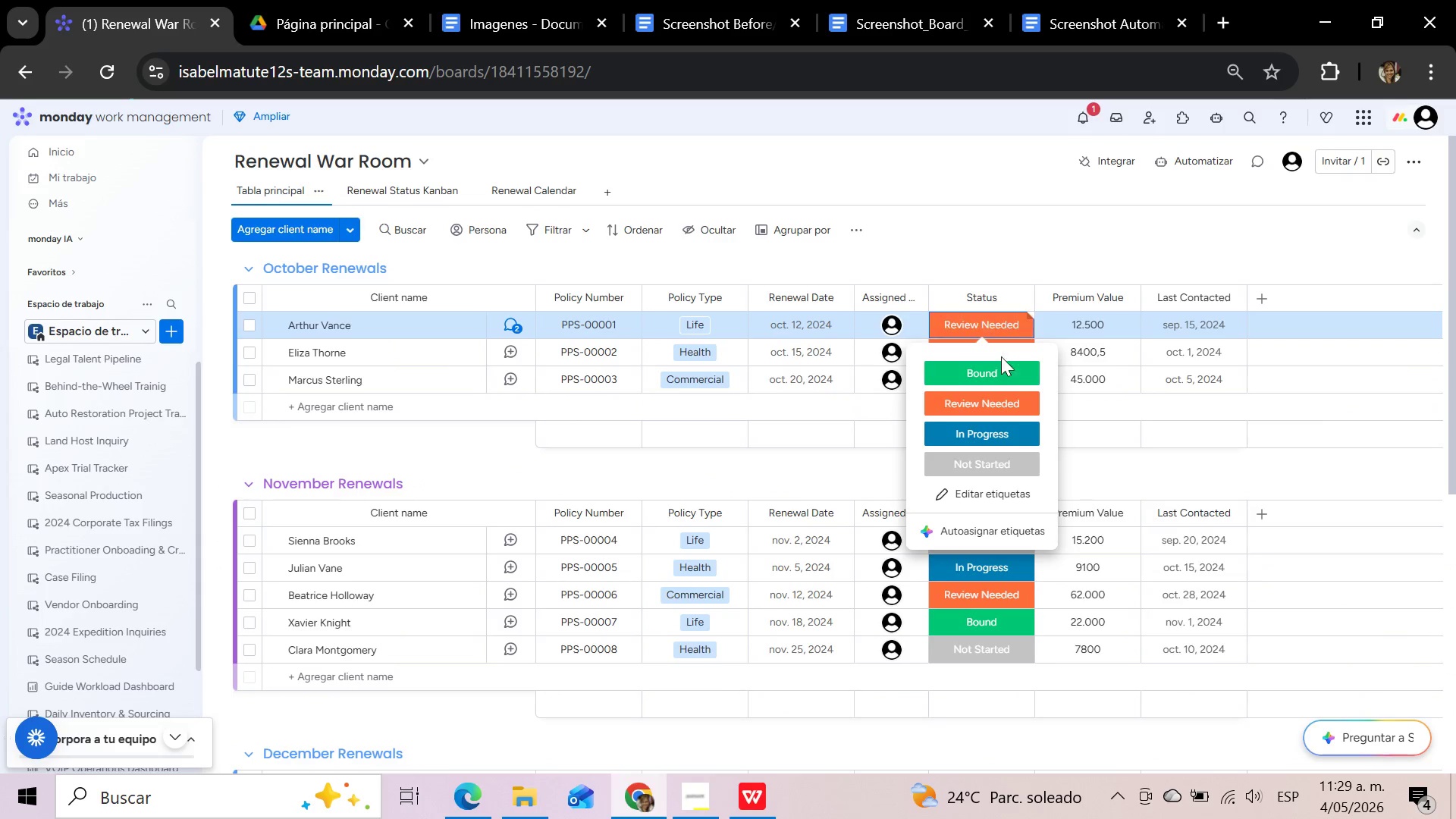 
left_click([1001, 383])
 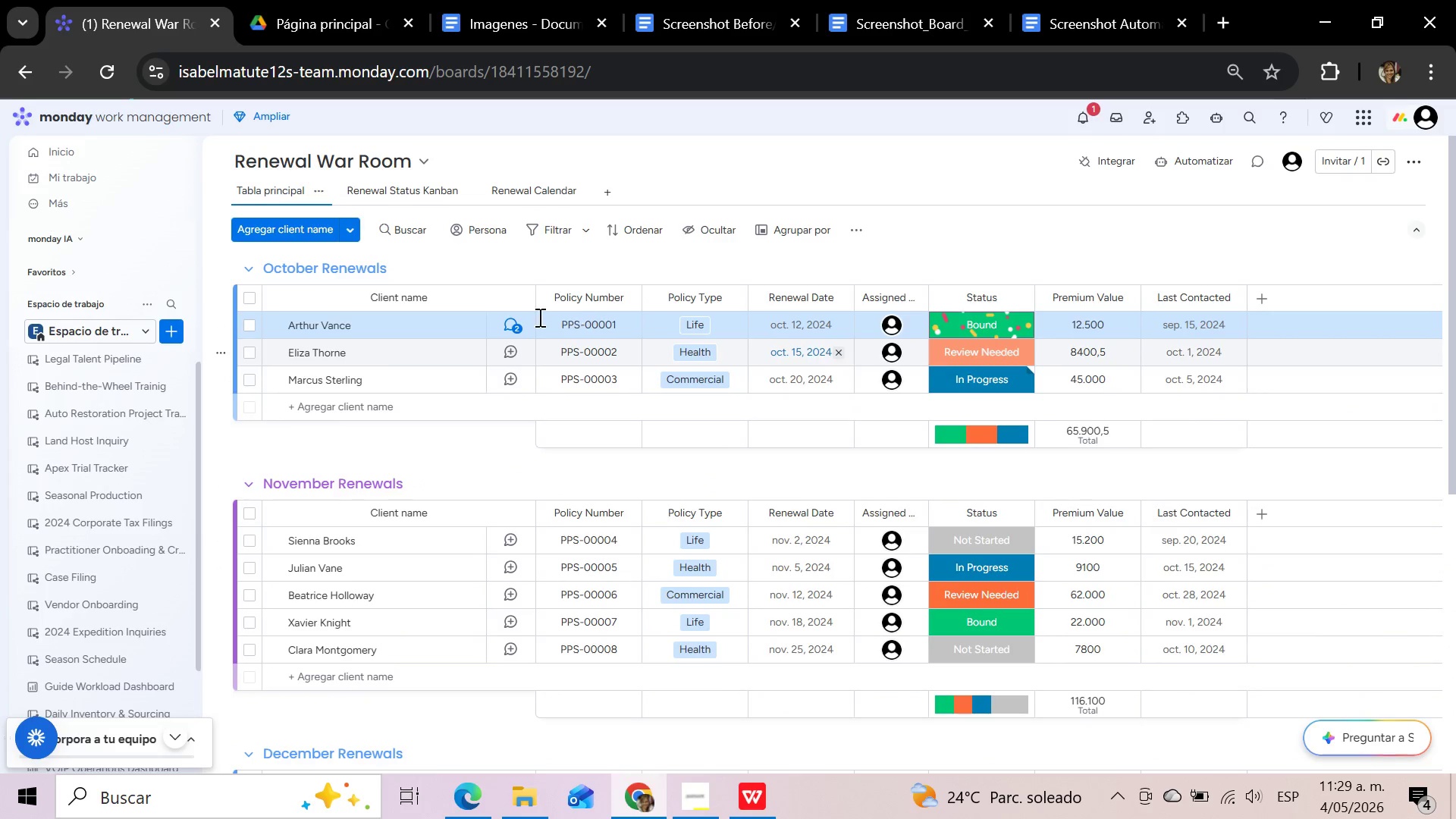 
left_click([517, 322])
 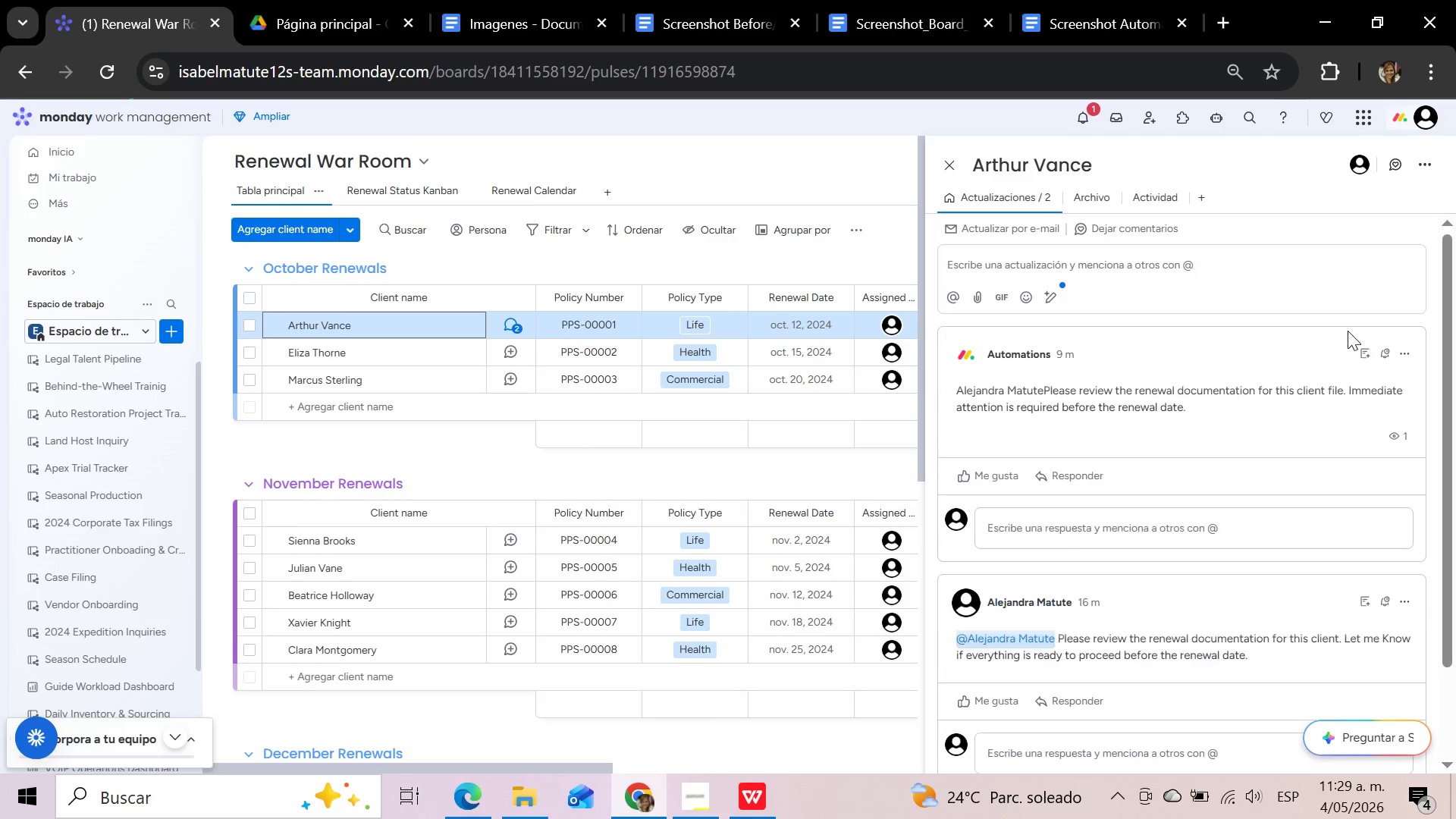 
left_click([1406, 353])
 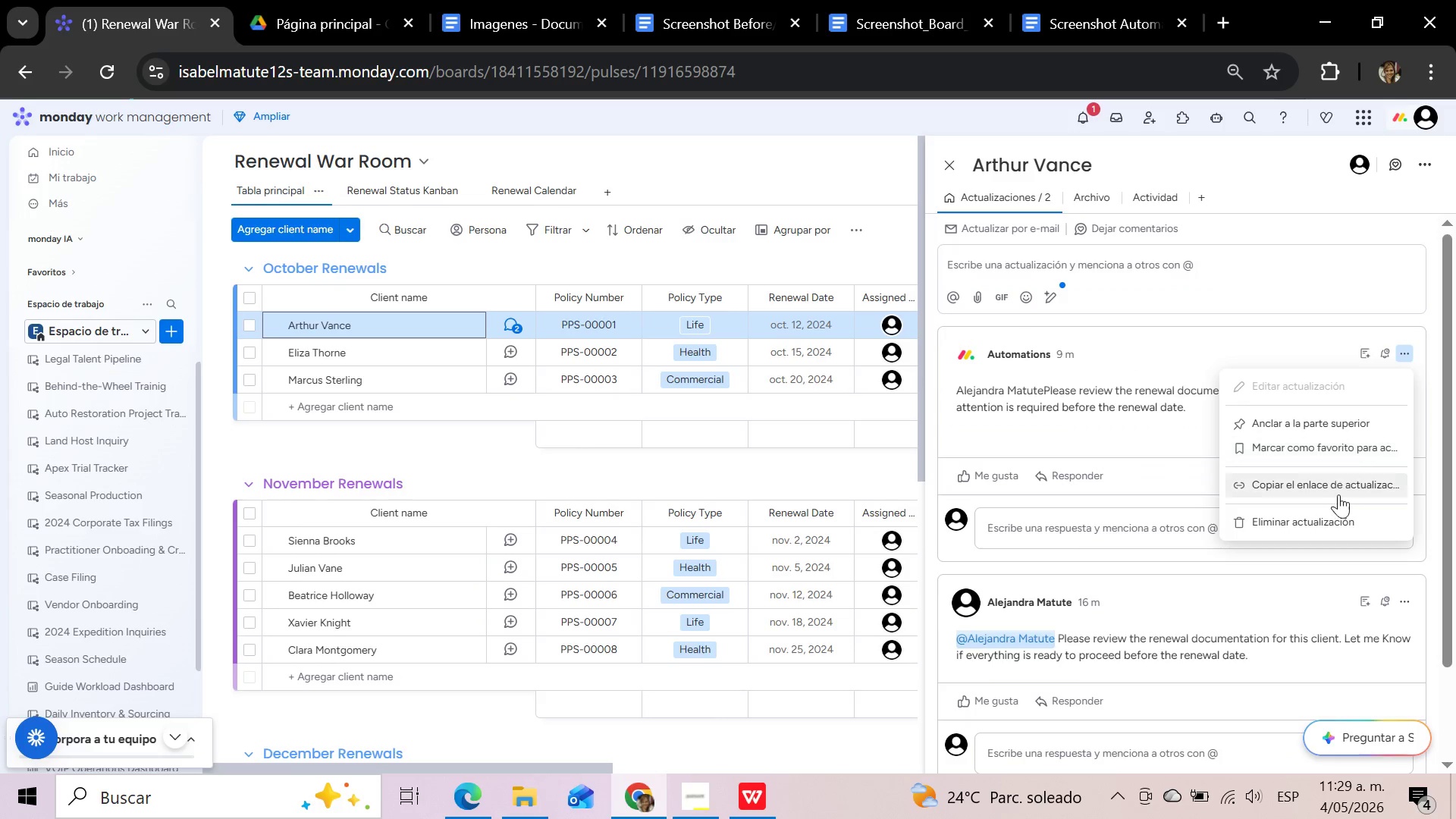 
left_click([1335, 510])
 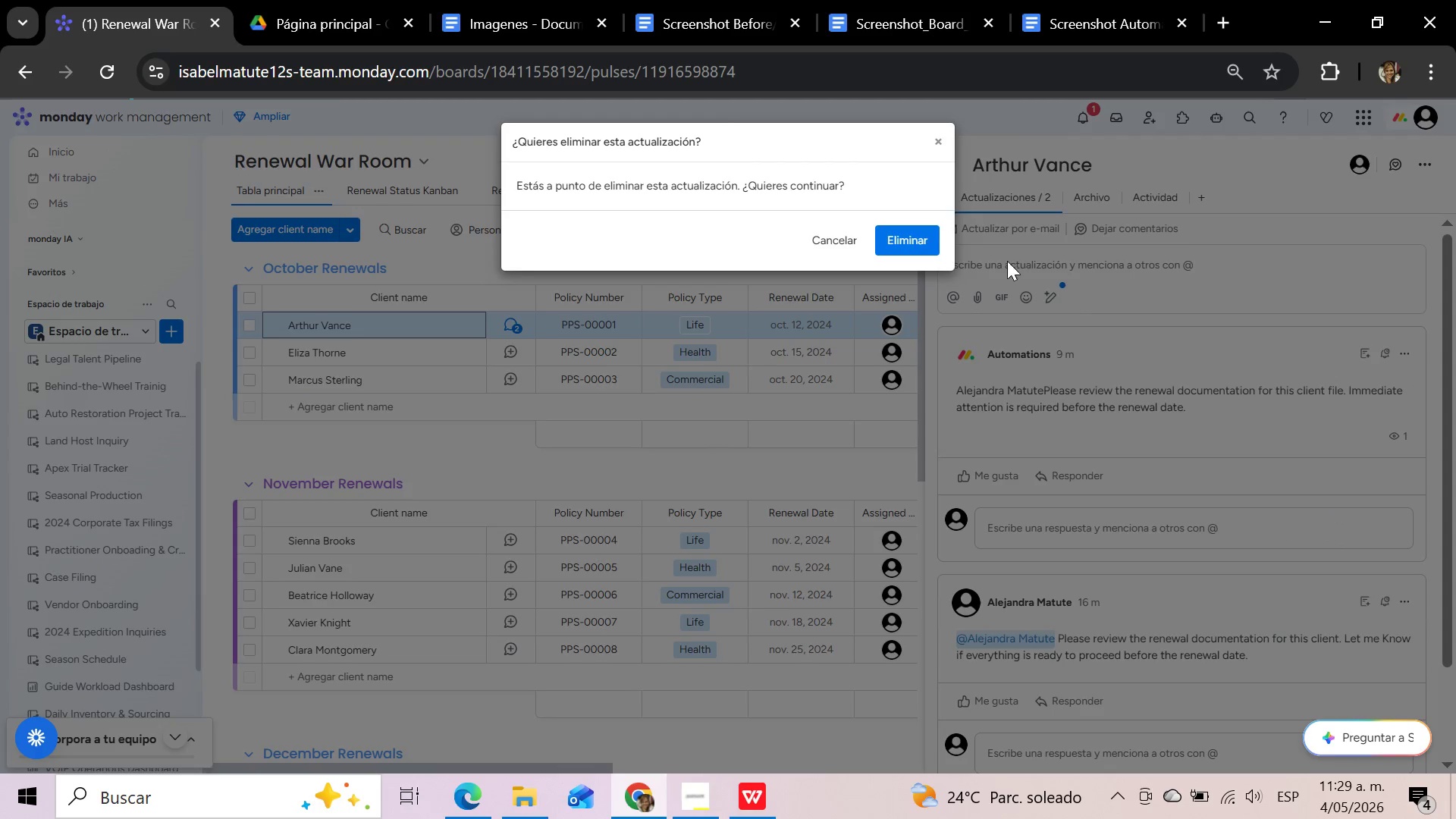 
left_click([917, 235])
 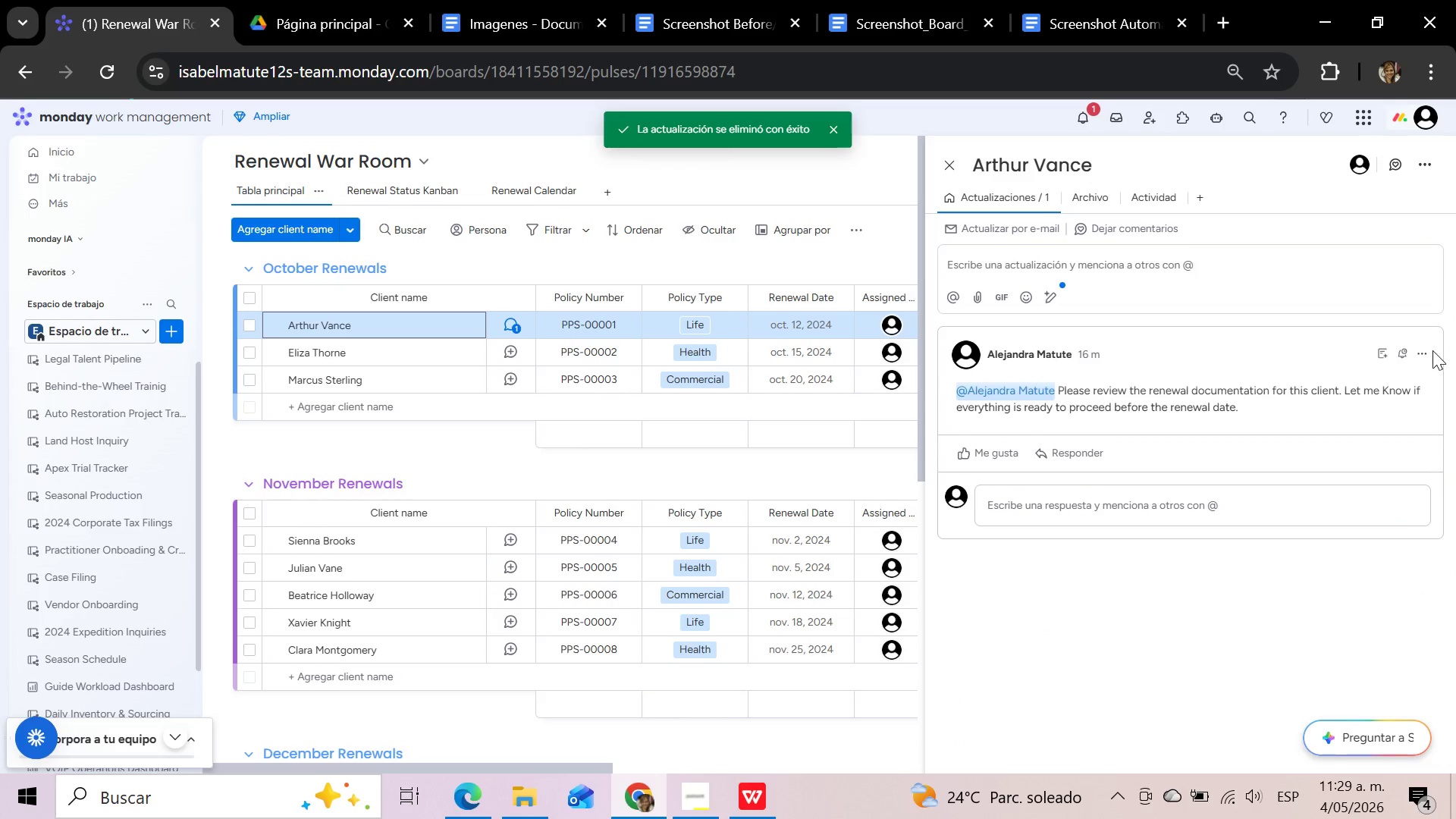 
left_click([1420, 347])
 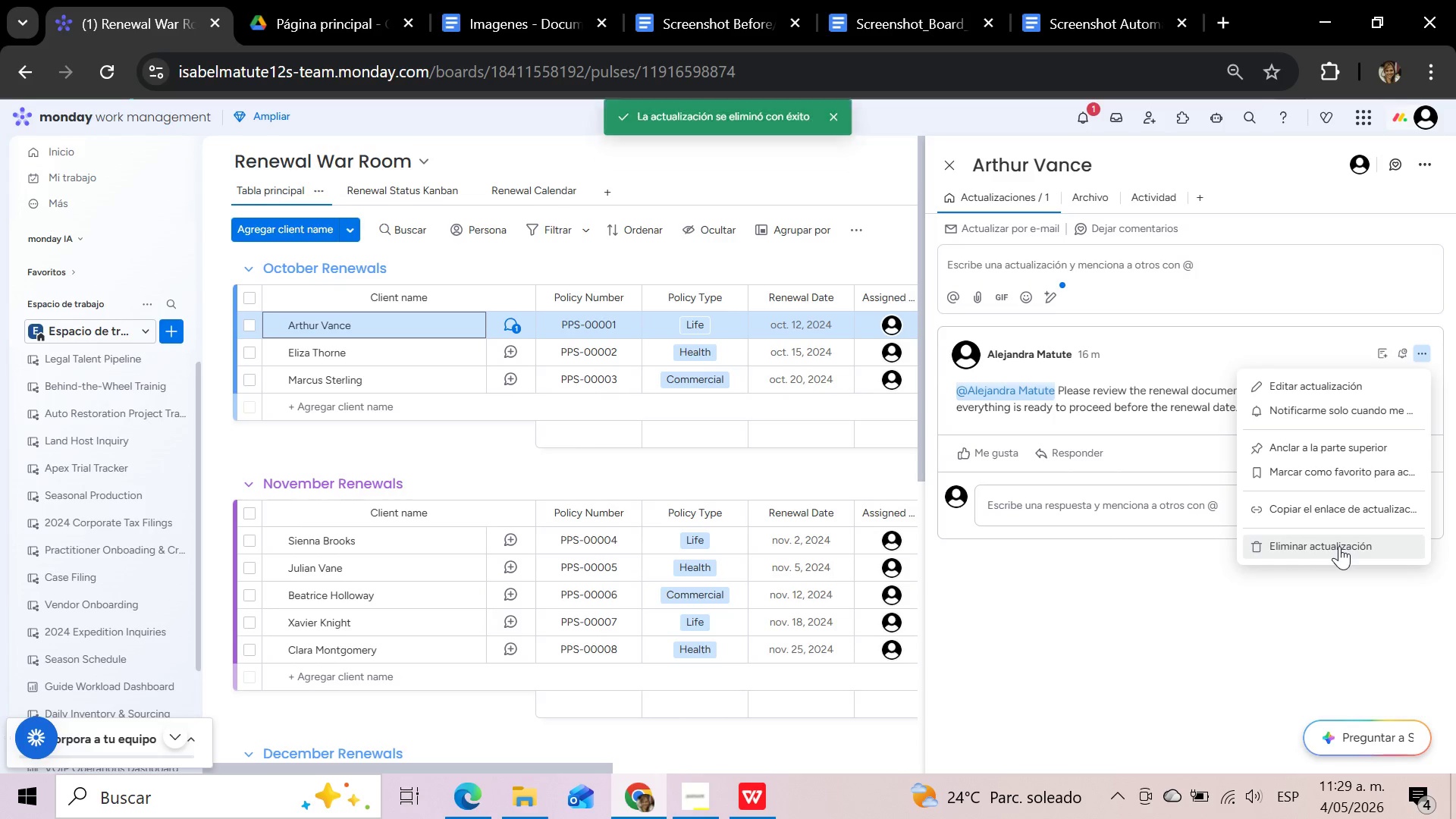 
left_click([1339, 546])
 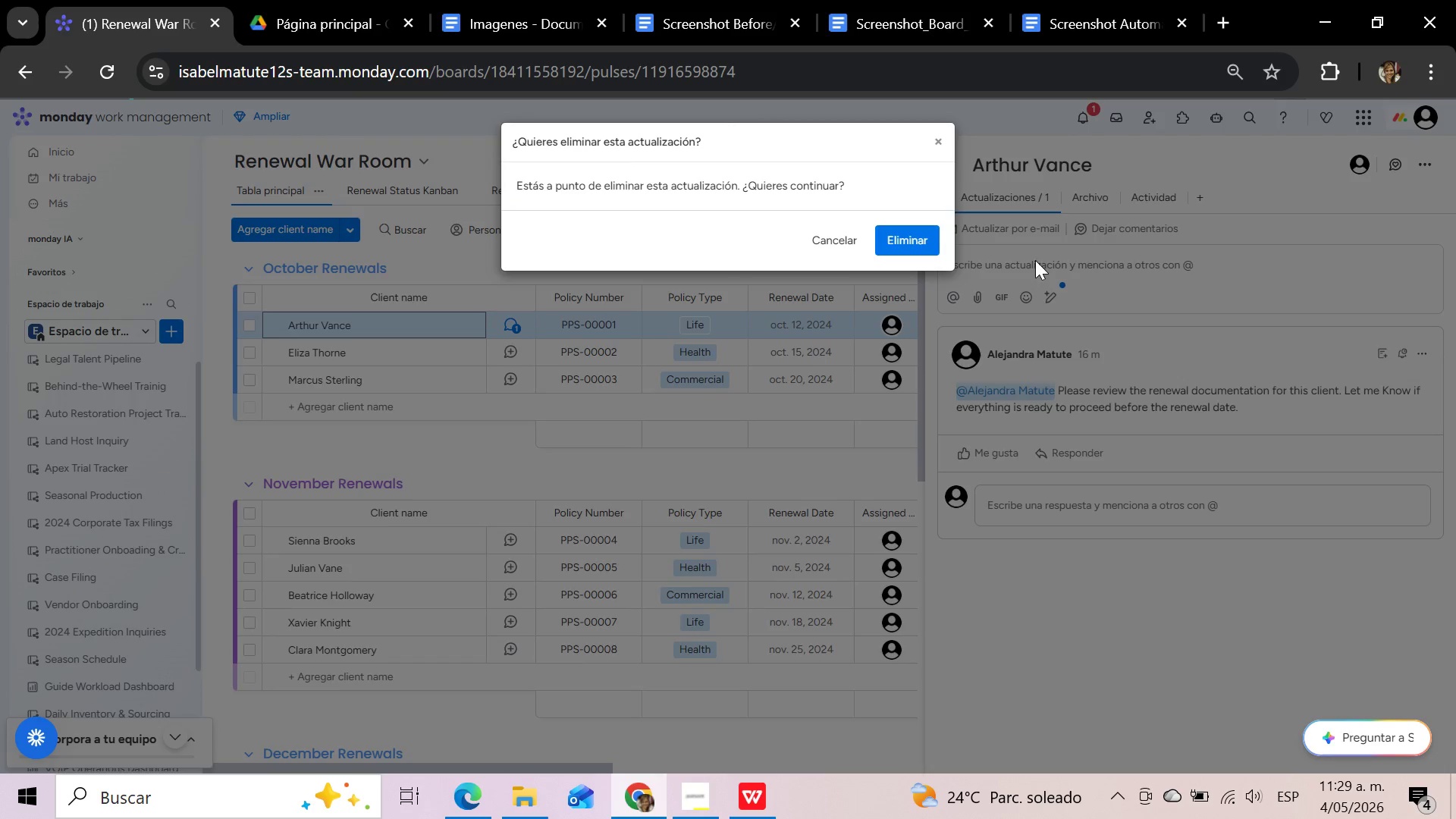 
left_click([921, 239])
 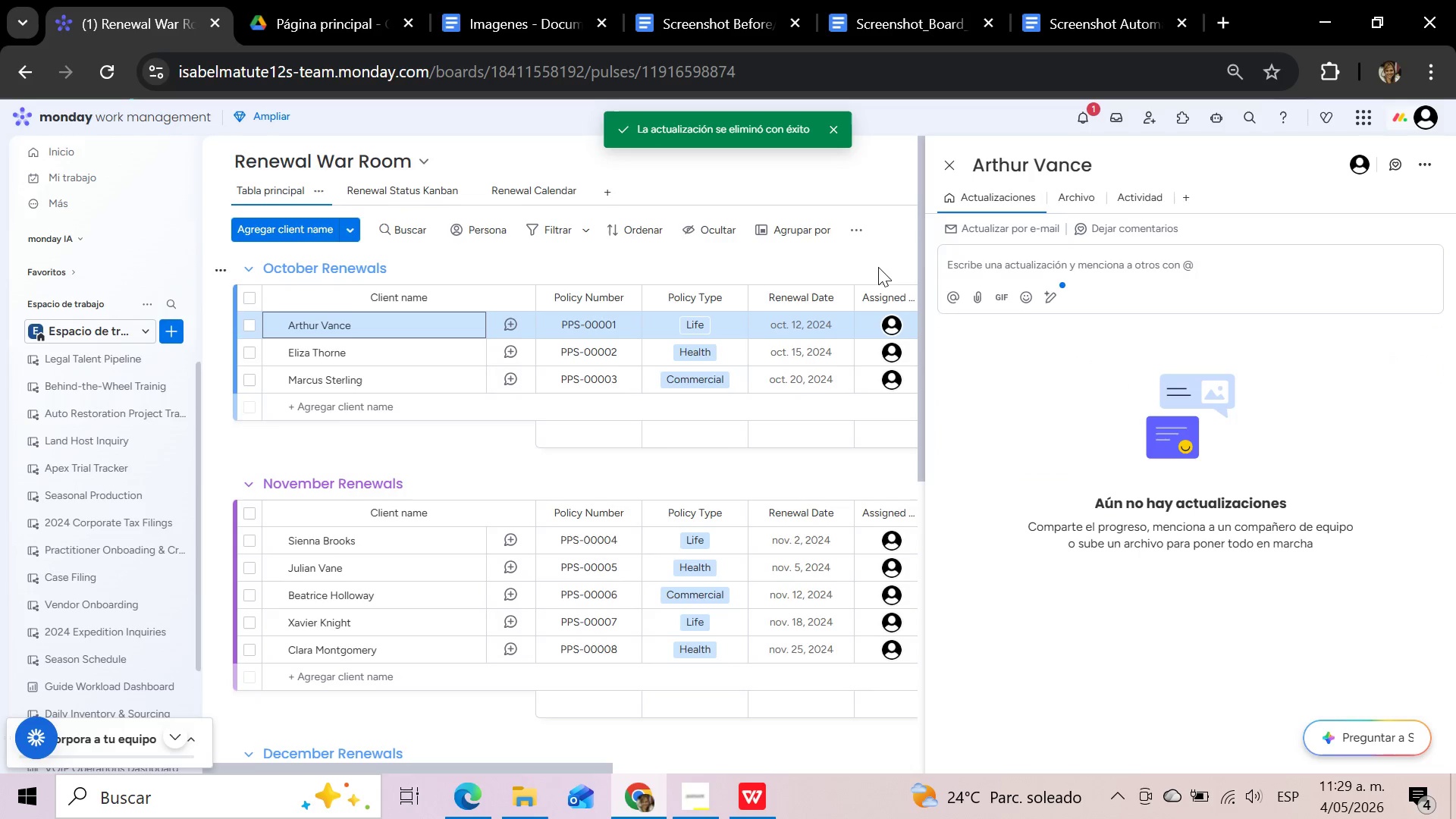 
left_click([870, 175])
 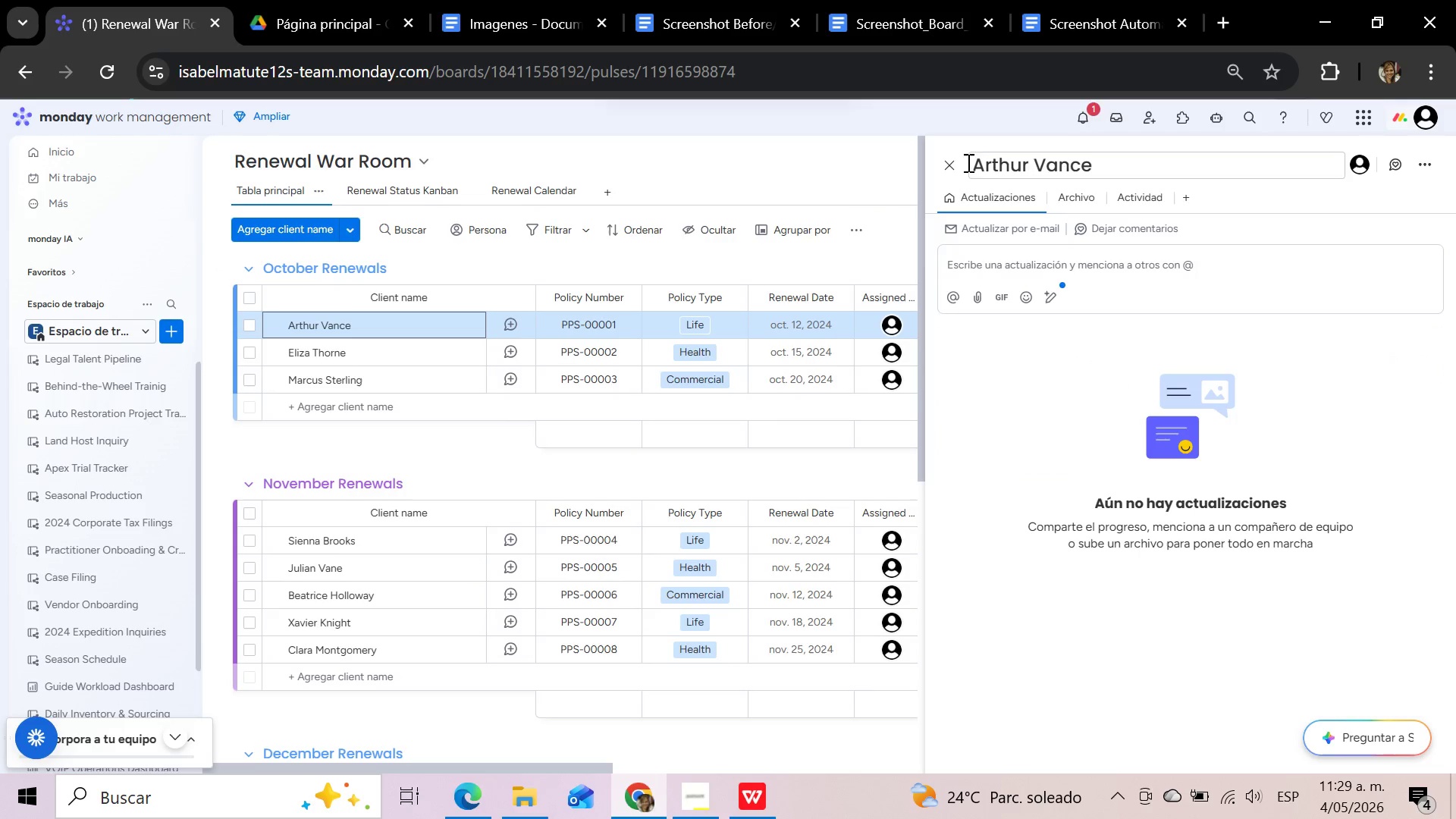 
left_click([952, 165])
 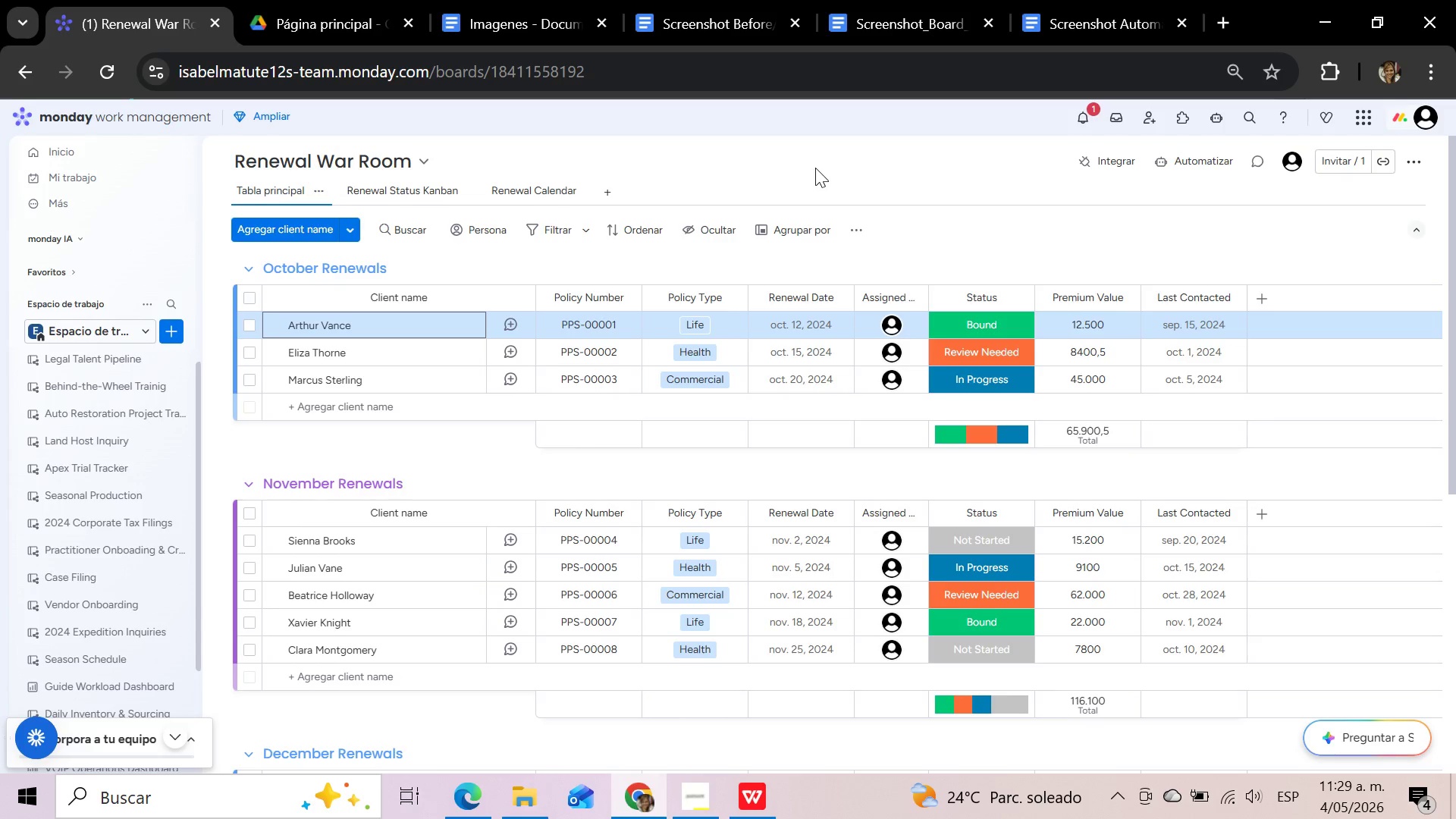 
wait(33.02)
 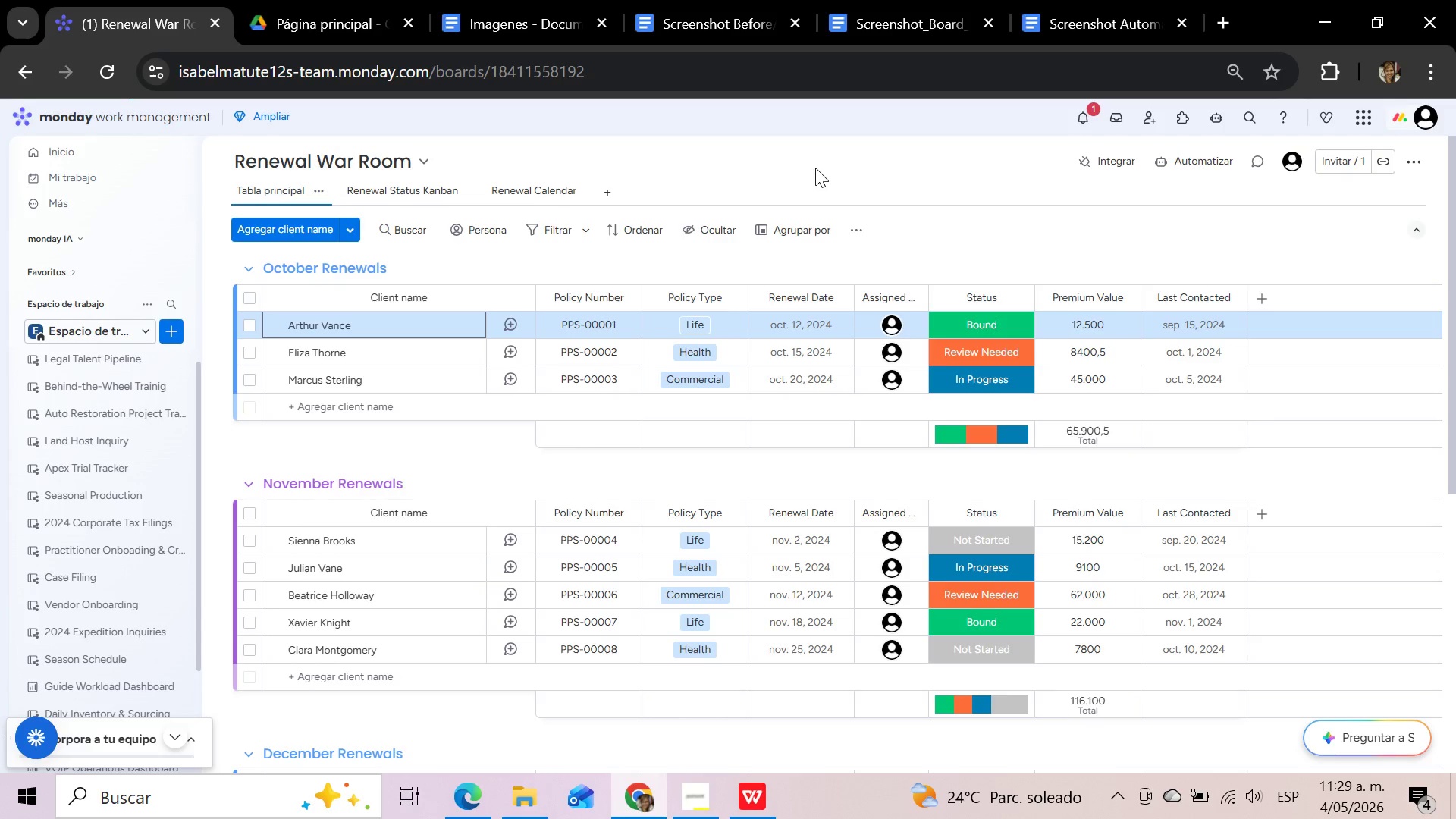 
left_click([1193, 162])
 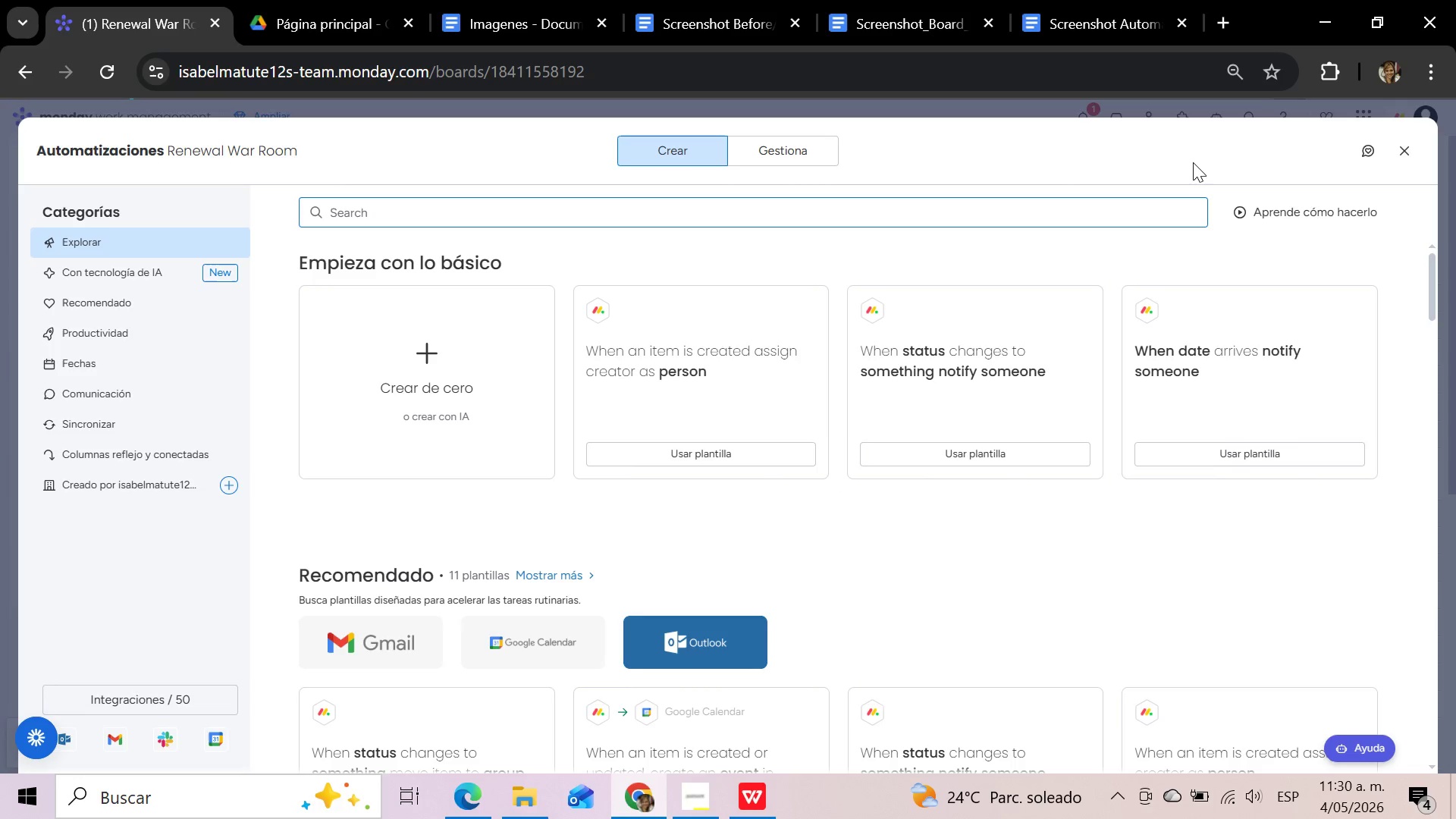 
wait(6.2)
 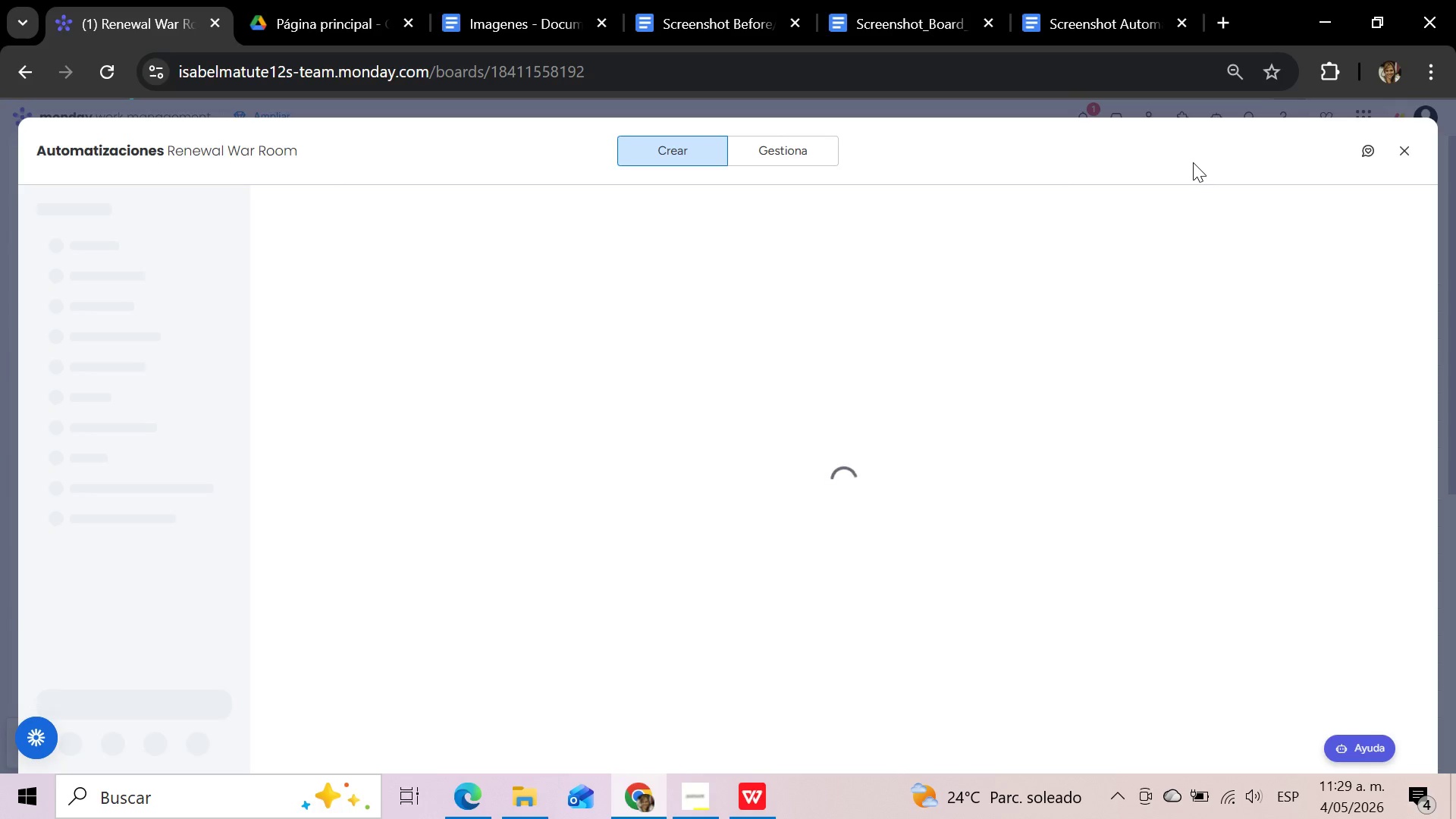 
left_click([781, 146])
 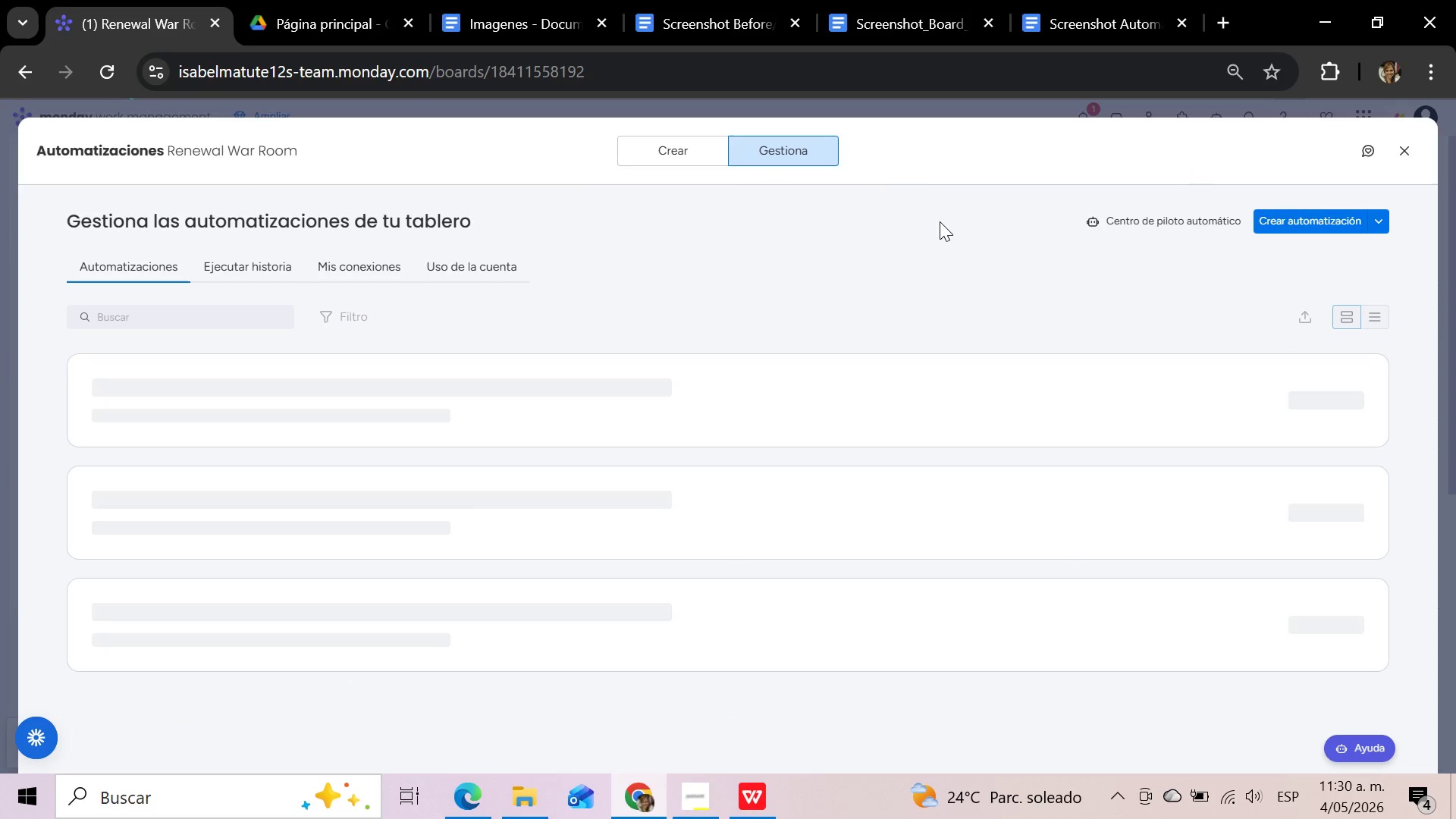 
wait(10.81)
 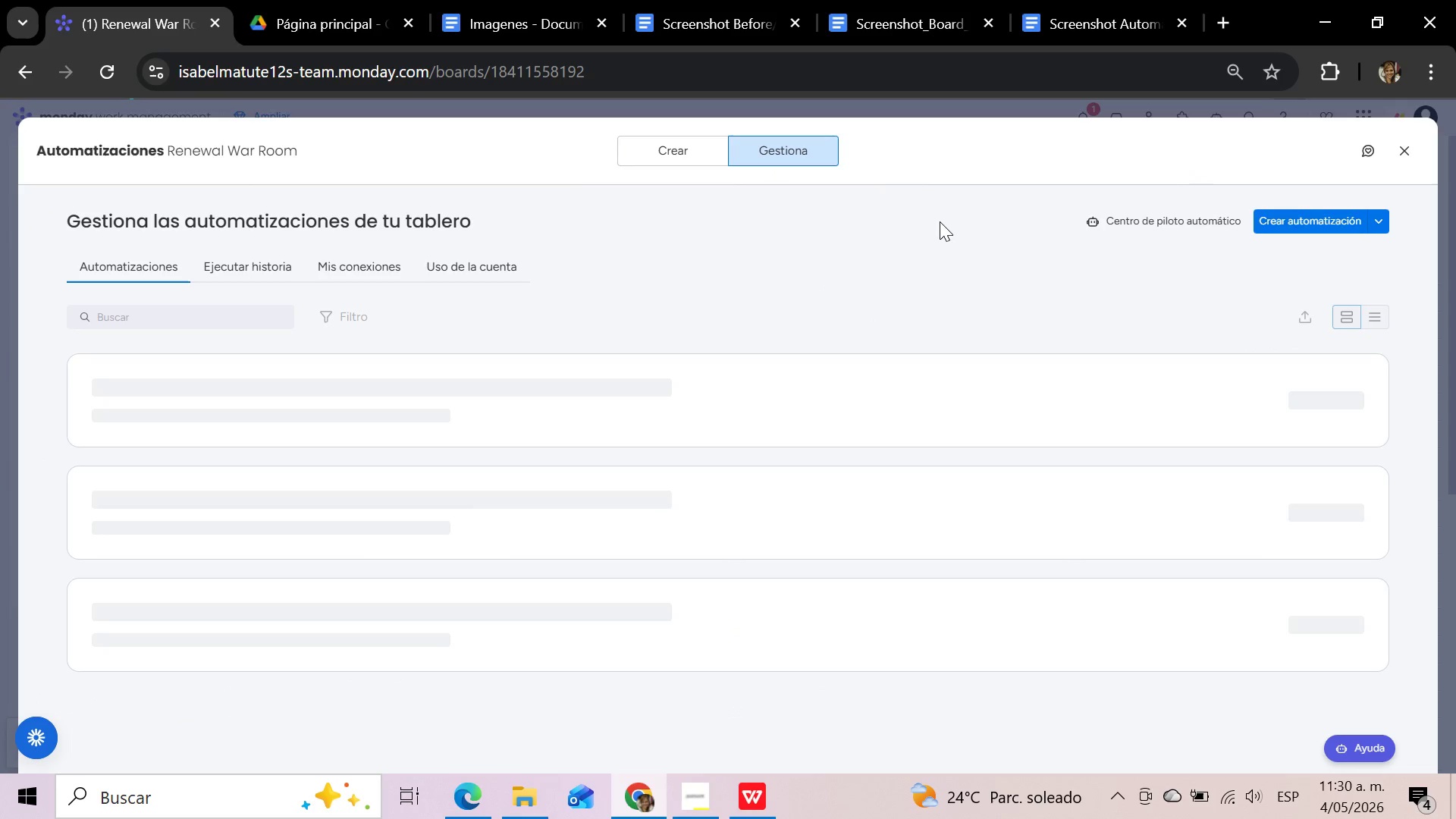 
left_click([855, 311])
 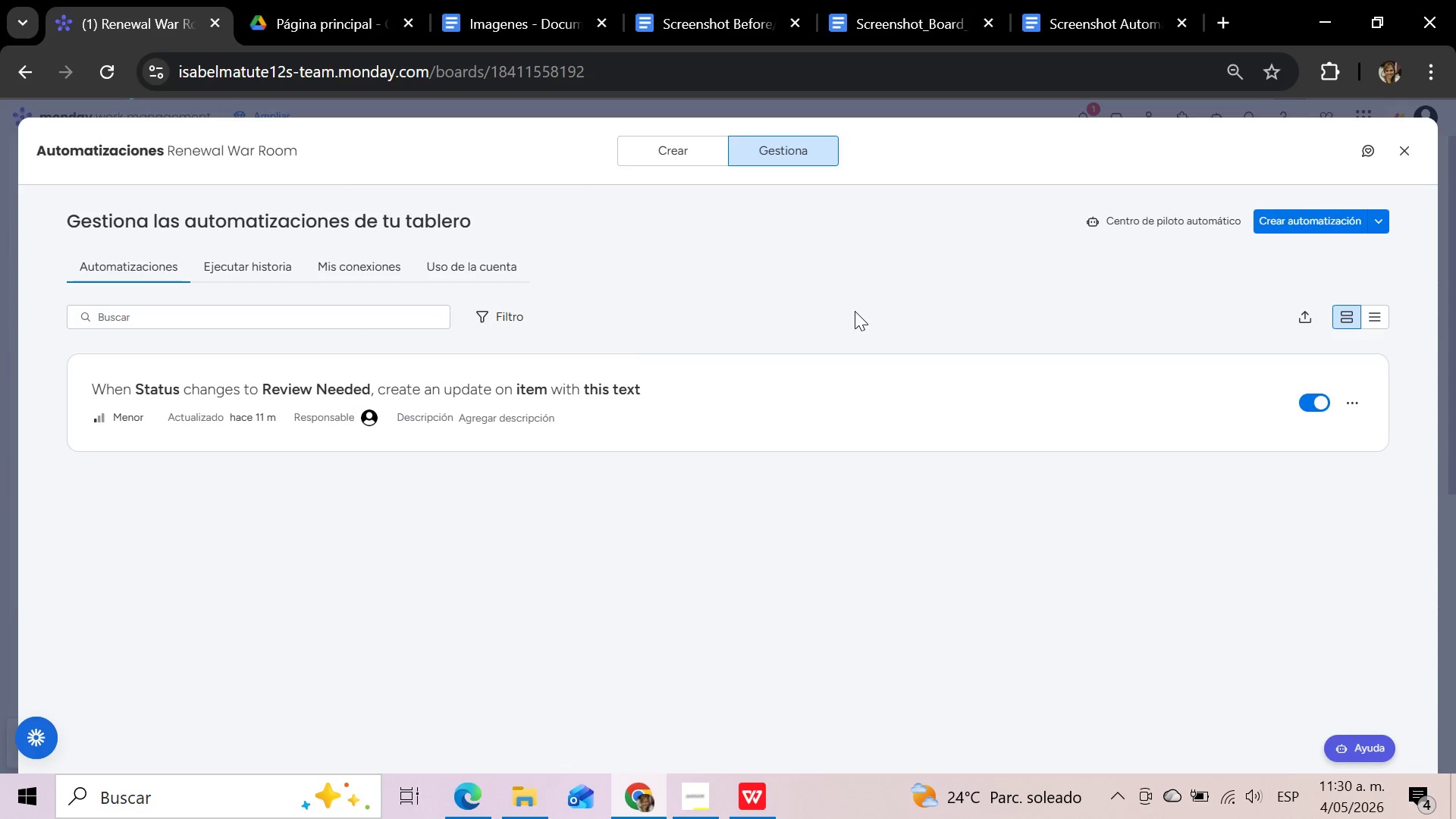 
key(Meta+Shift+S)
 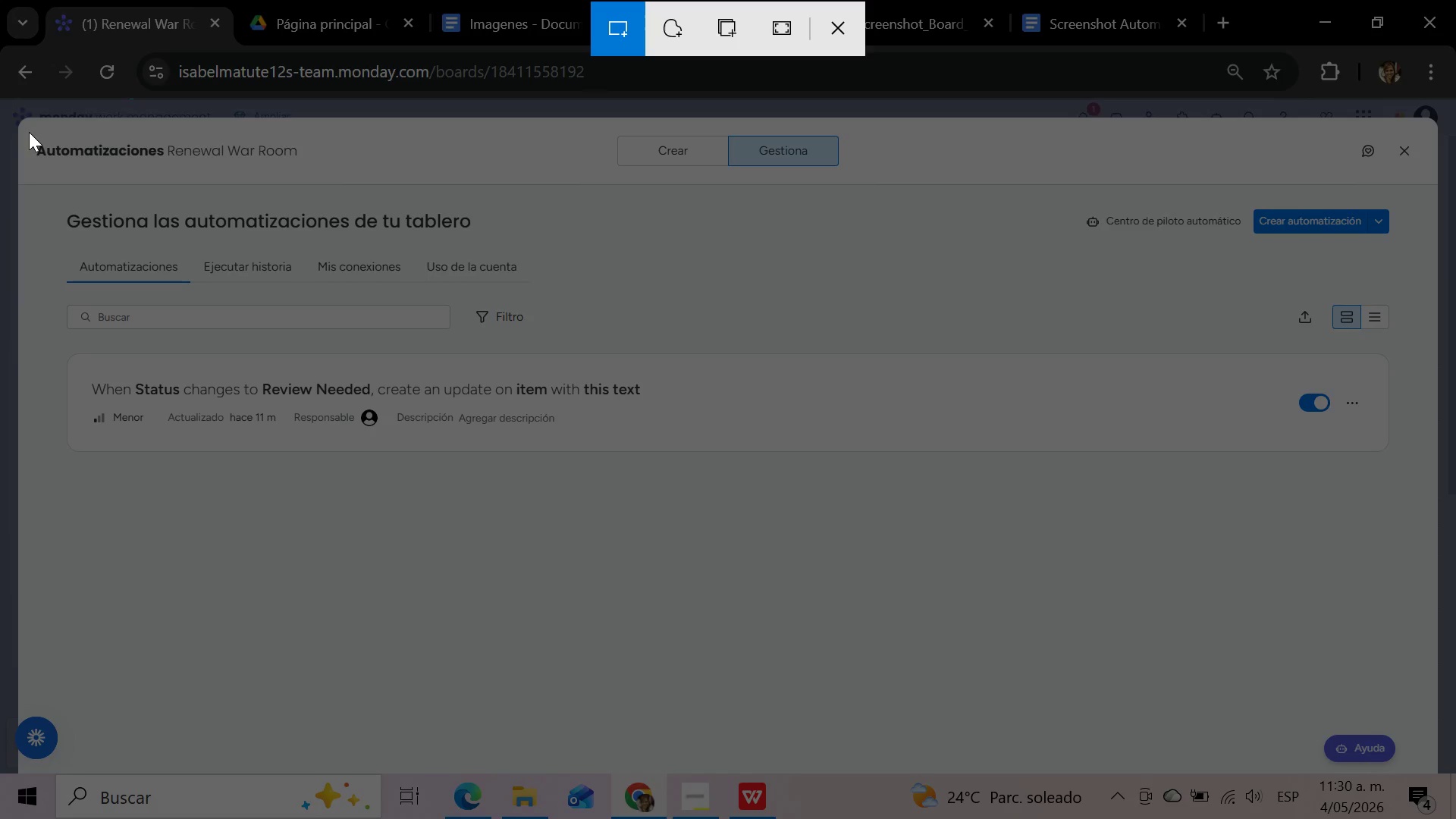 
left_click_drag(start_coordinate=[24, 129], to_coordinate=[310, 171])
 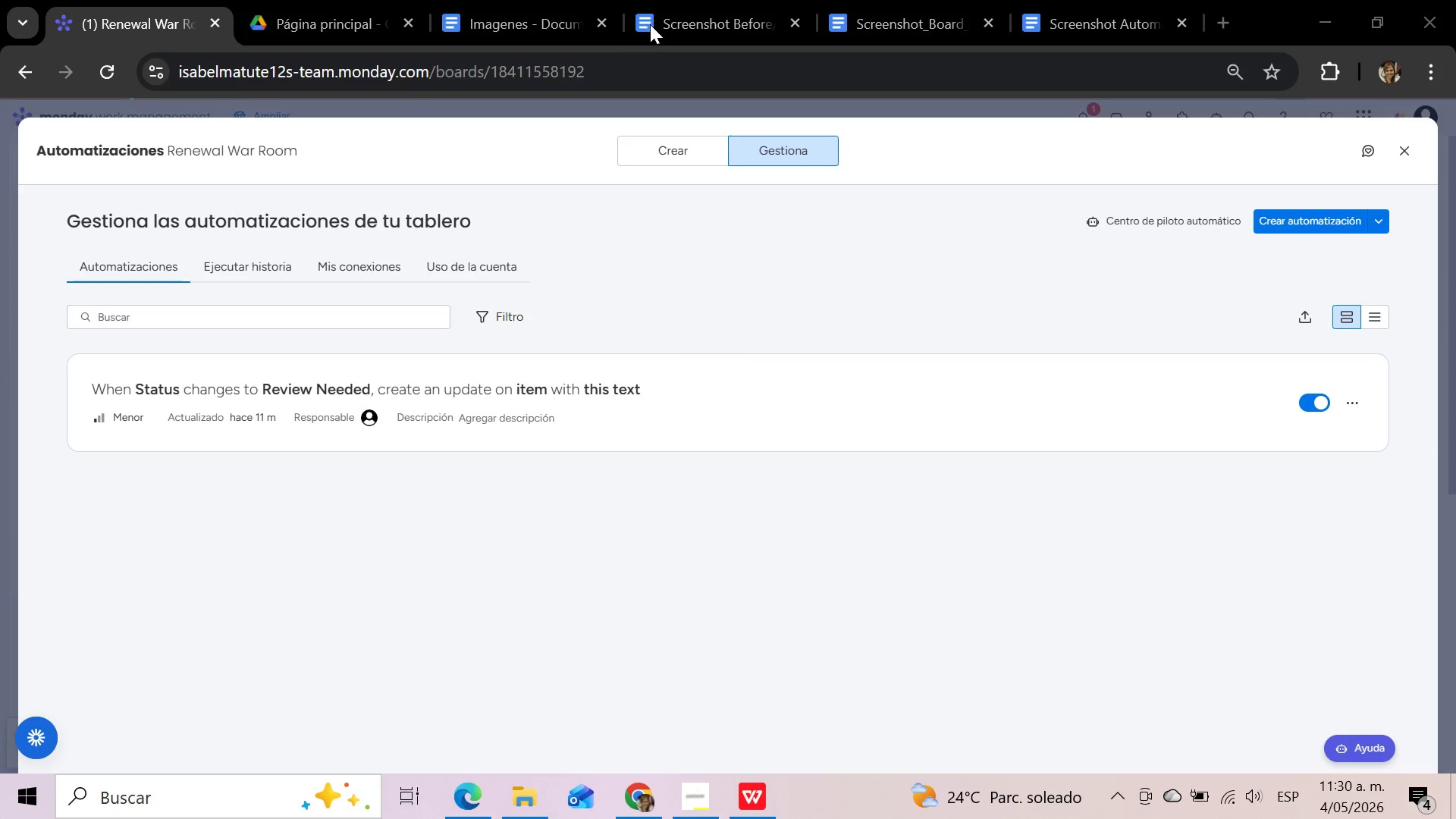 
left_click([687, 14])
 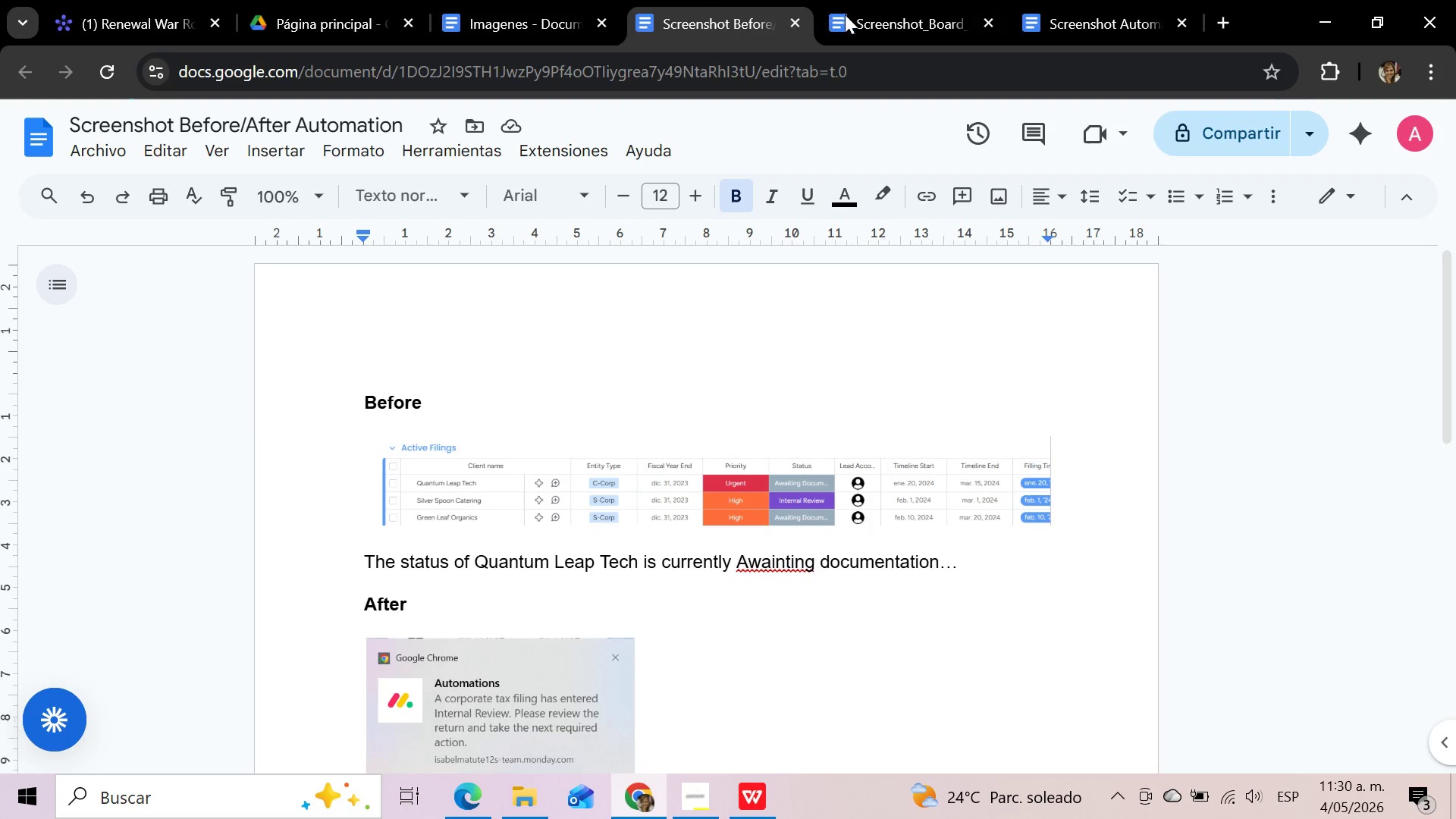 
left_click([889, 14])
 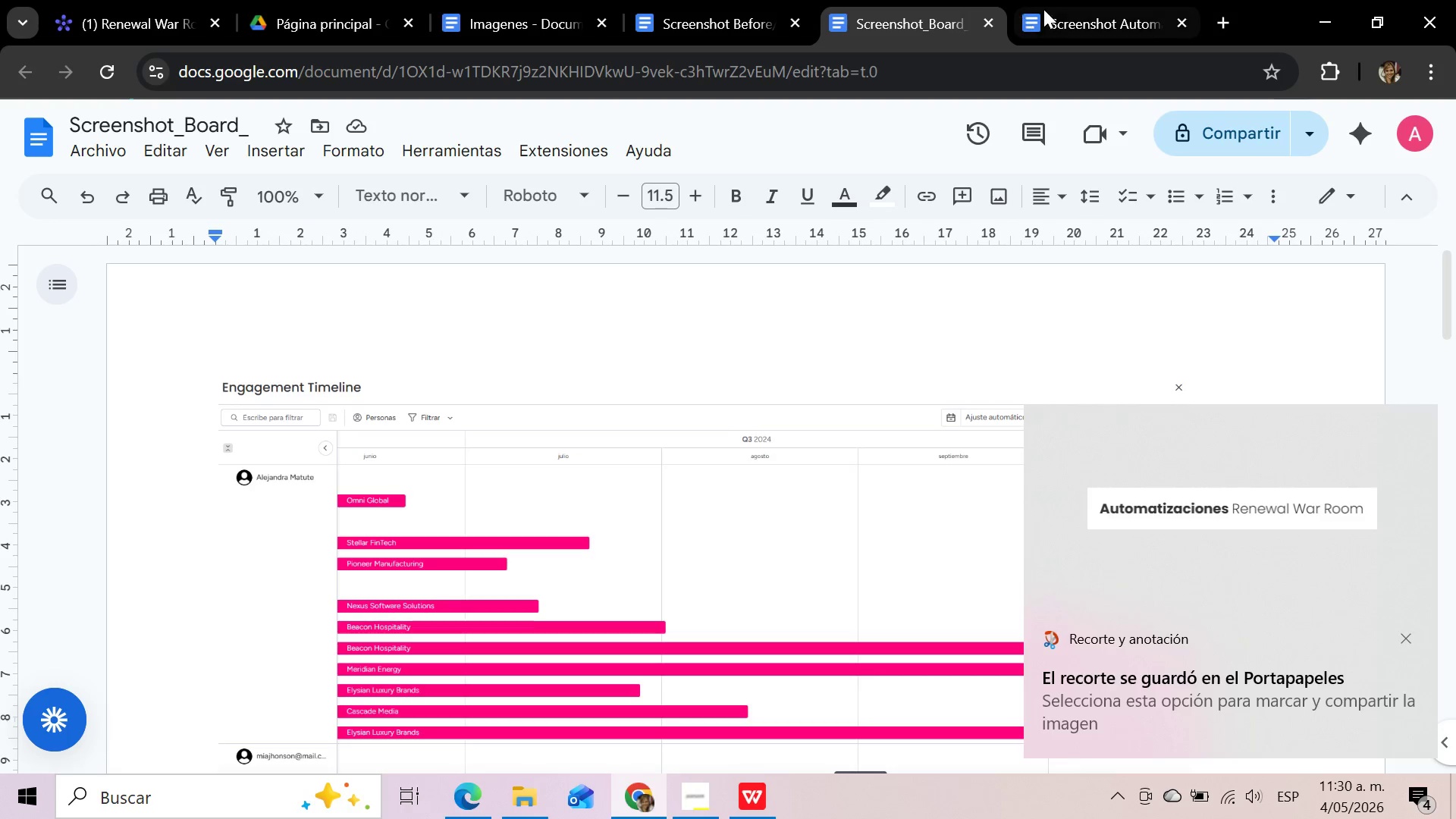 
left_click([1082, 9])
 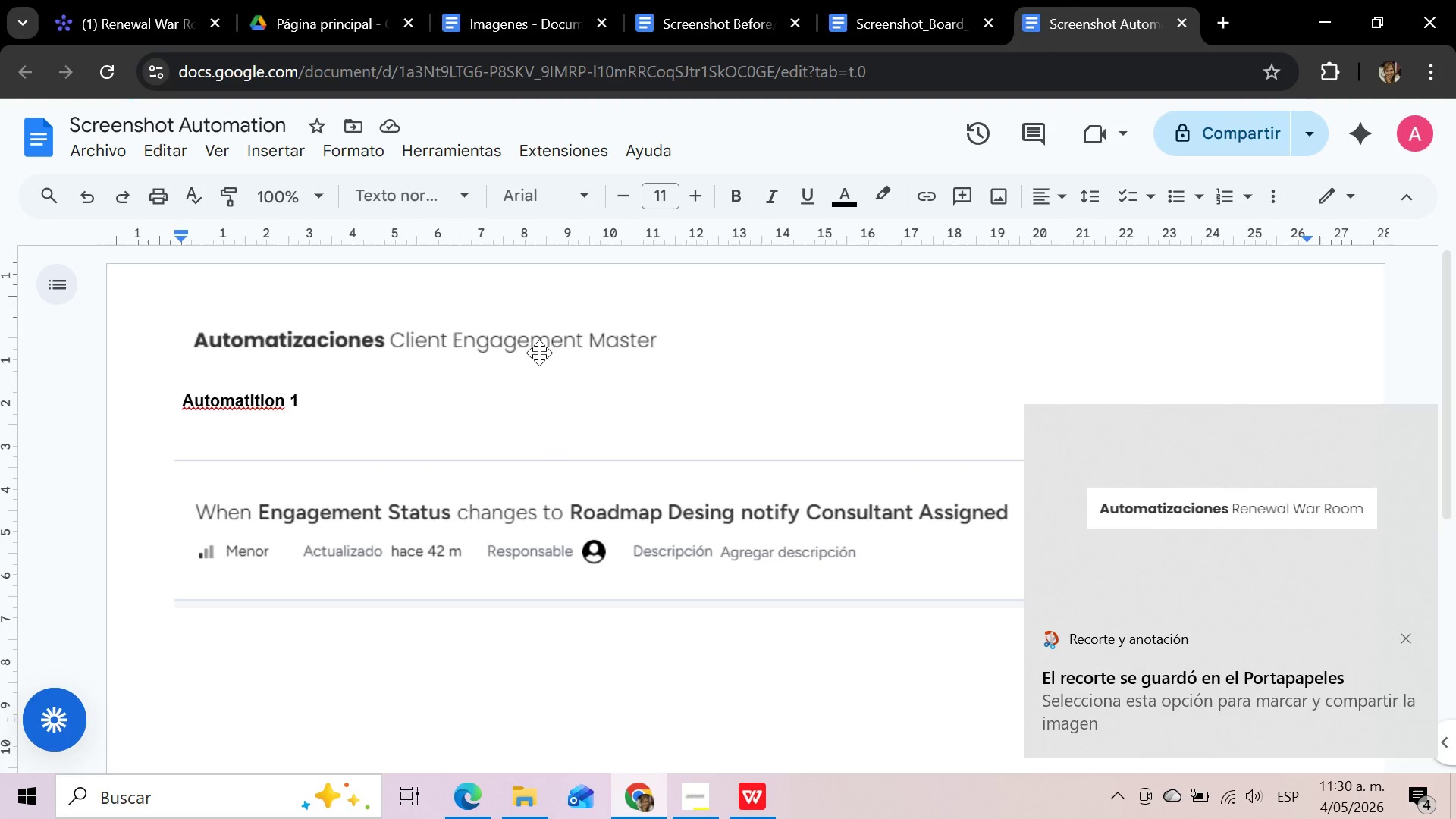 
left_click([538, 352])
 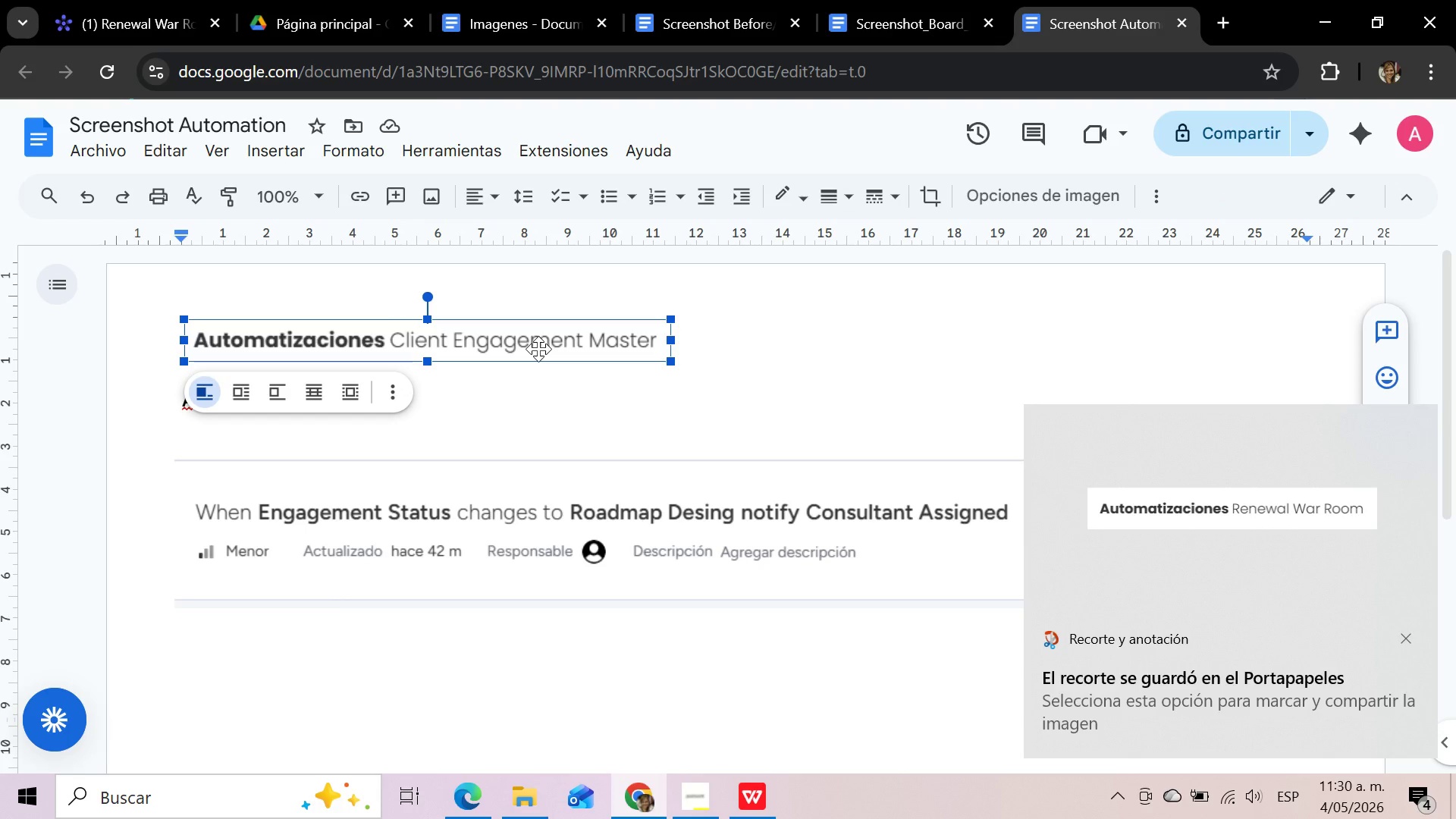 
key(Delete)
 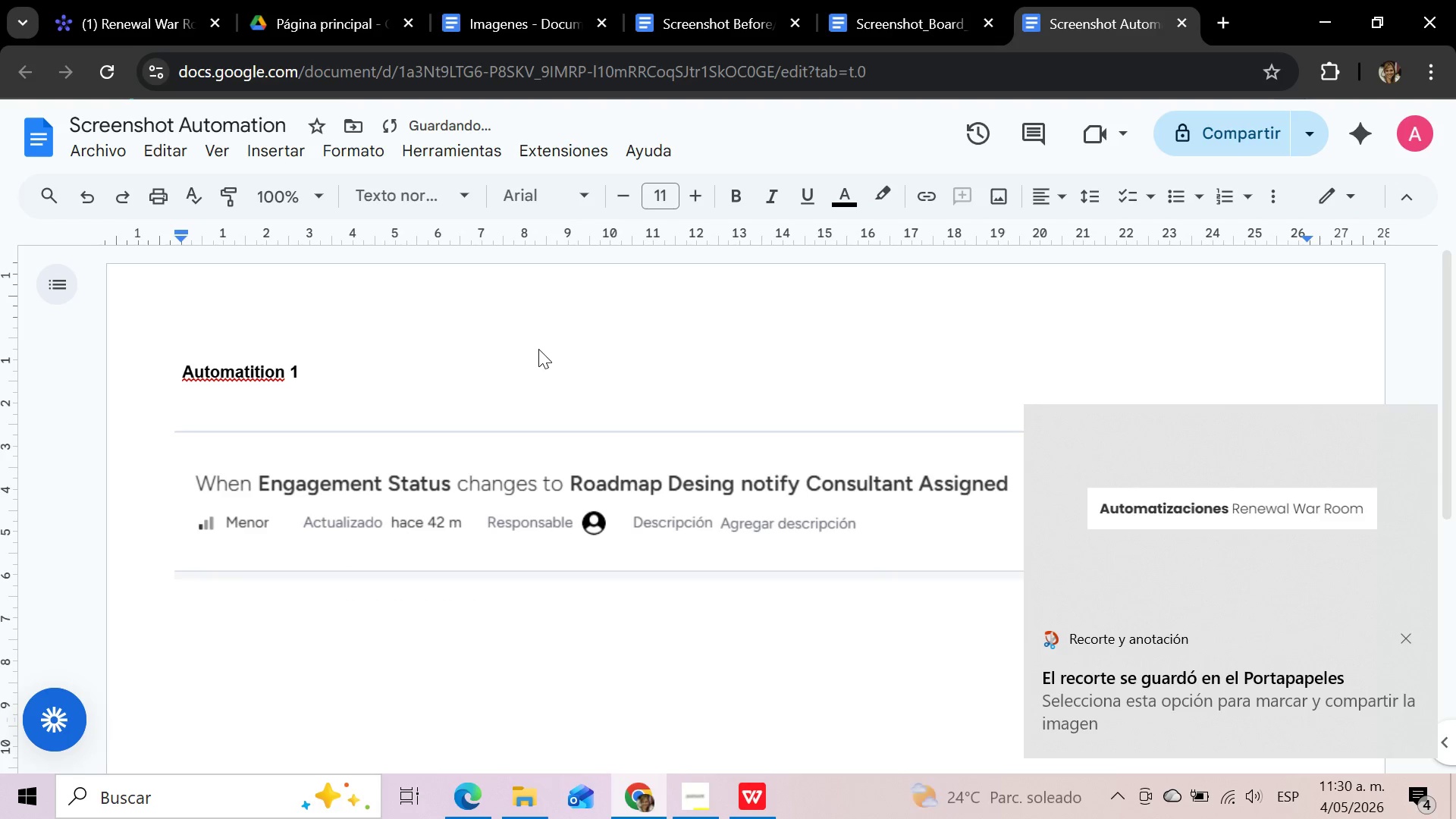 
key(Control+V)
 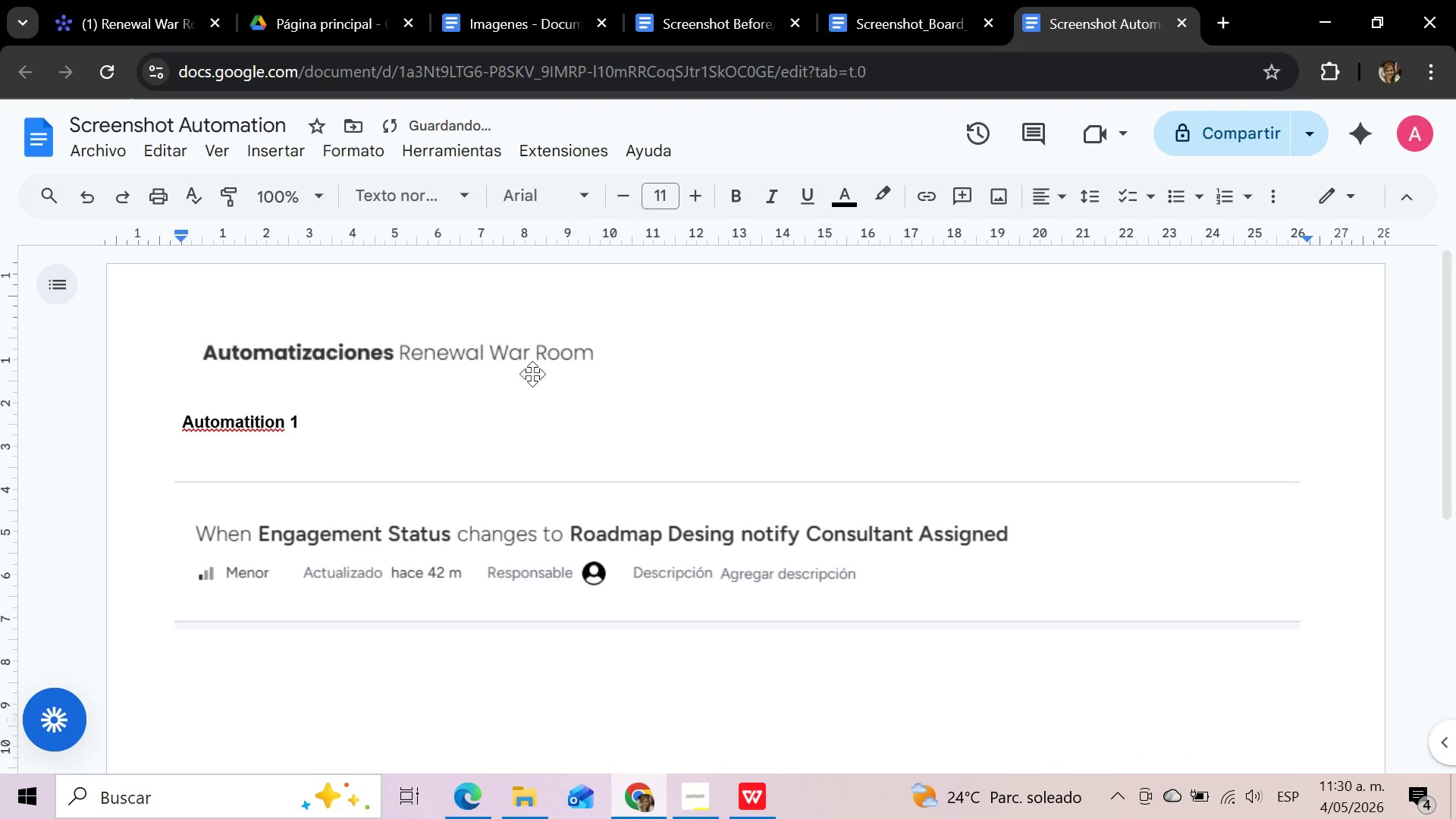 
left_click([516, 561])
 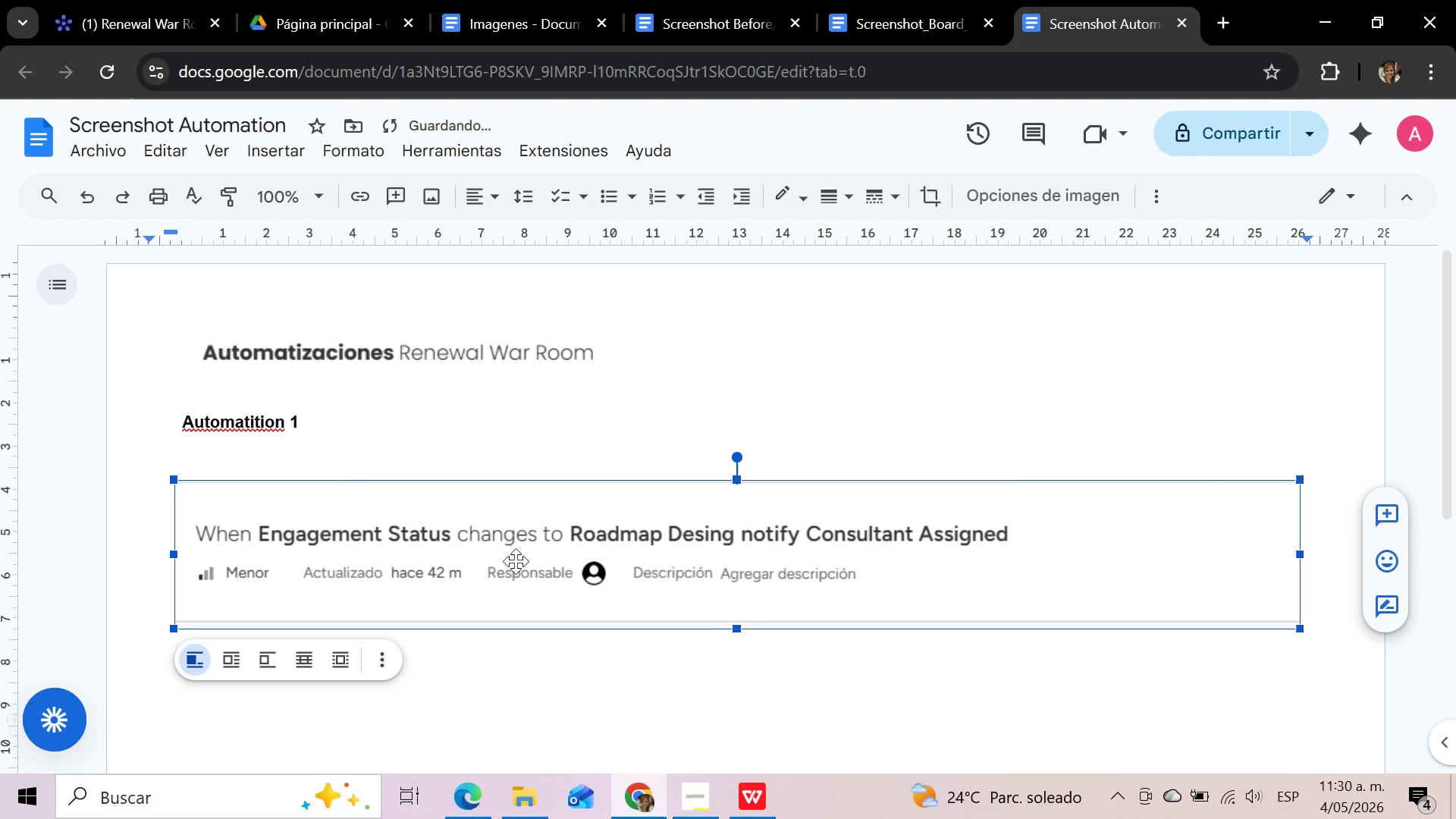 
key(Delete)
 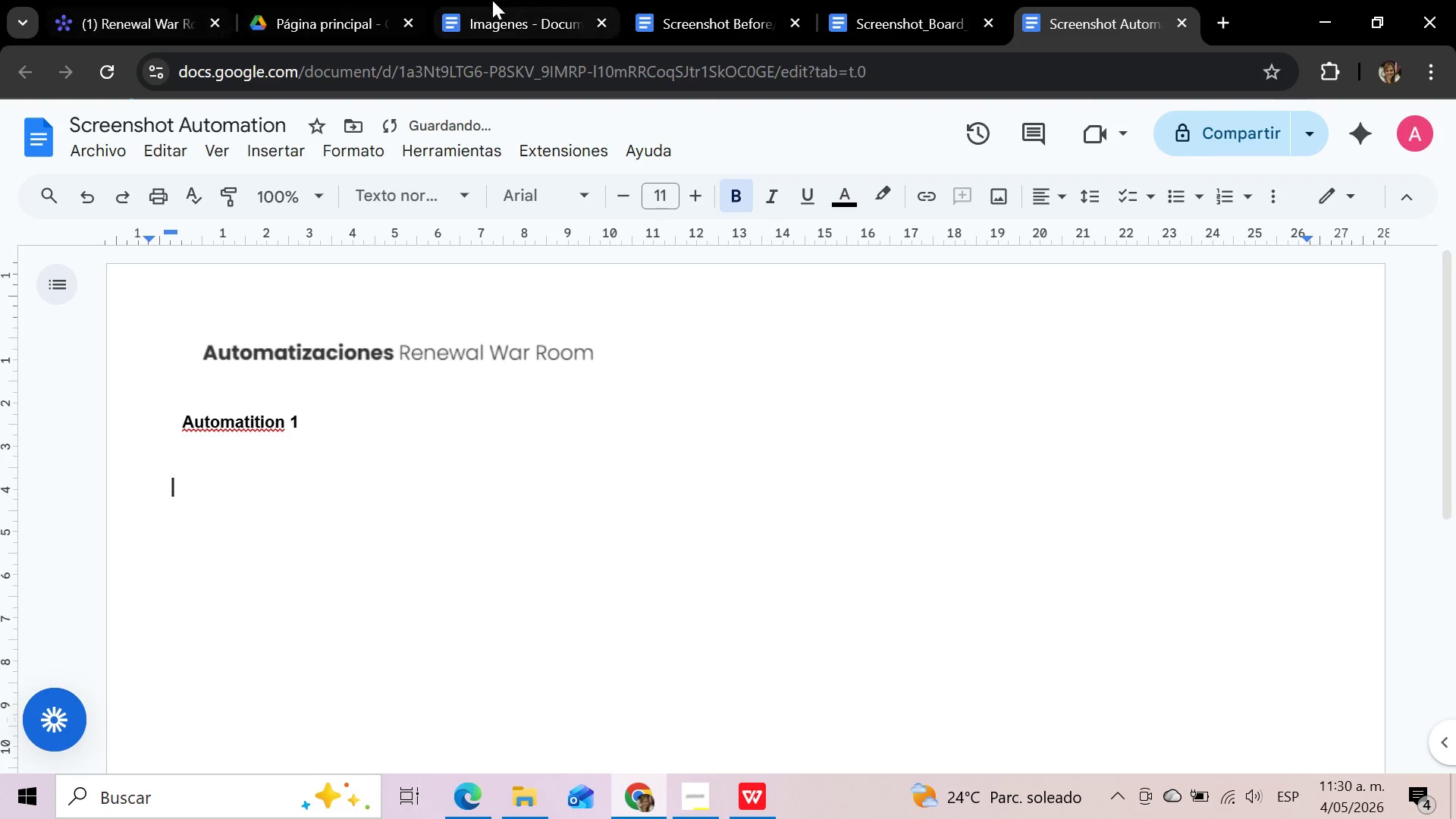 
left_click([117, 20])
 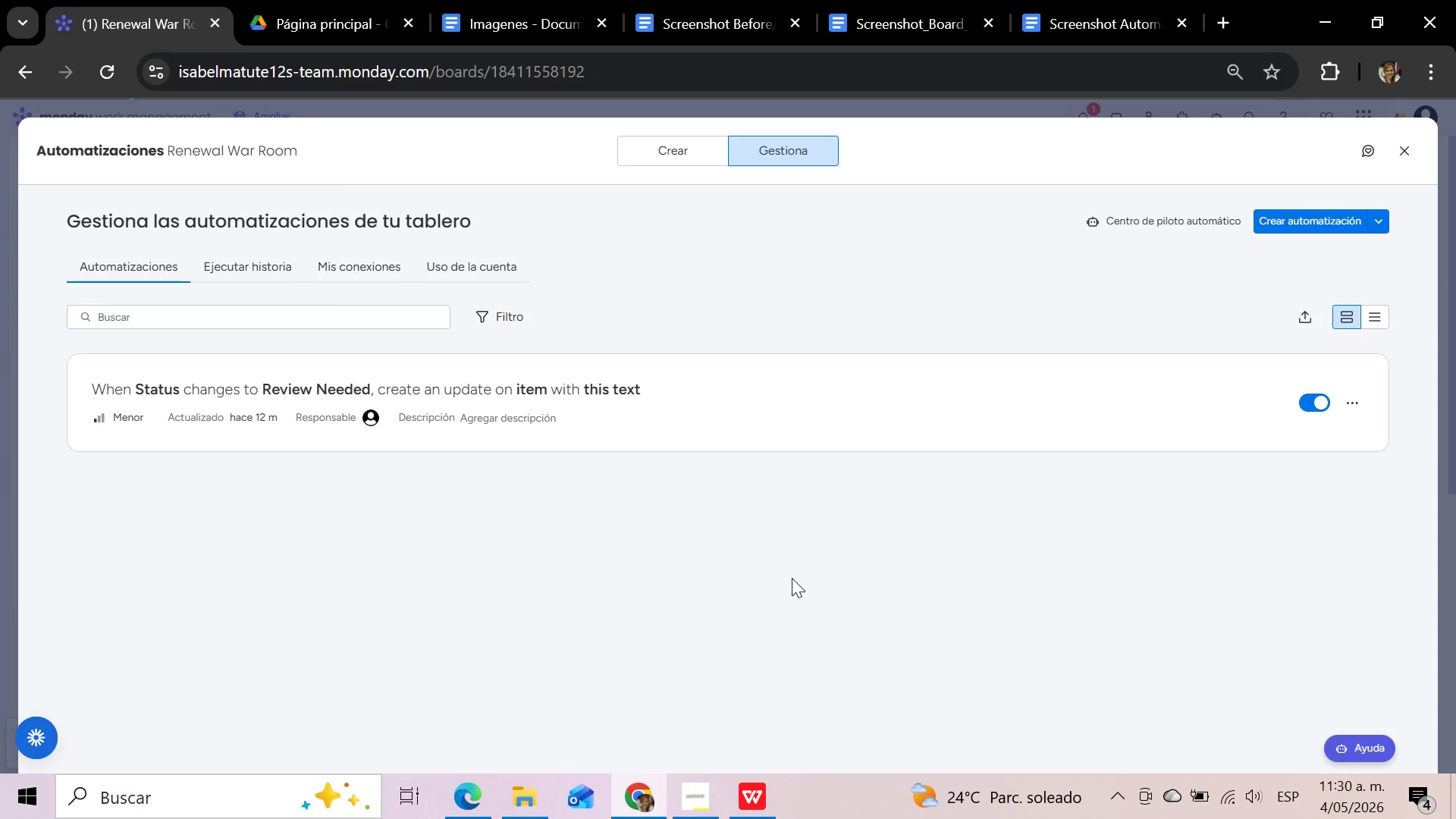 
key(Meta+Shift+S)
 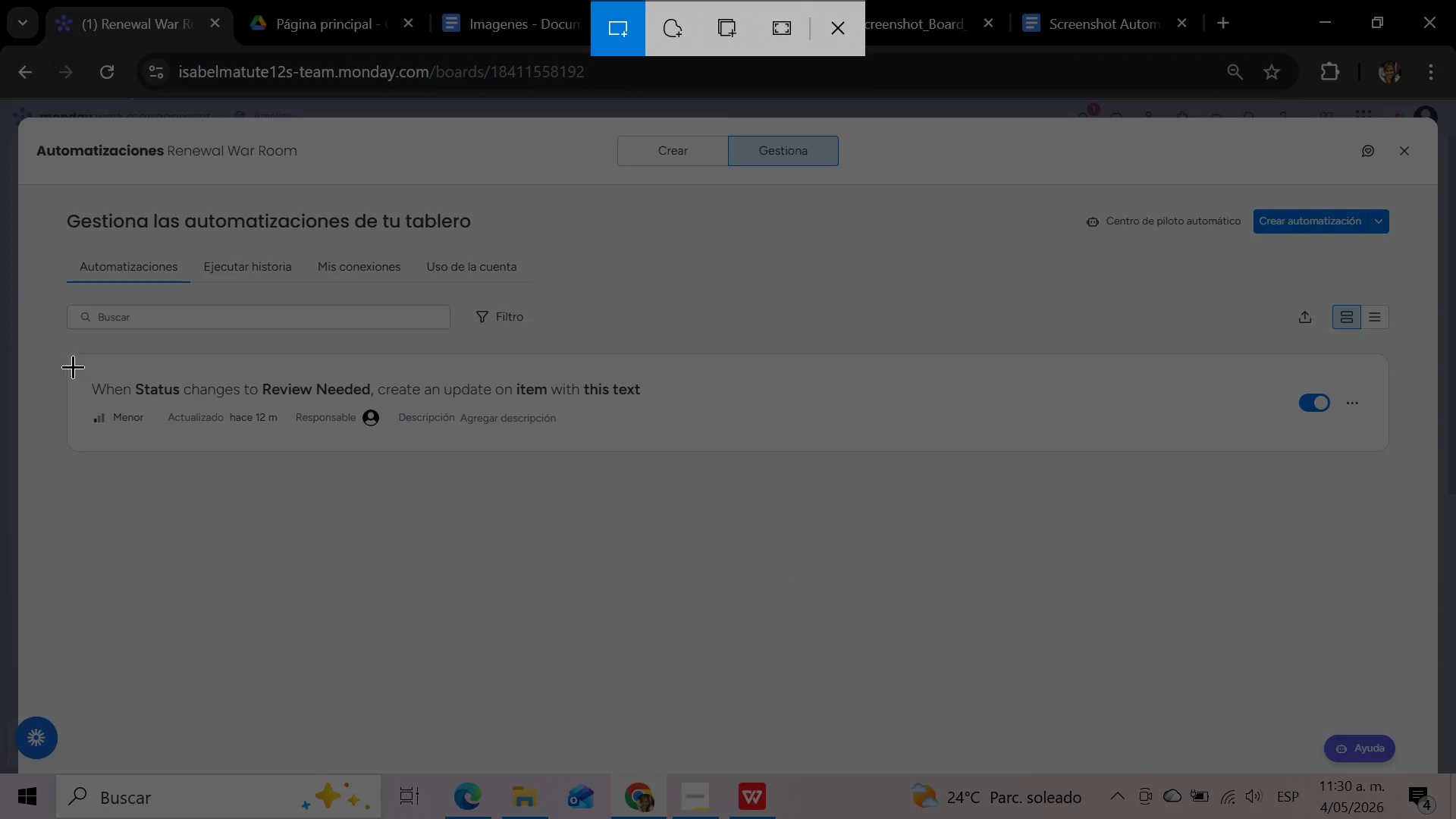 
left_click_drag(start_coordinate=[70, 353], to_coordinate=[993, 452])
 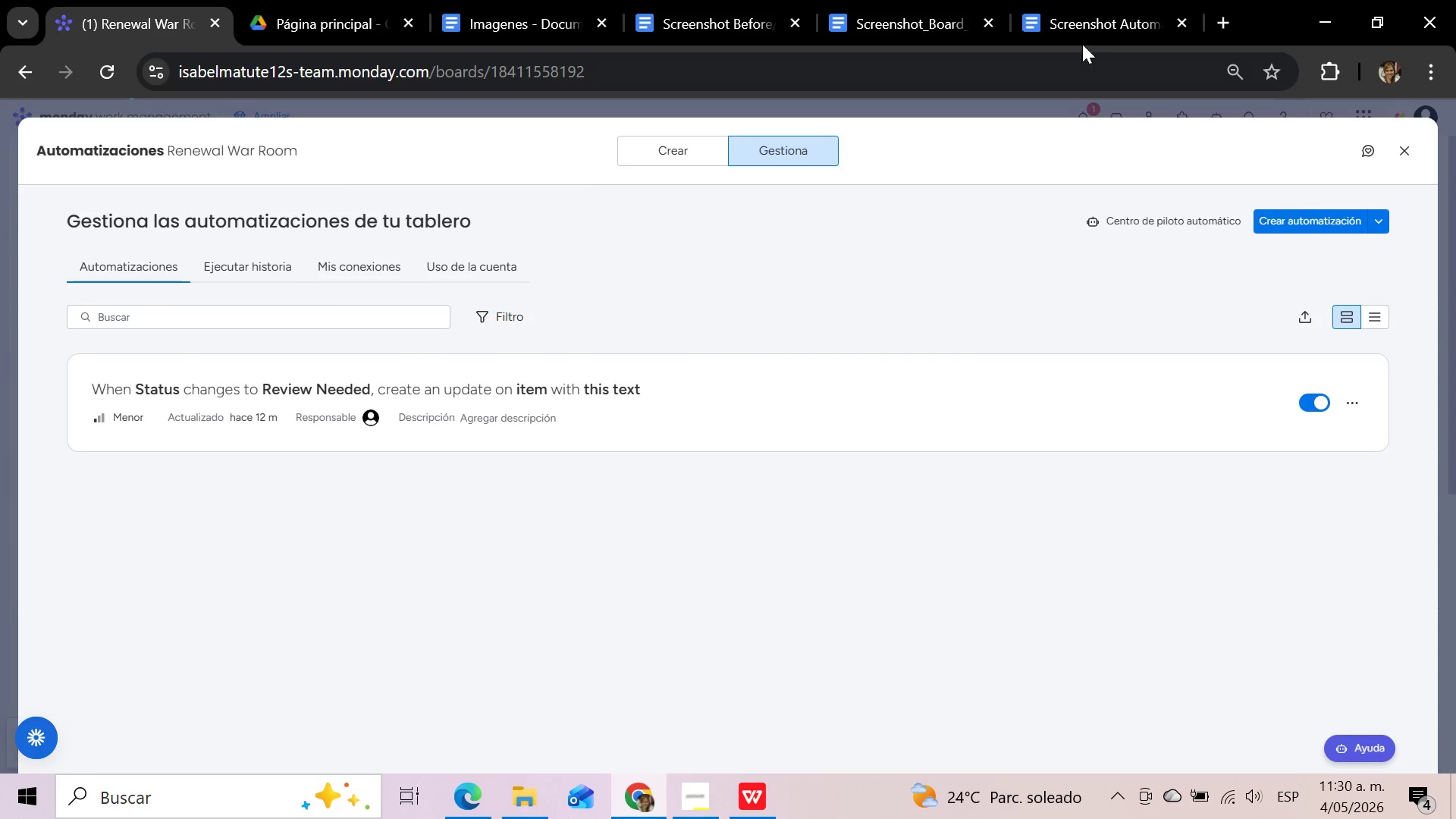 
left_click([1074, 27])
 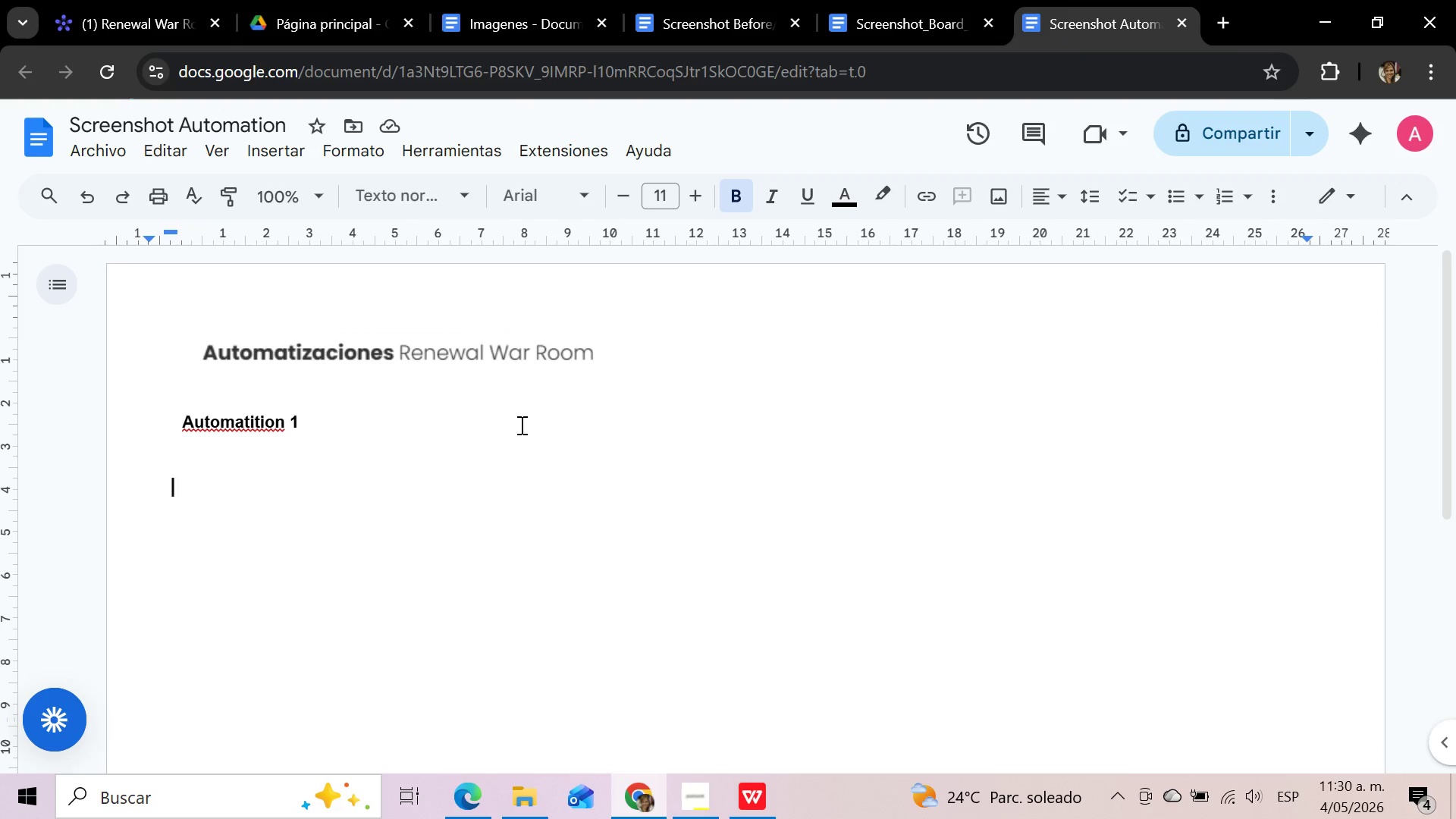 
key(Control+V)
 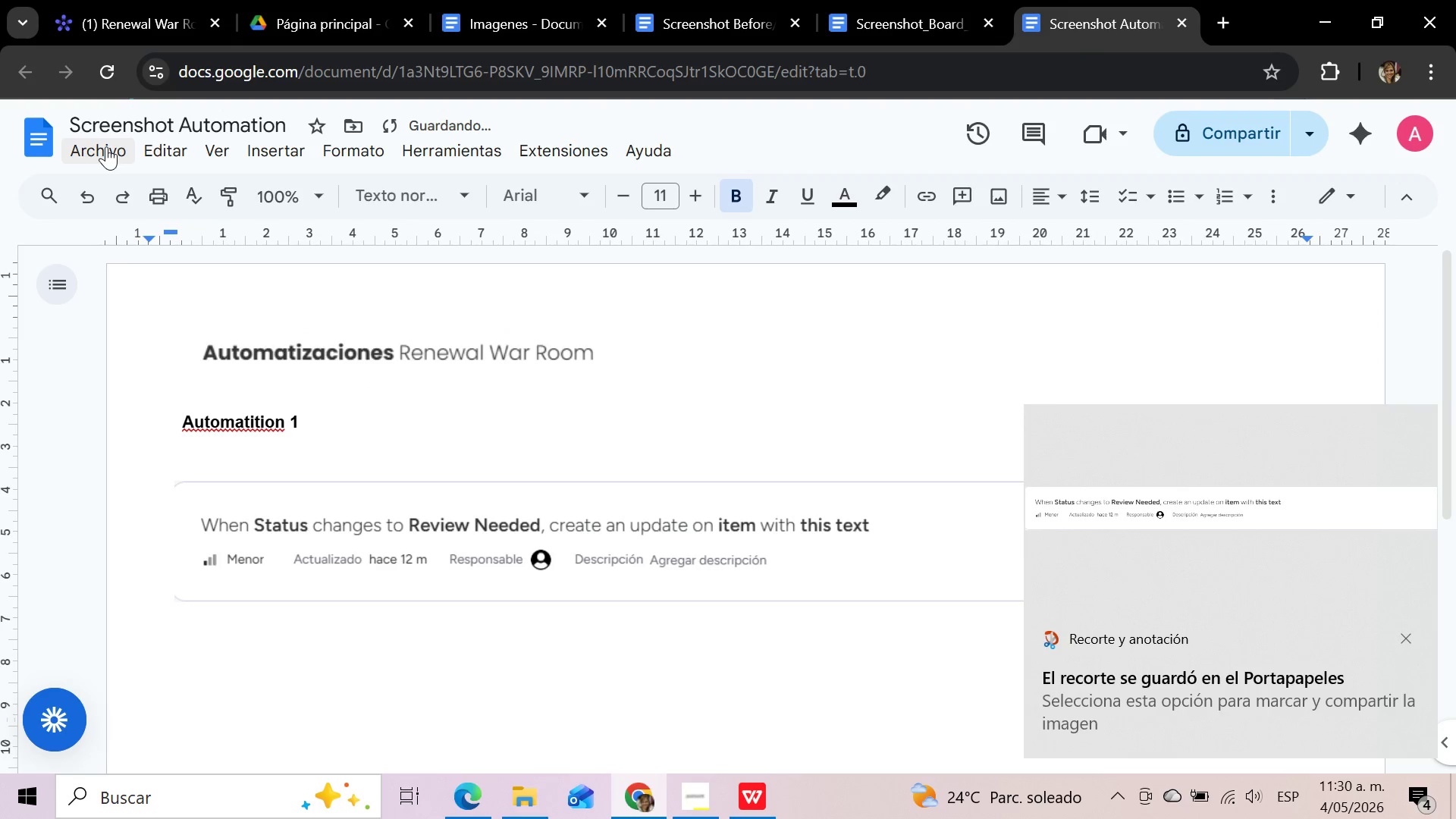 
left_click([106, 146])
 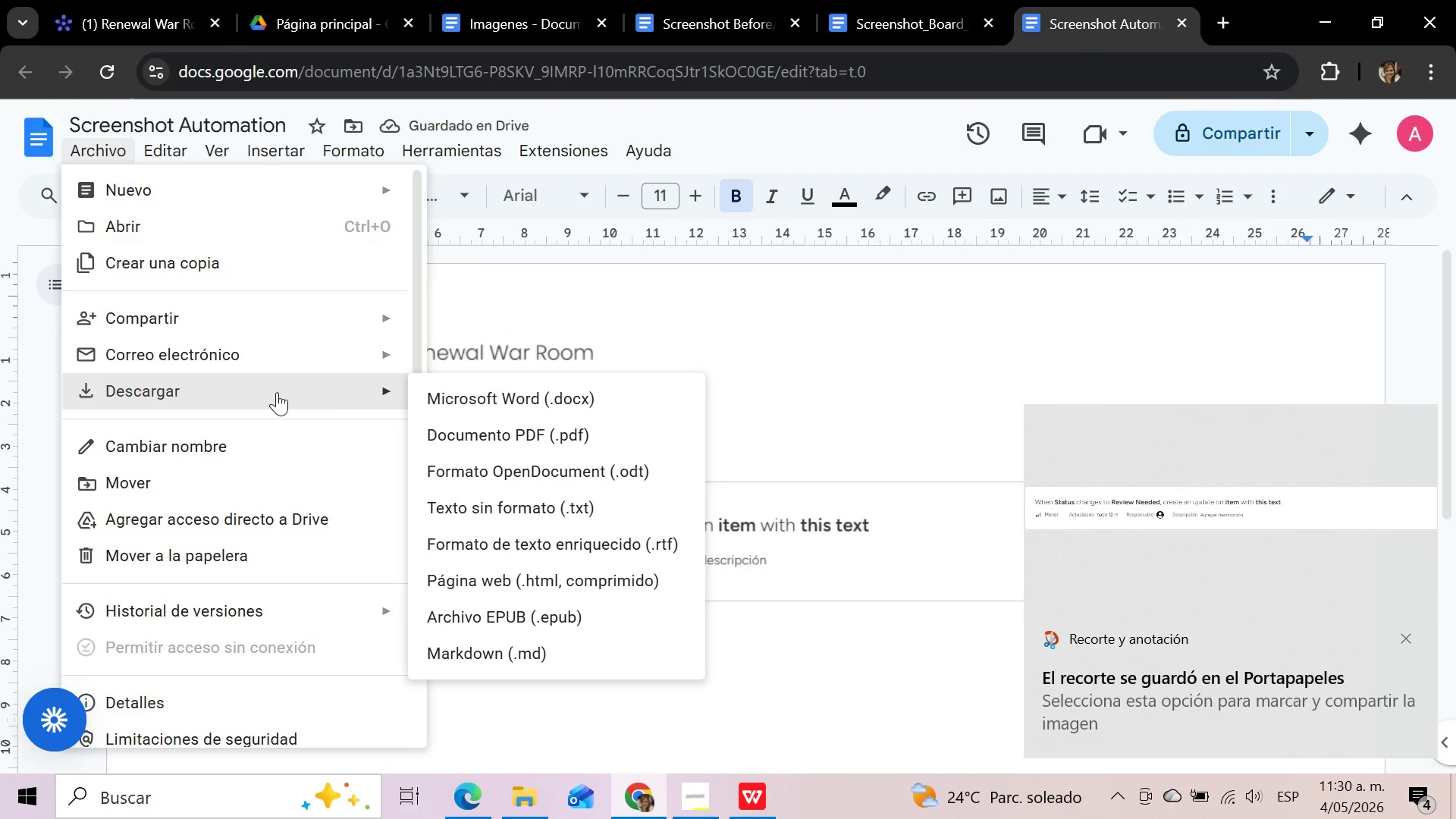 
left_click([532, 436])
 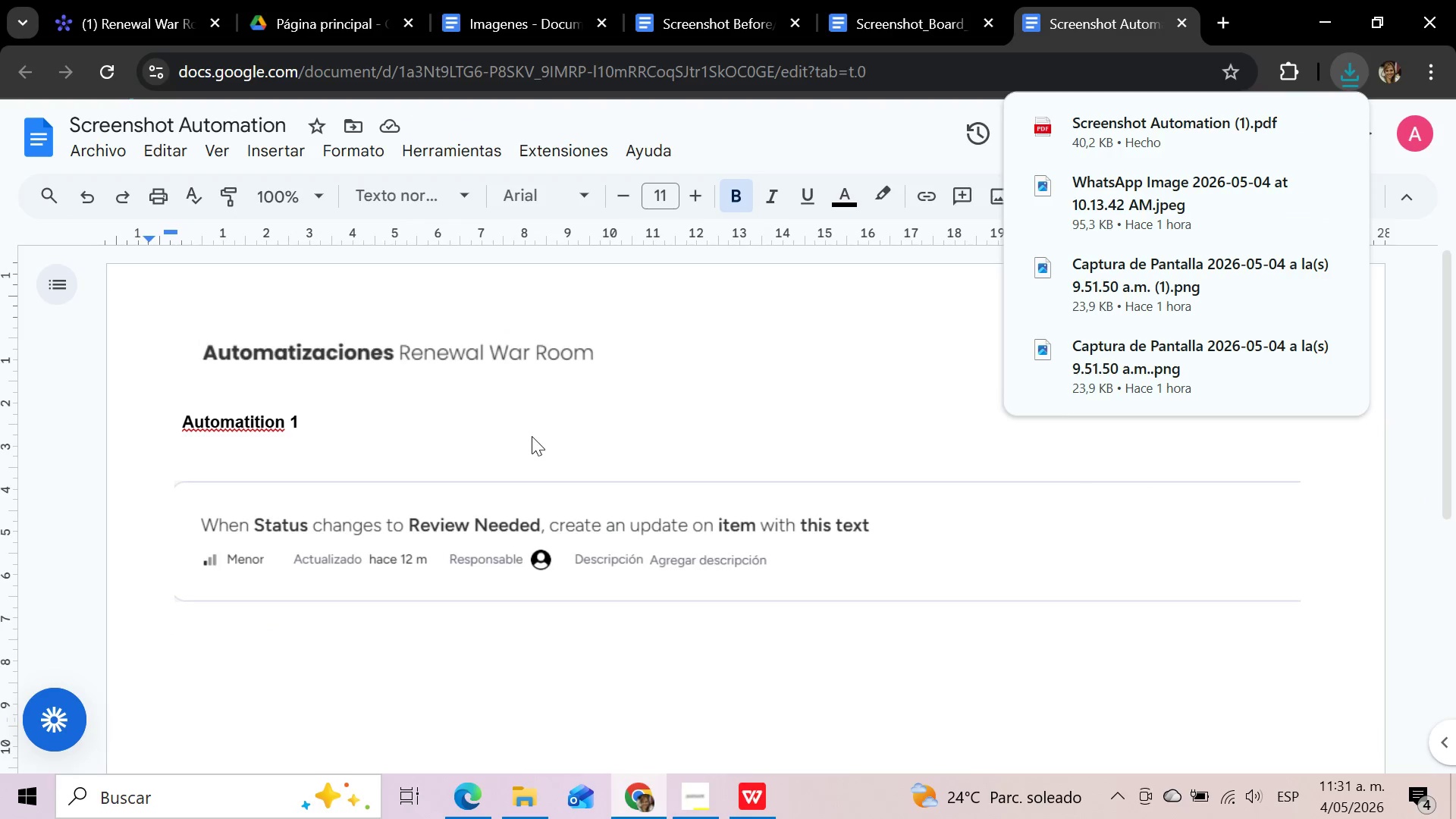 
wait(8.75)
 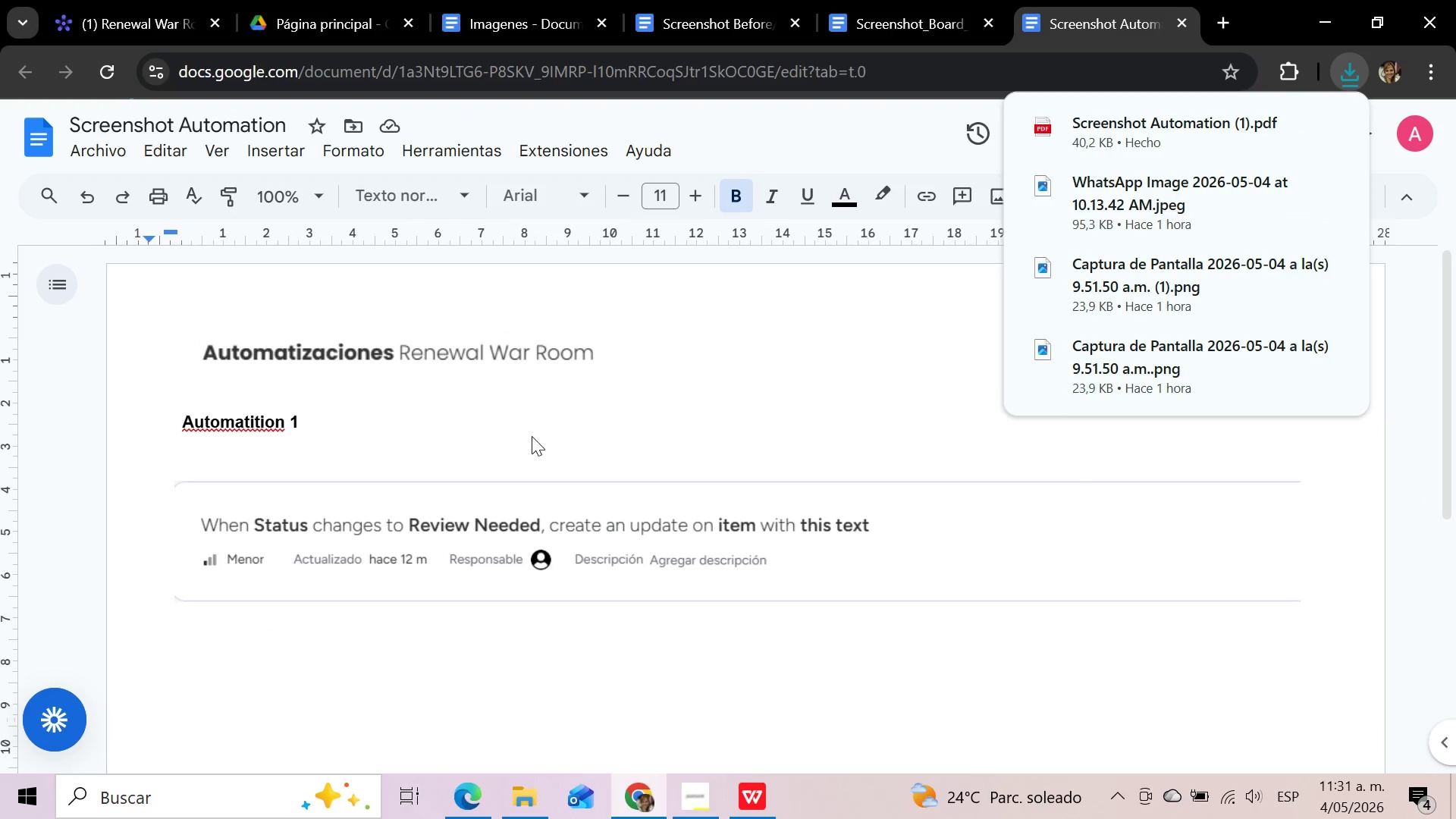 
left_click([89, 12])
 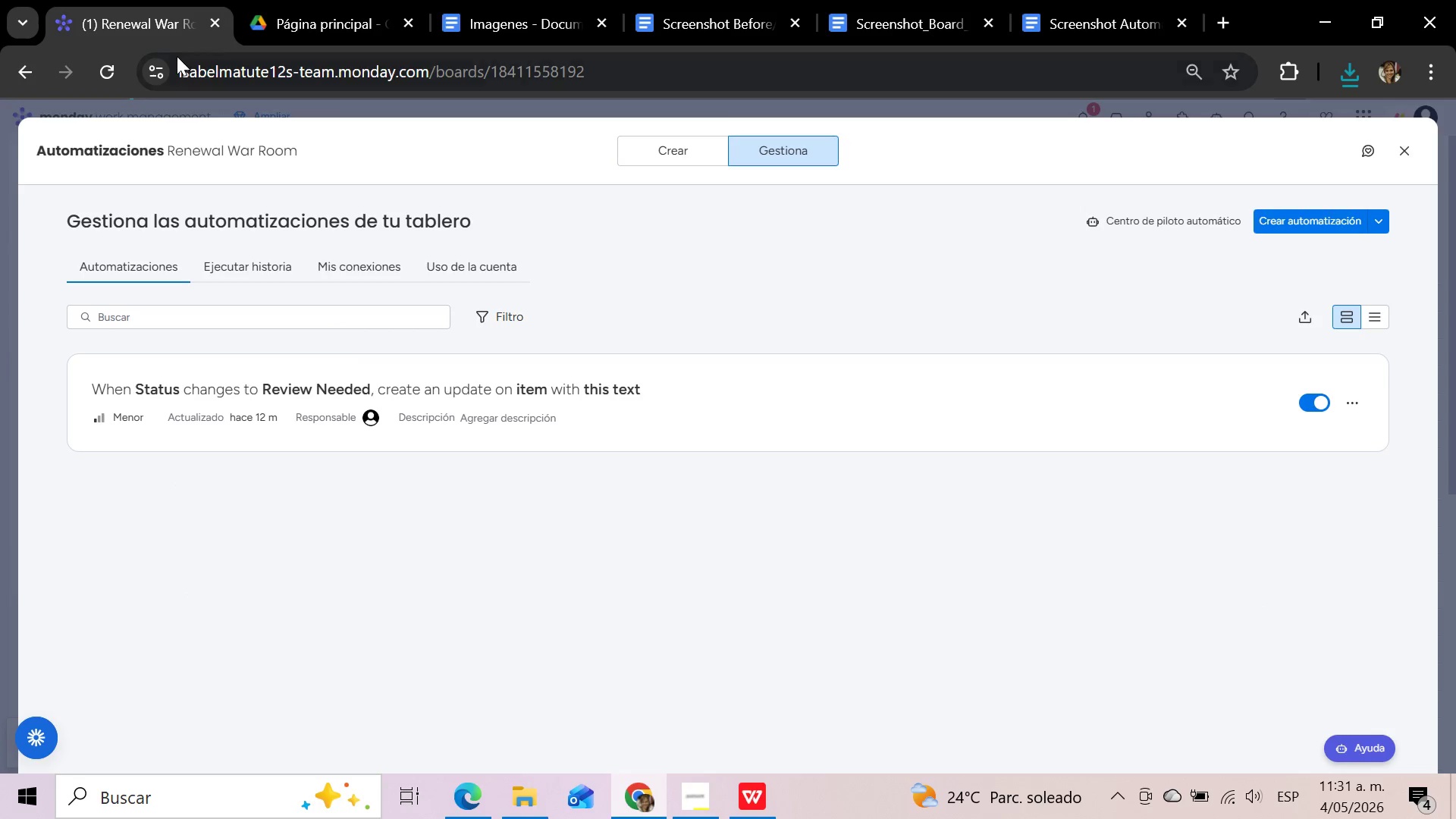 
left_click([156, 21])
 